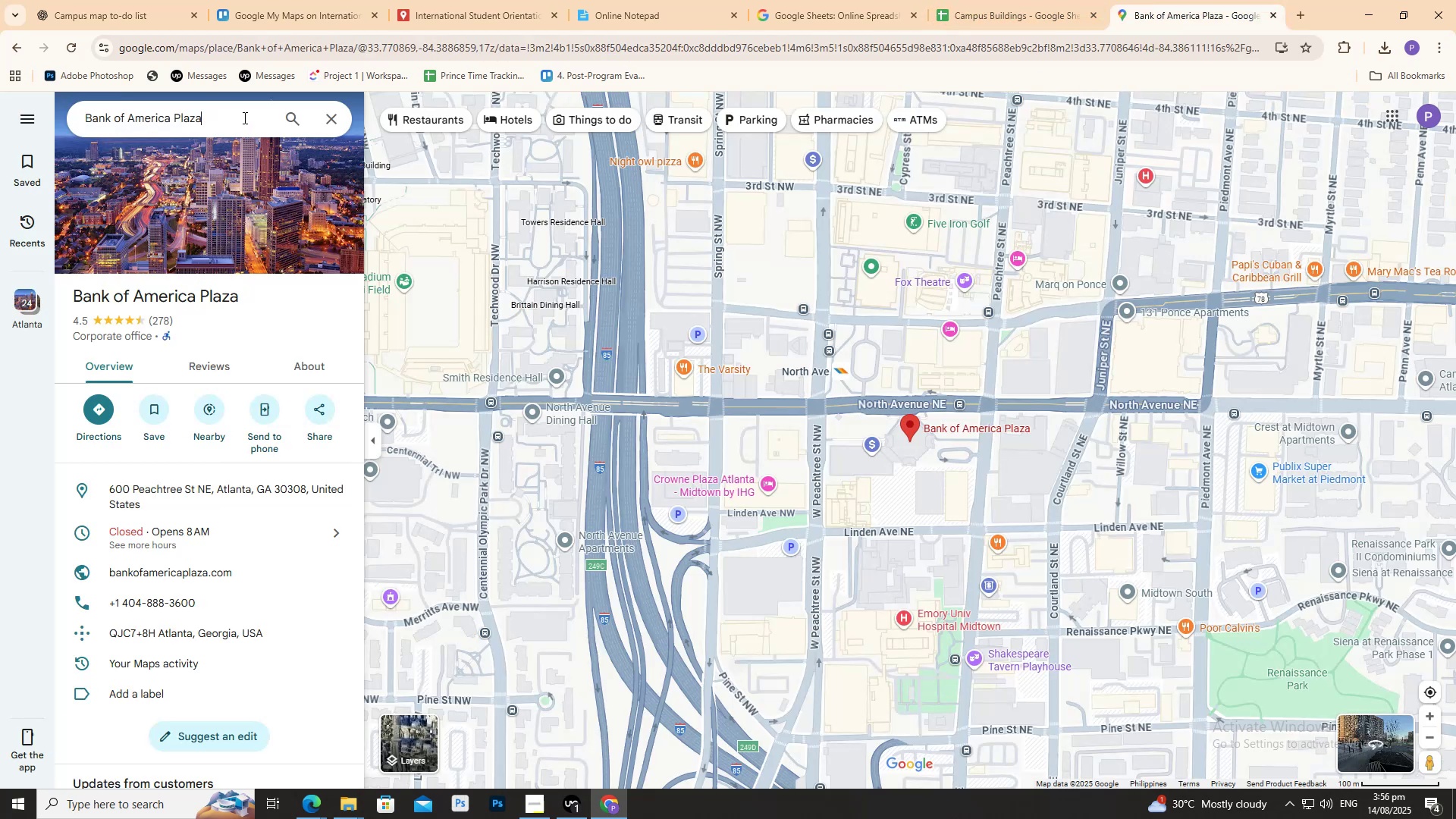 
double_click([243, 118])
 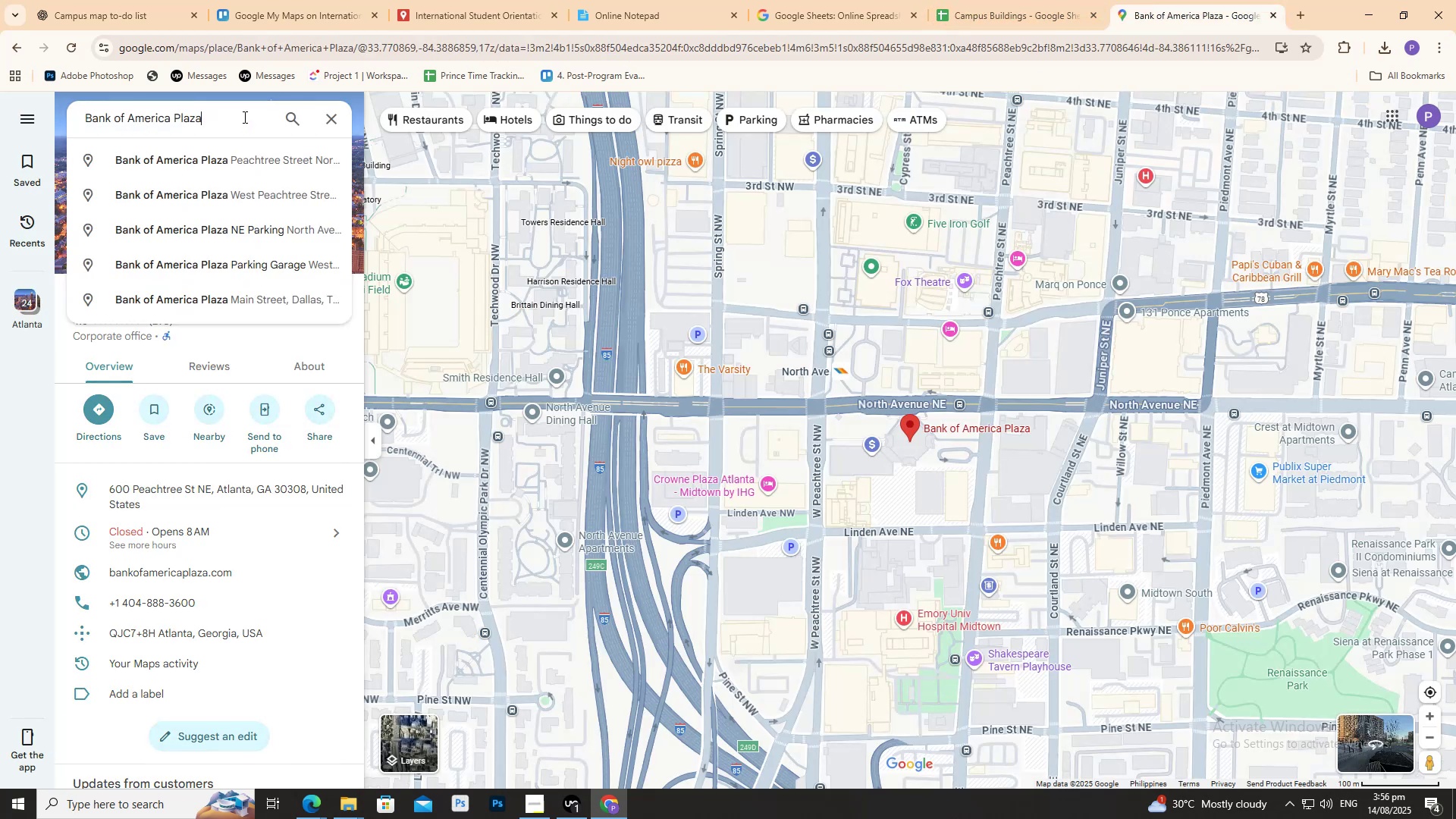 
key(Control+A)
 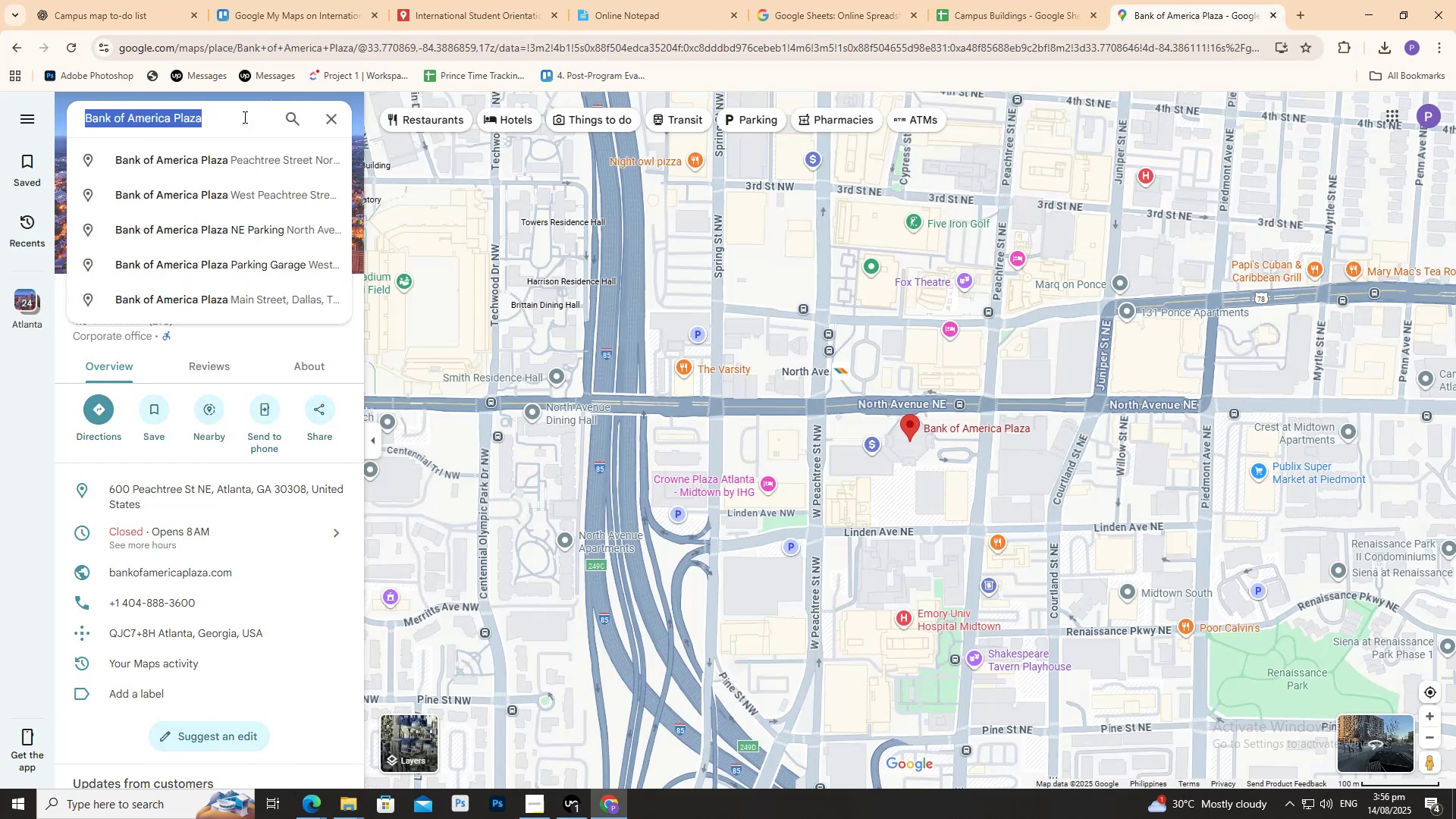 
key(Control+V)
 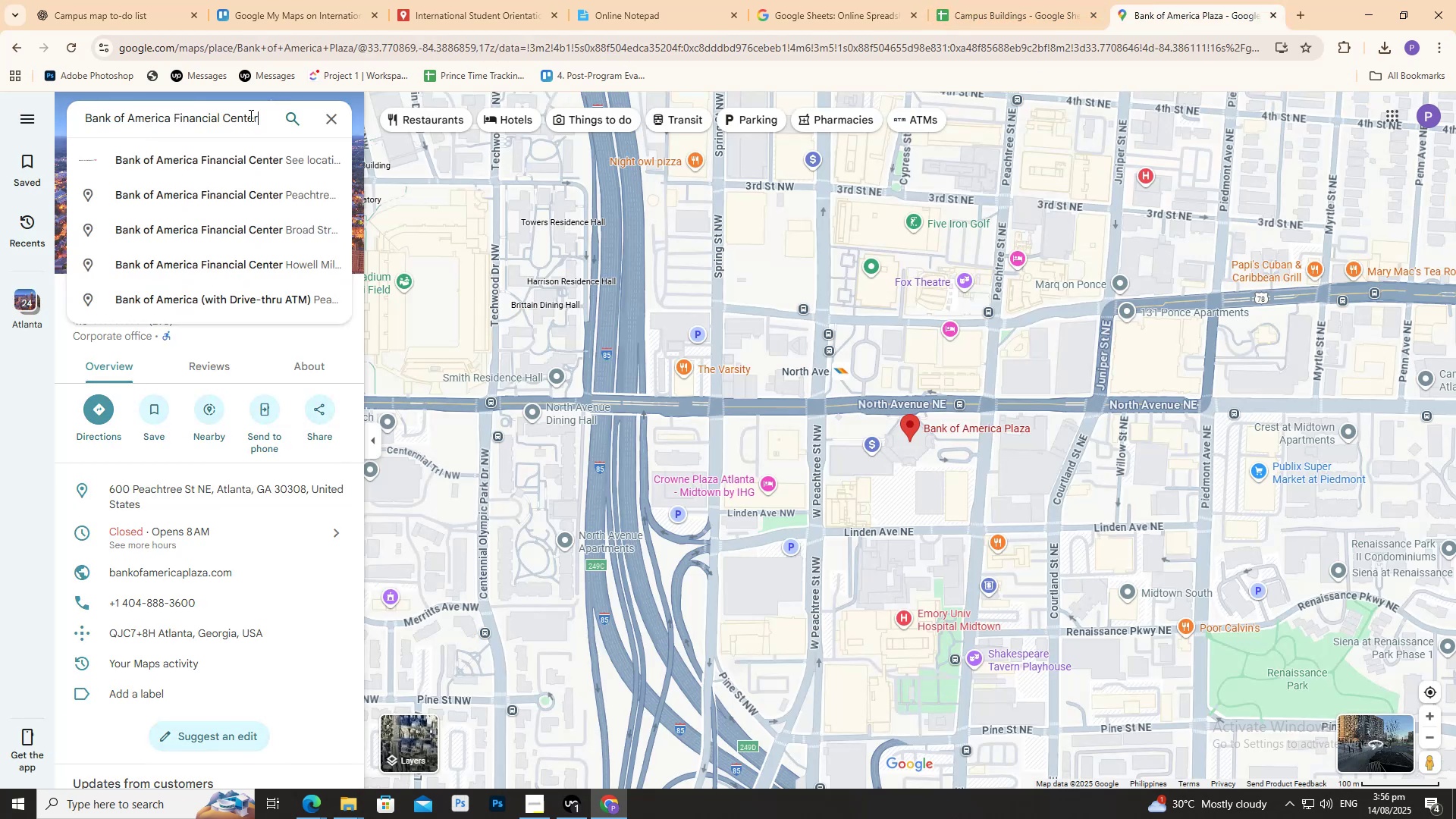 
key(Enter)
 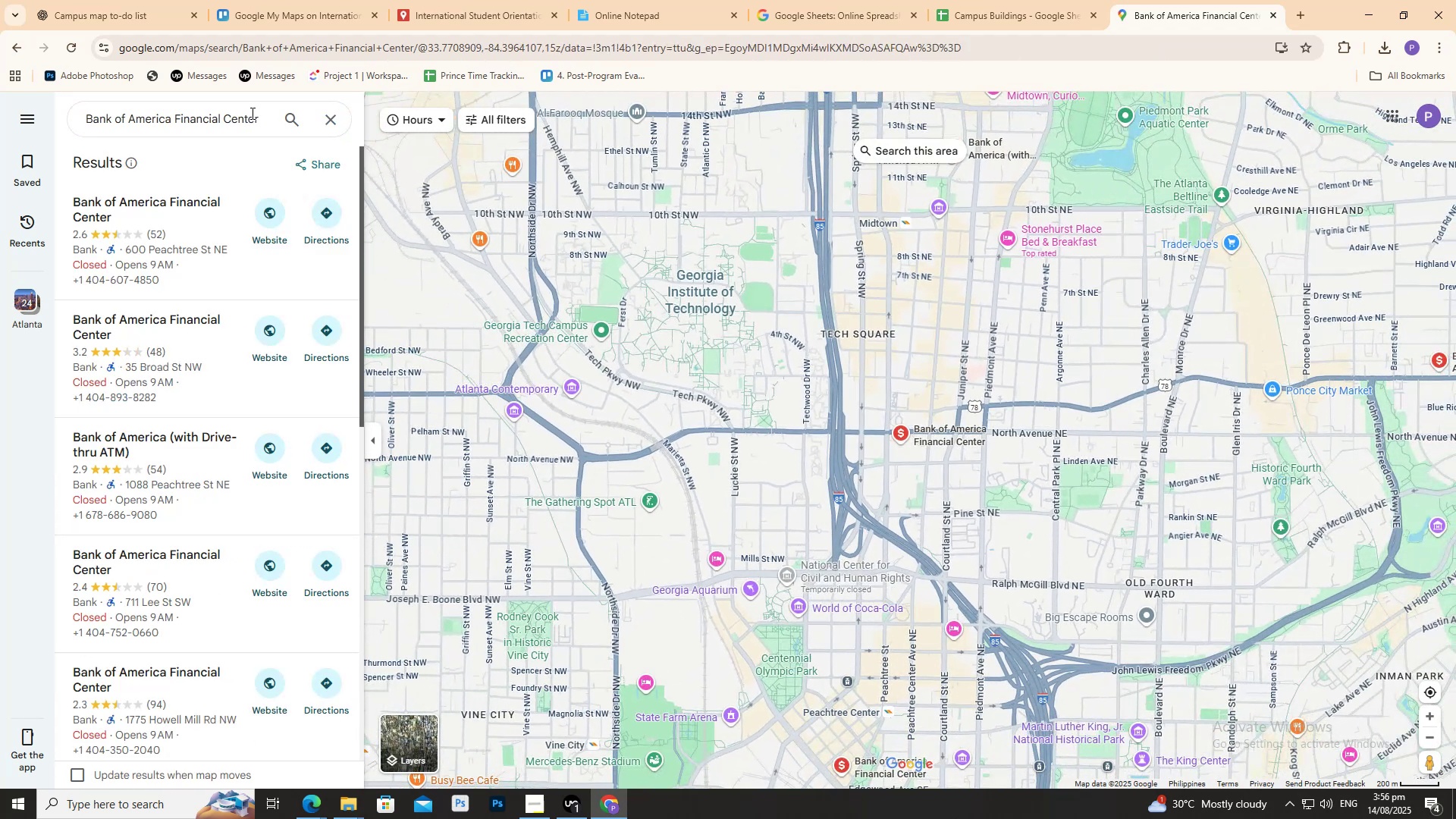 
left_click([152, 206])
 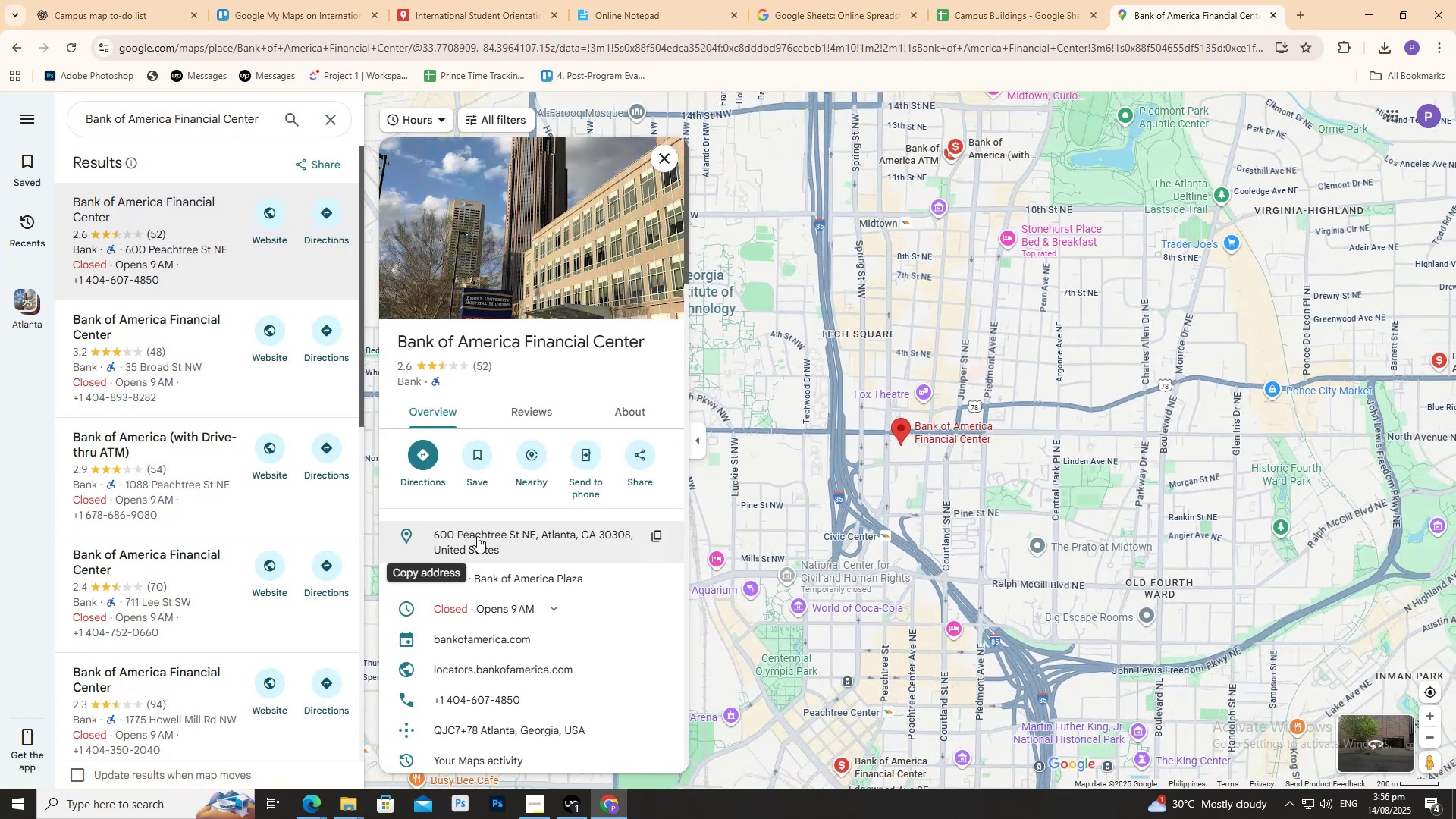 
left_click([1006, 8])
 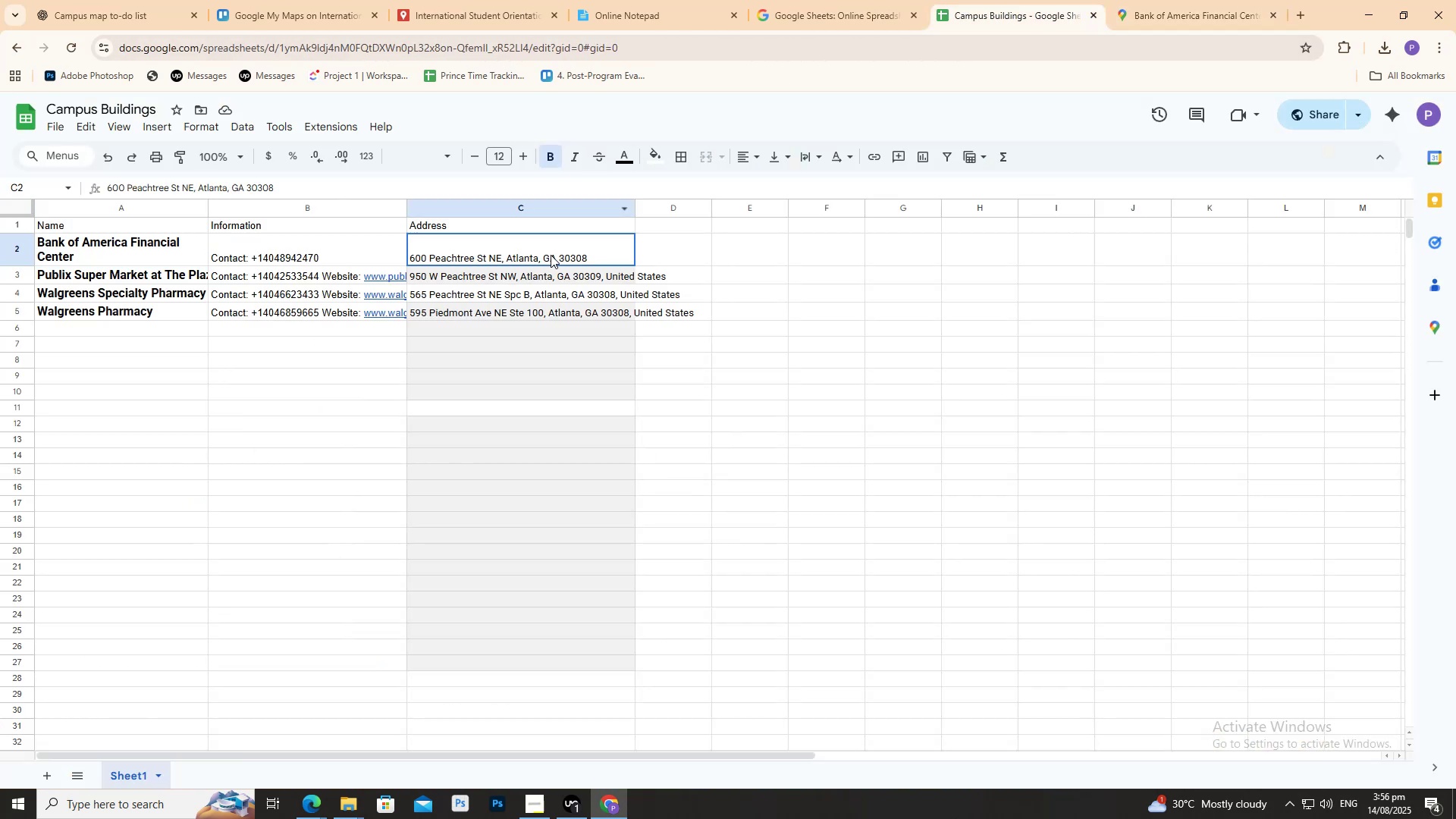 
double_click([551, 255])
 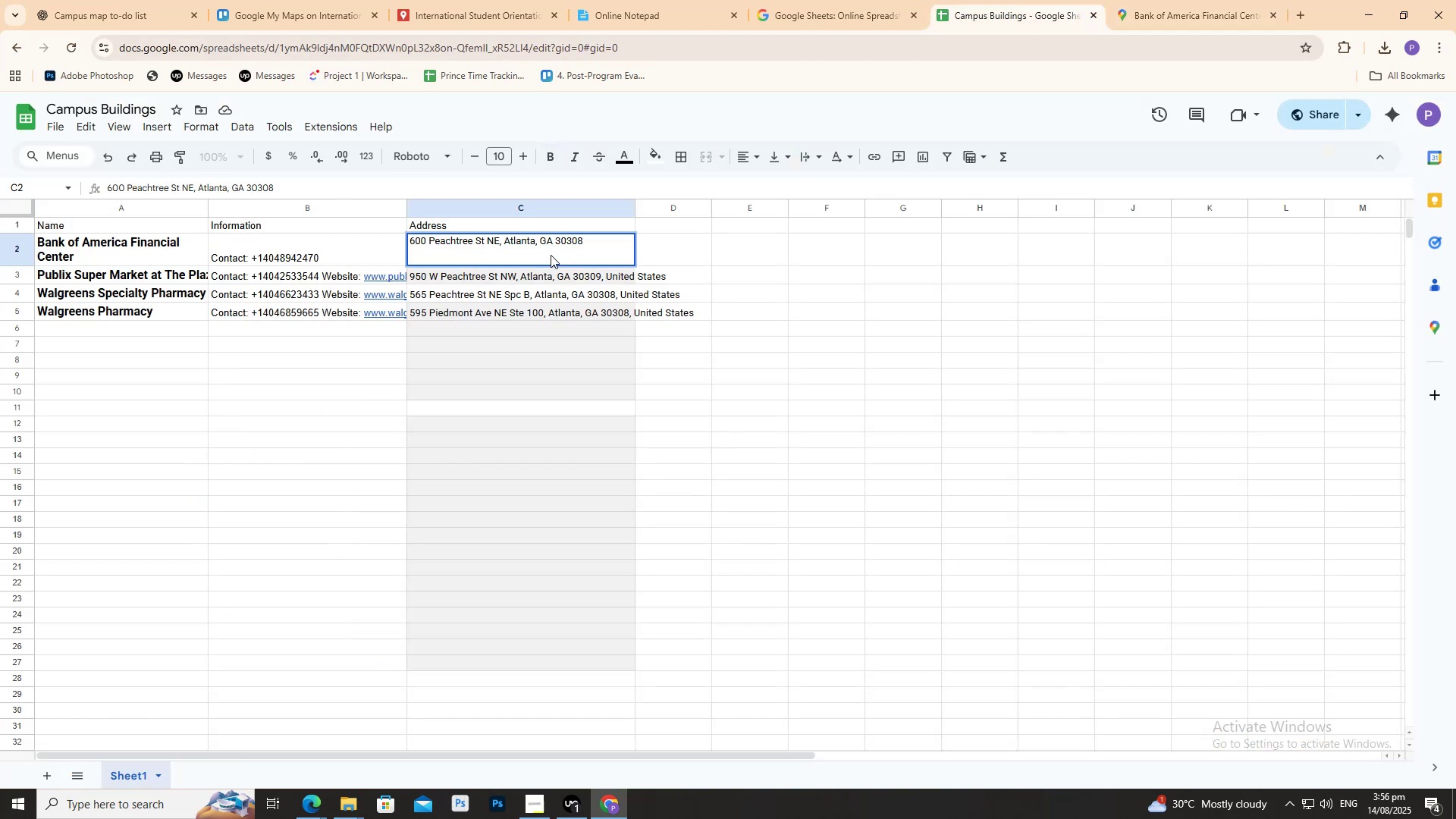 
triple_click([551, 255])
 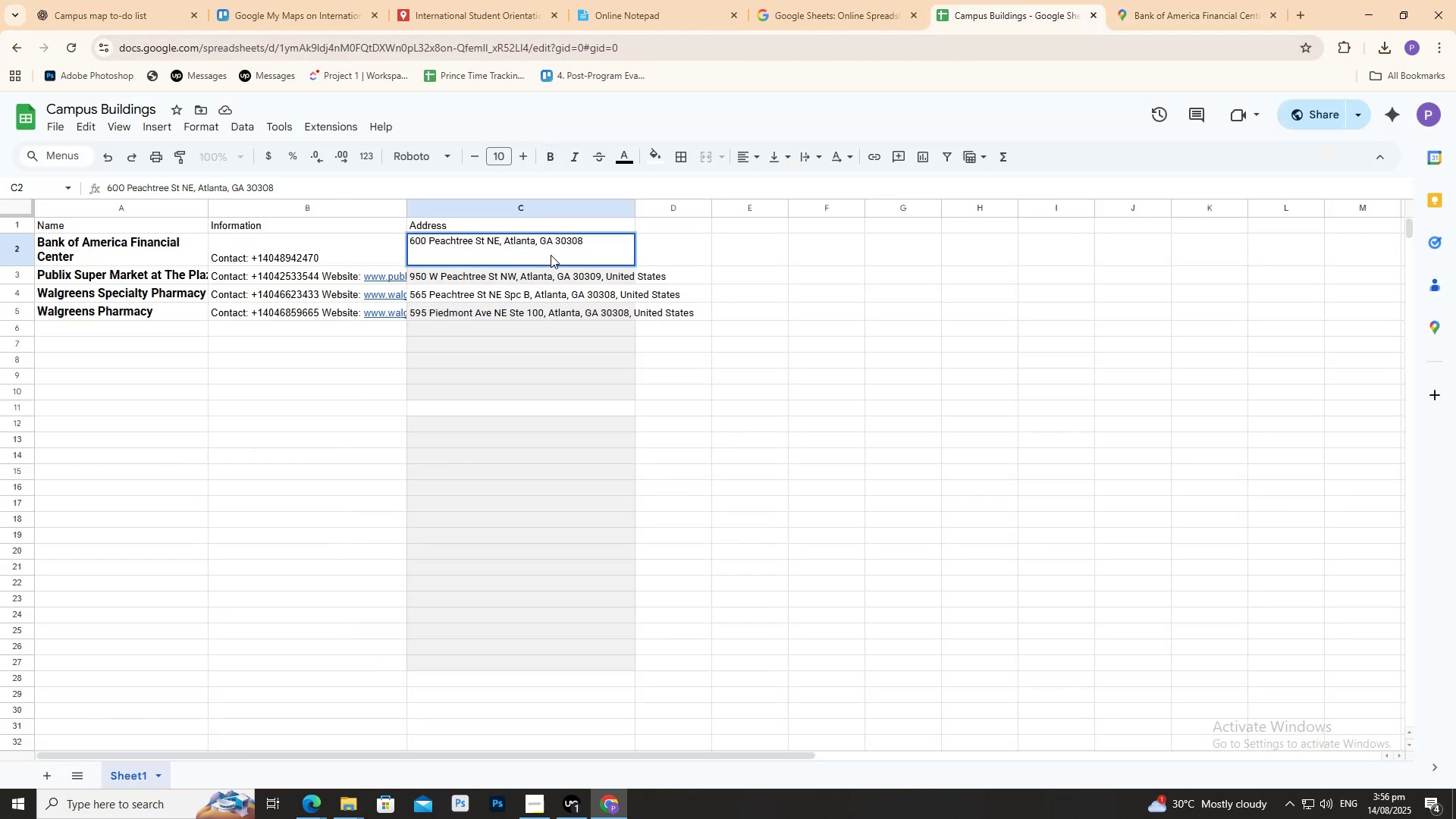 
key(Control+A)
 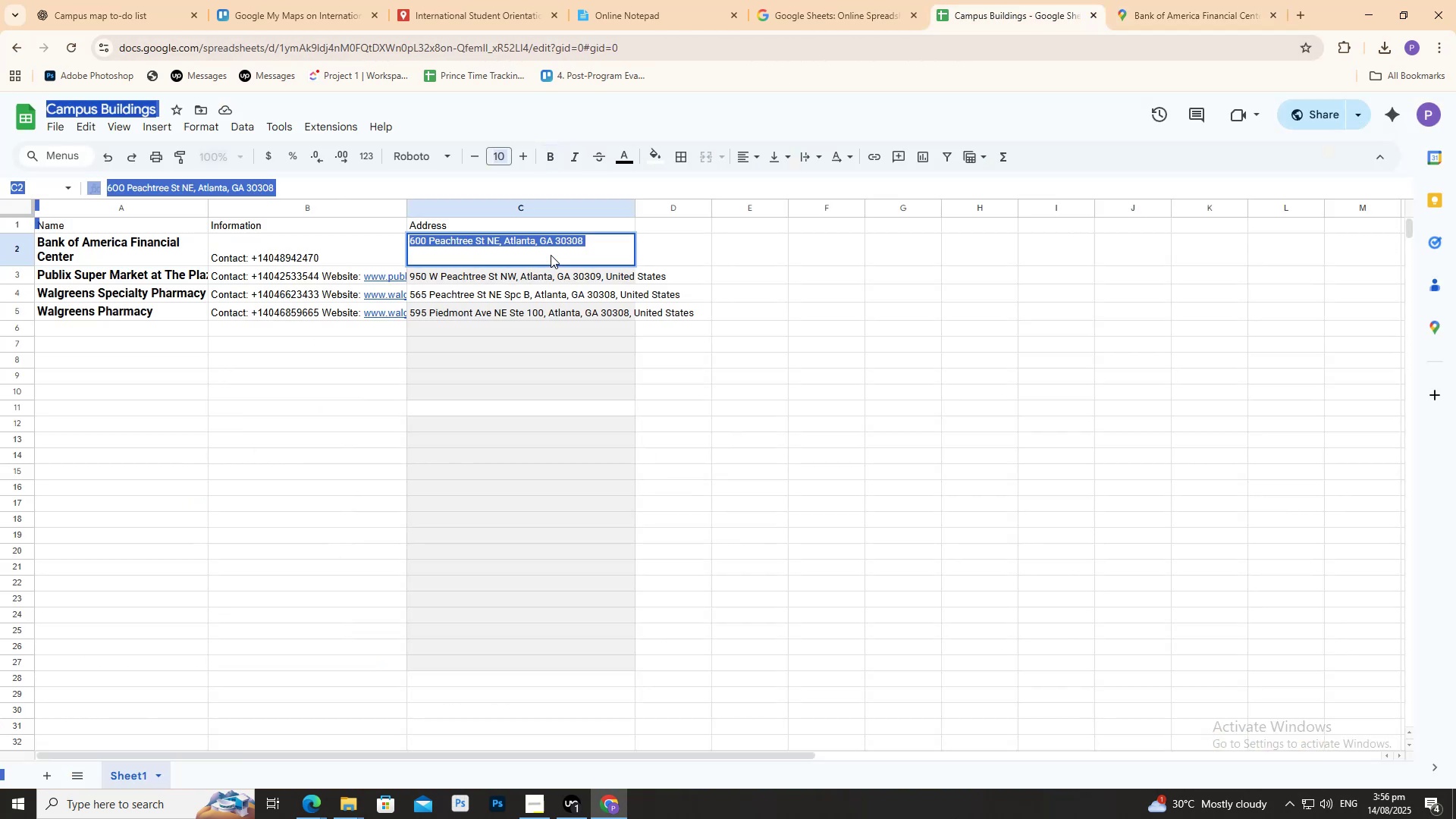 
key(Control+V)
 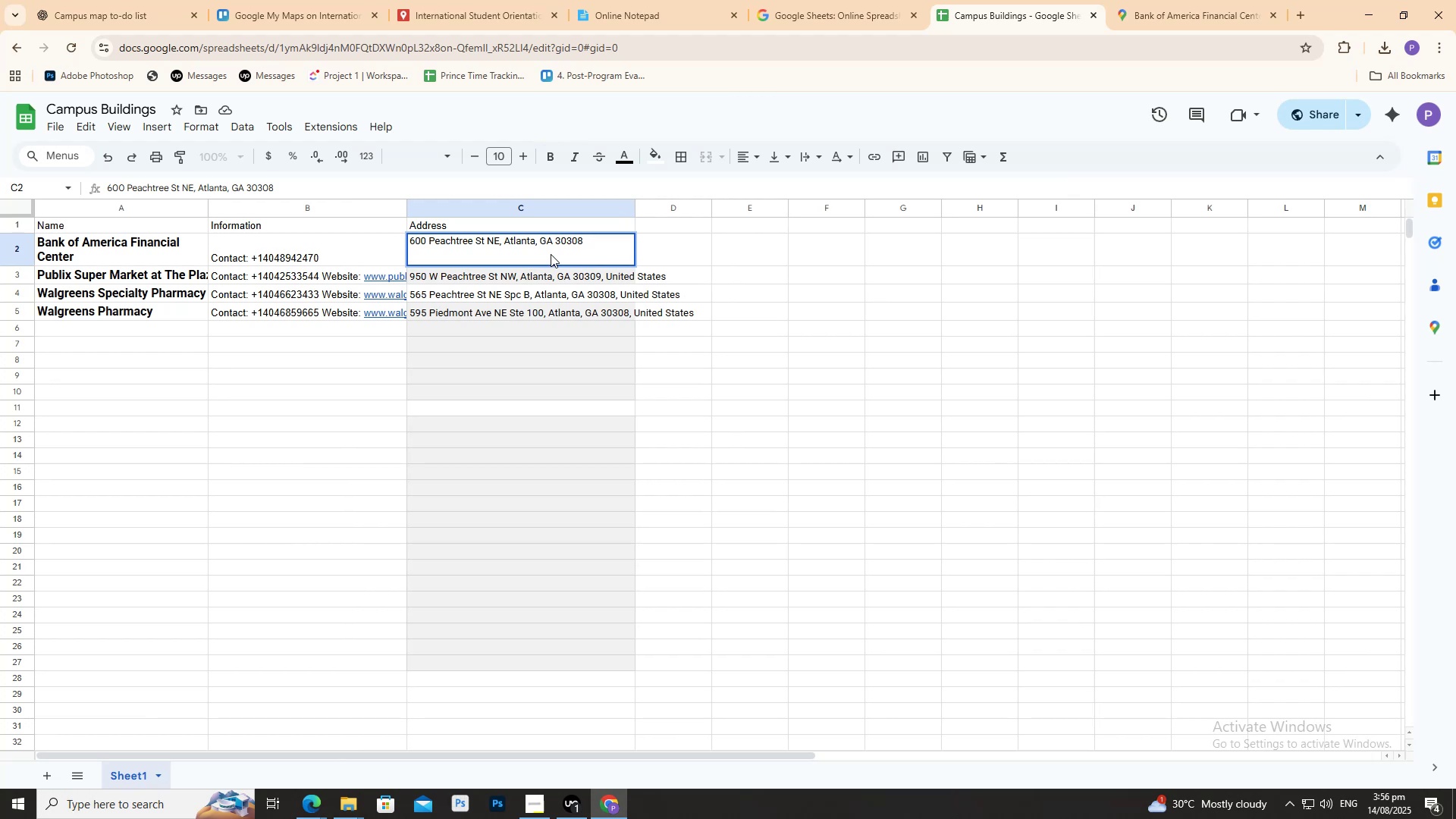 
double_click([551, 254])
 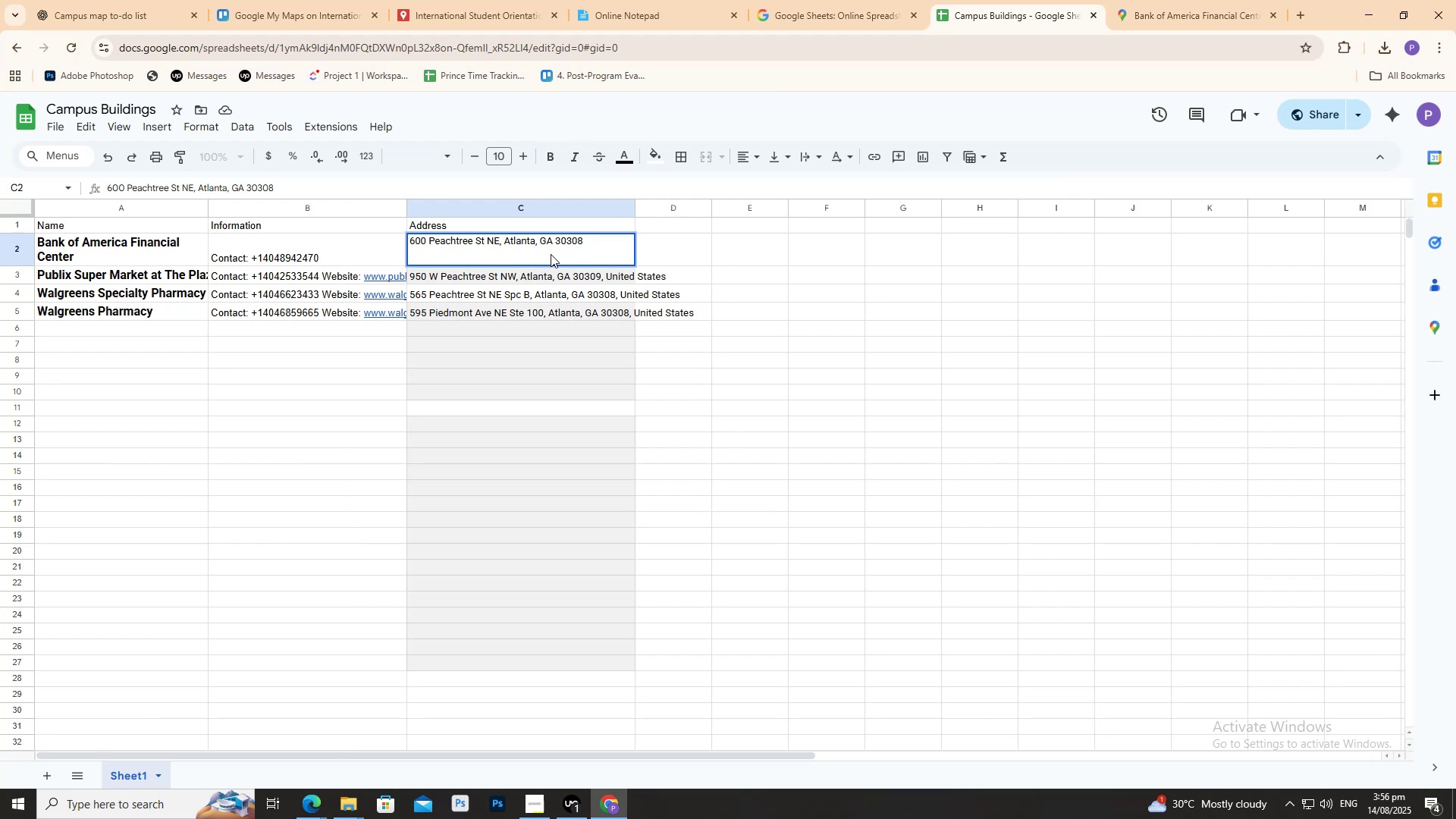 
triple_click([551, 254])
 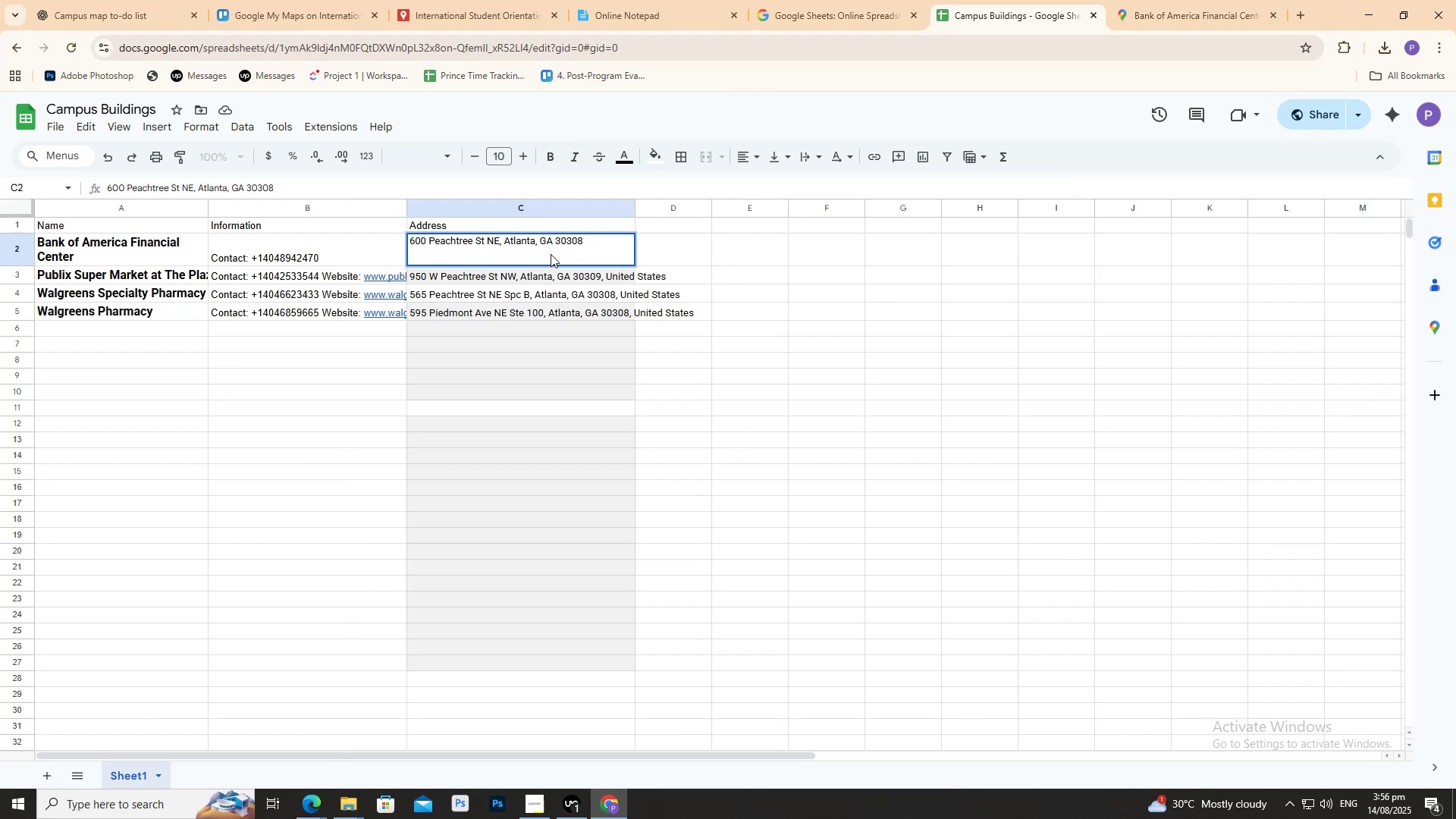 
triple_click([551, 254])
 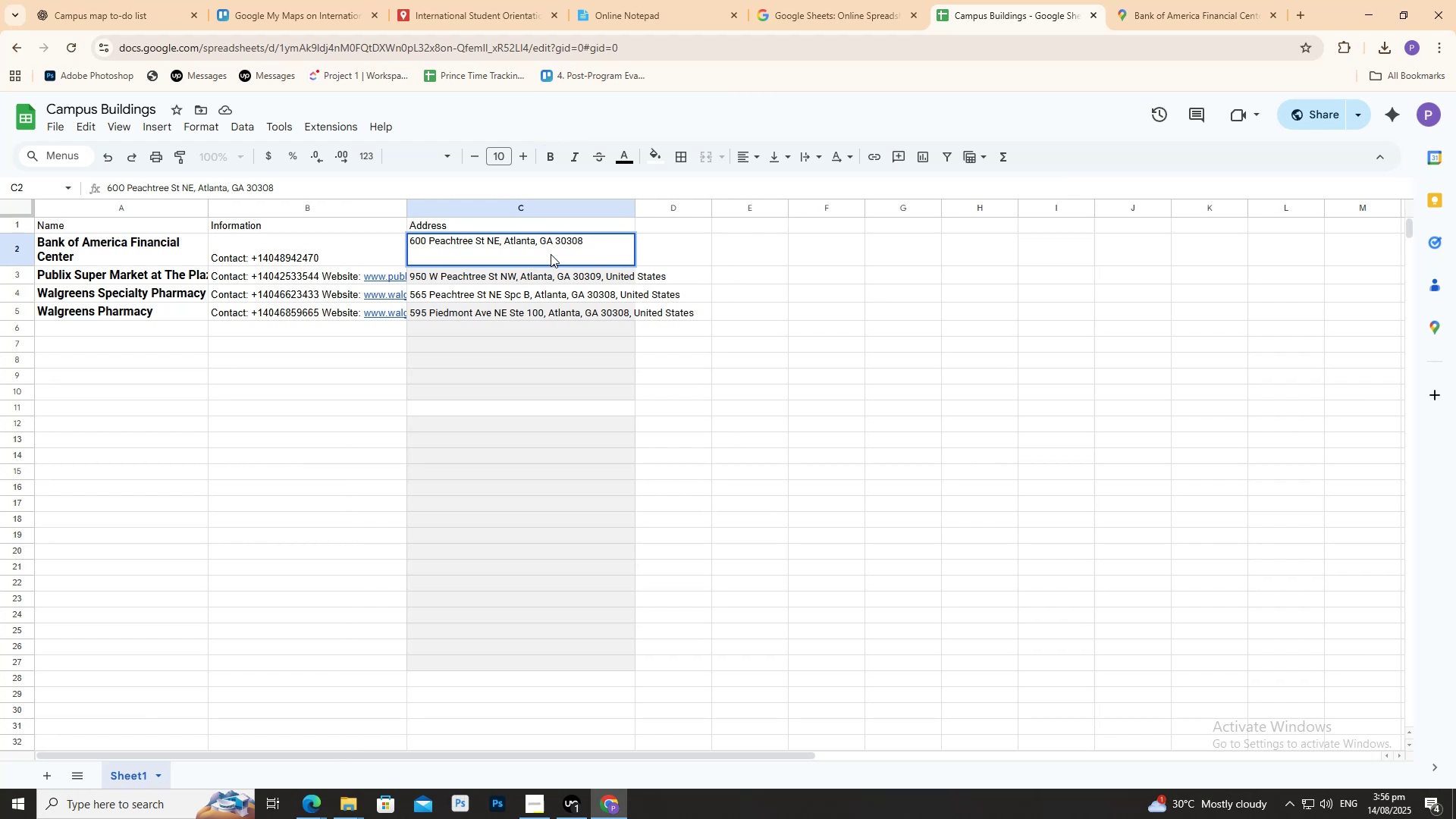 
triple_click([551, 254])
 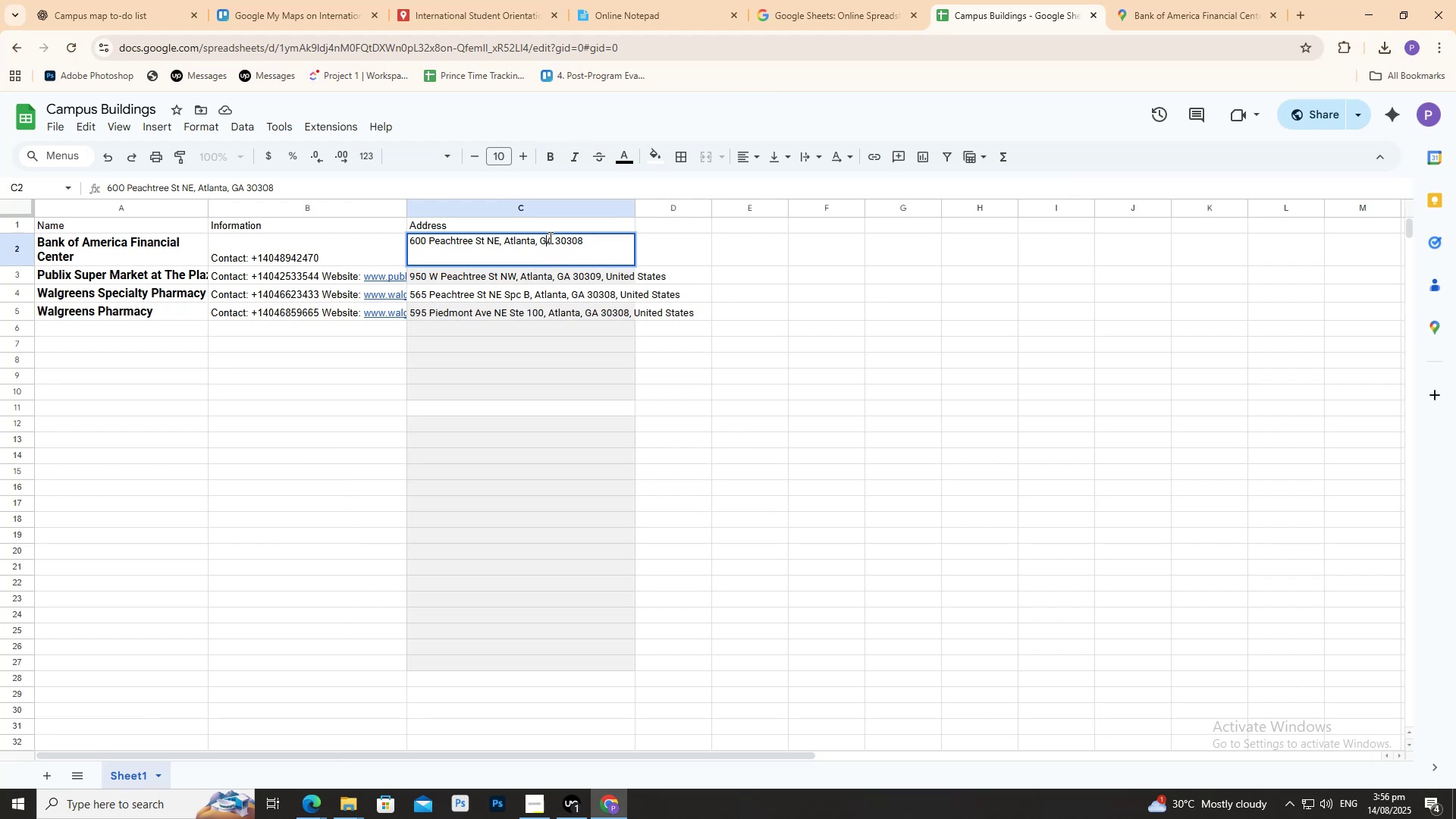 
triple_click([549, 237])
 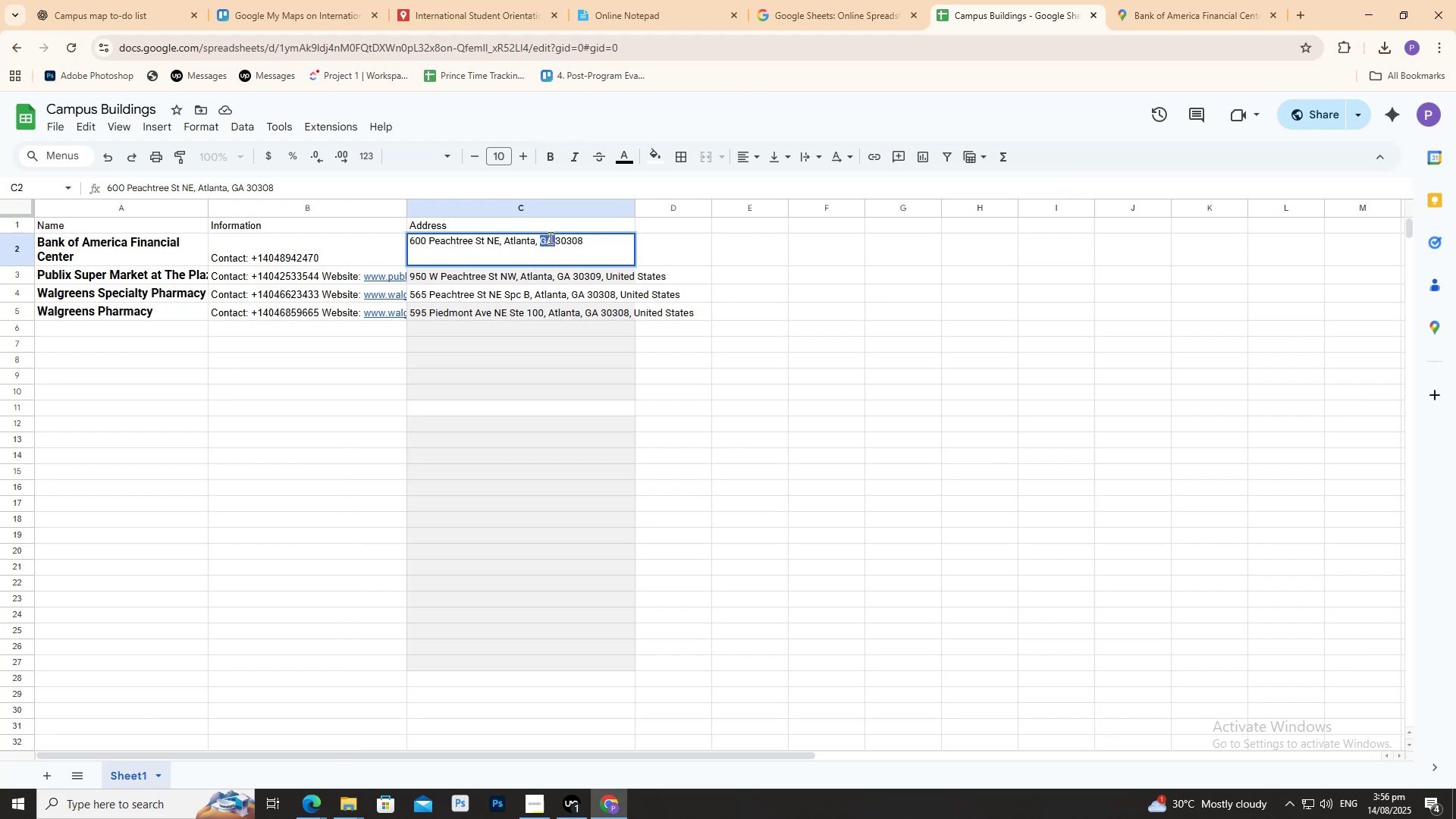 
triple_click([549, 237])
 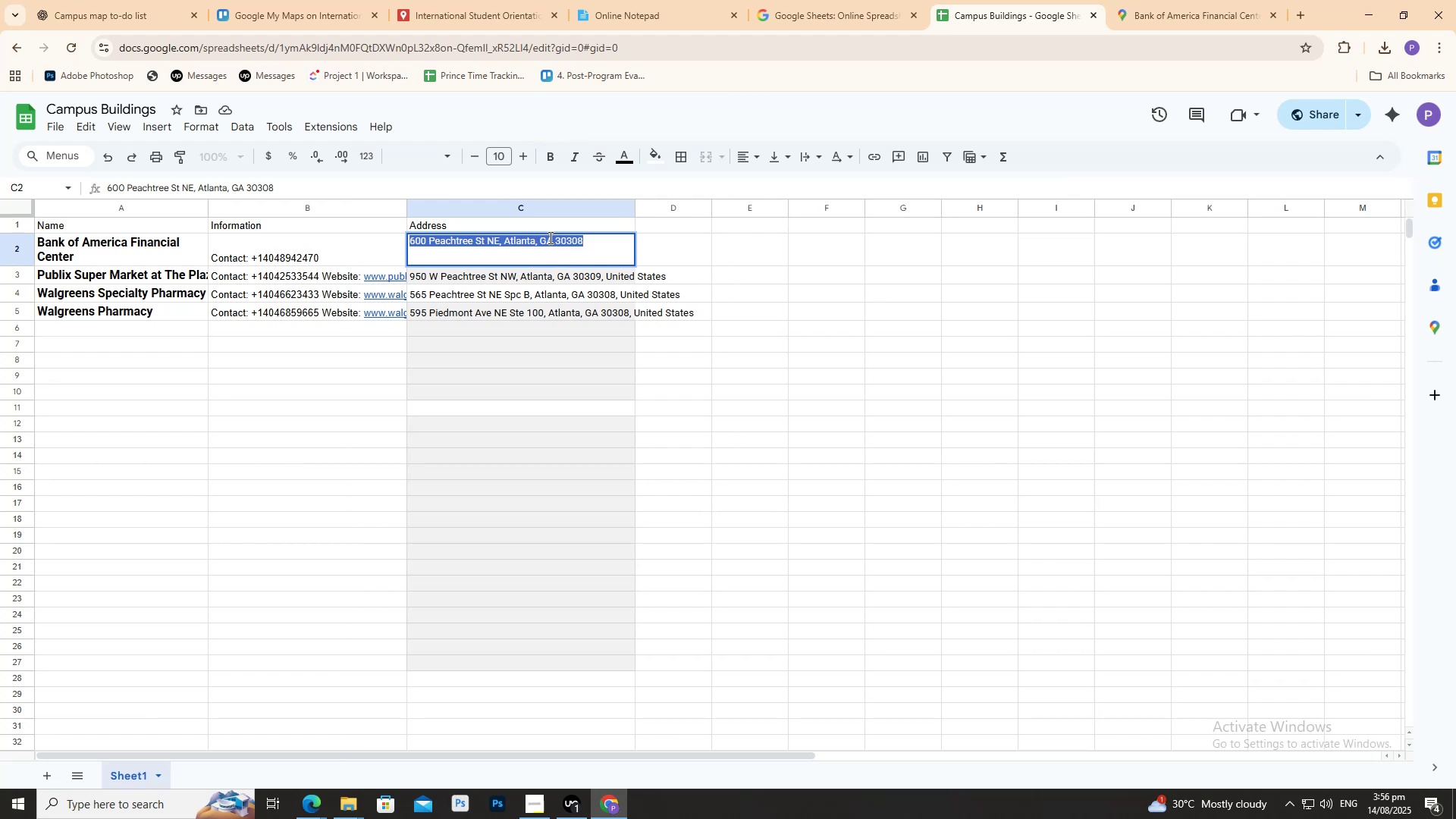 
triple_click([549, 237])
 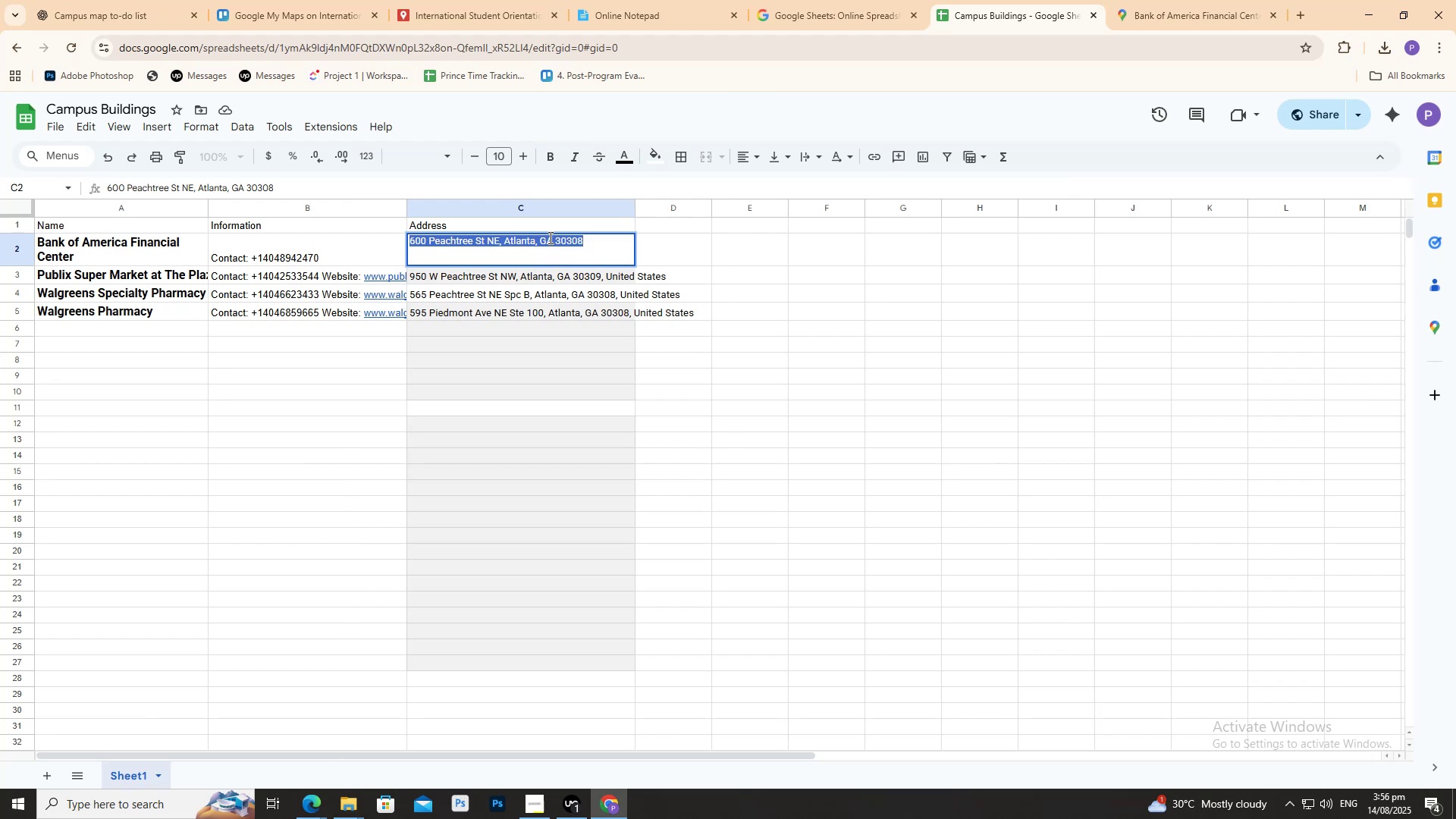 
key(Control+V)
 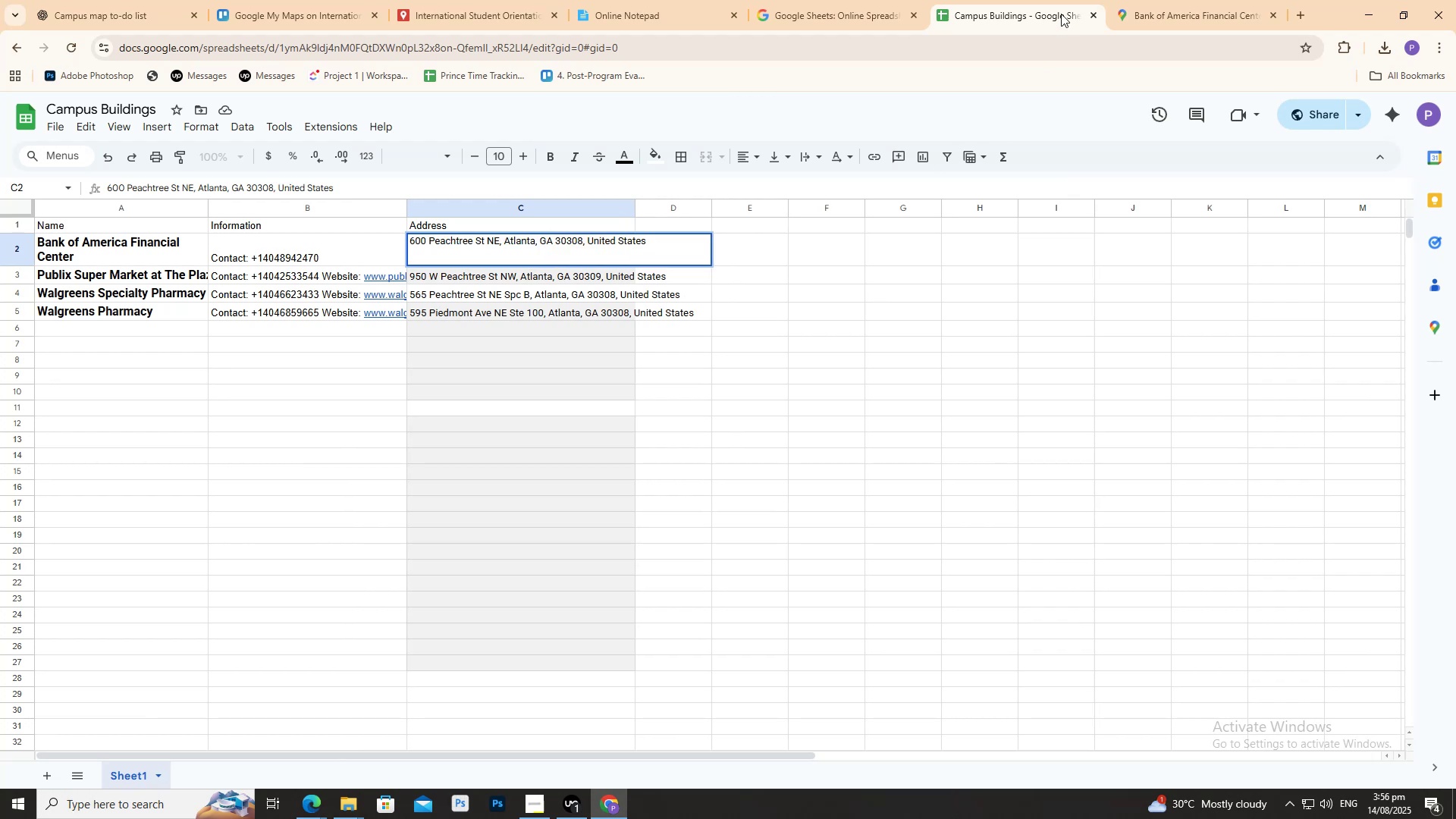 
left_click([1159, 0])
 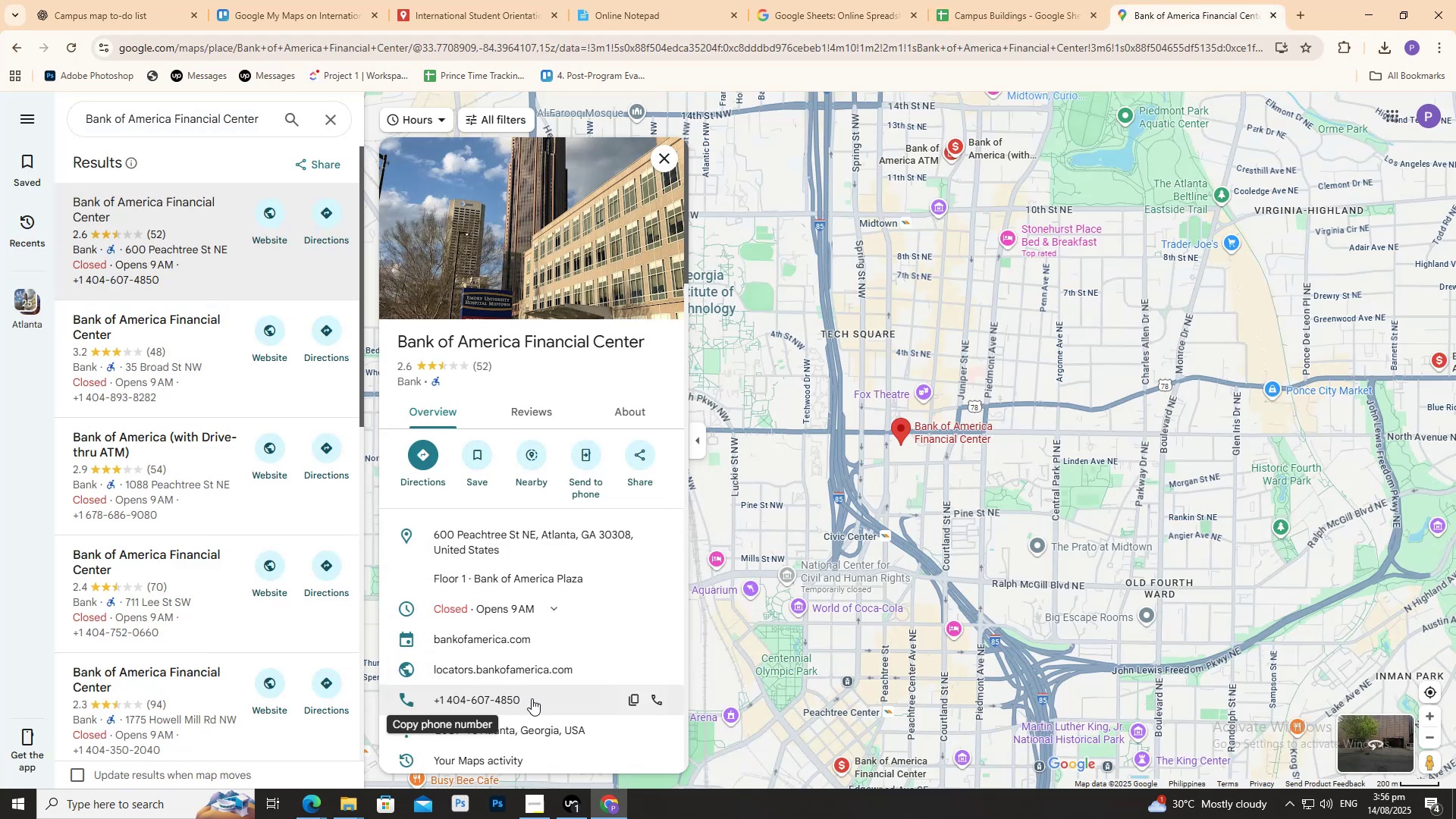 
left_click([963, 0])
 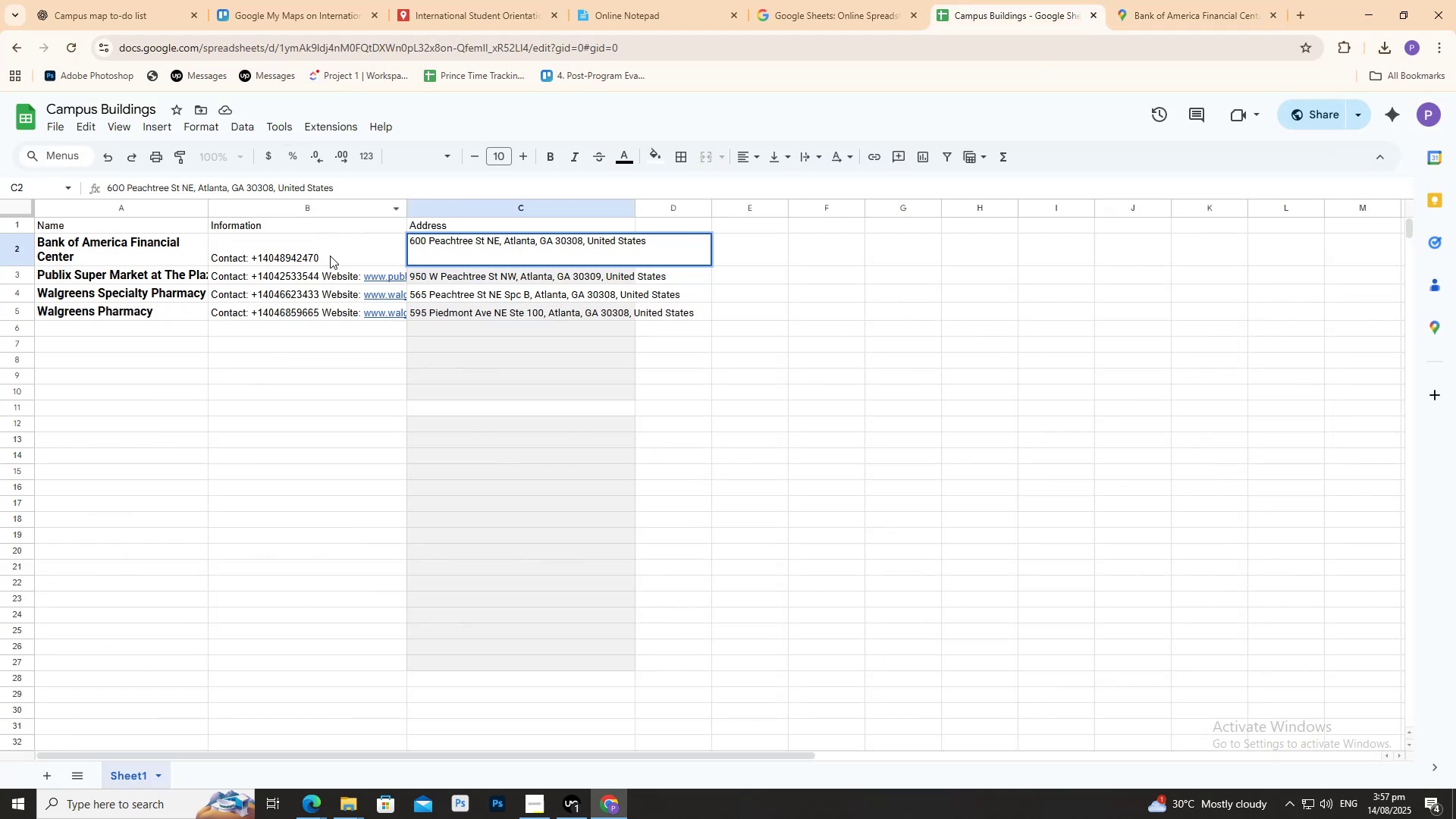 
left_click_drag(start_coordinate=[331, 256], to_coordinate=[261, 259])
 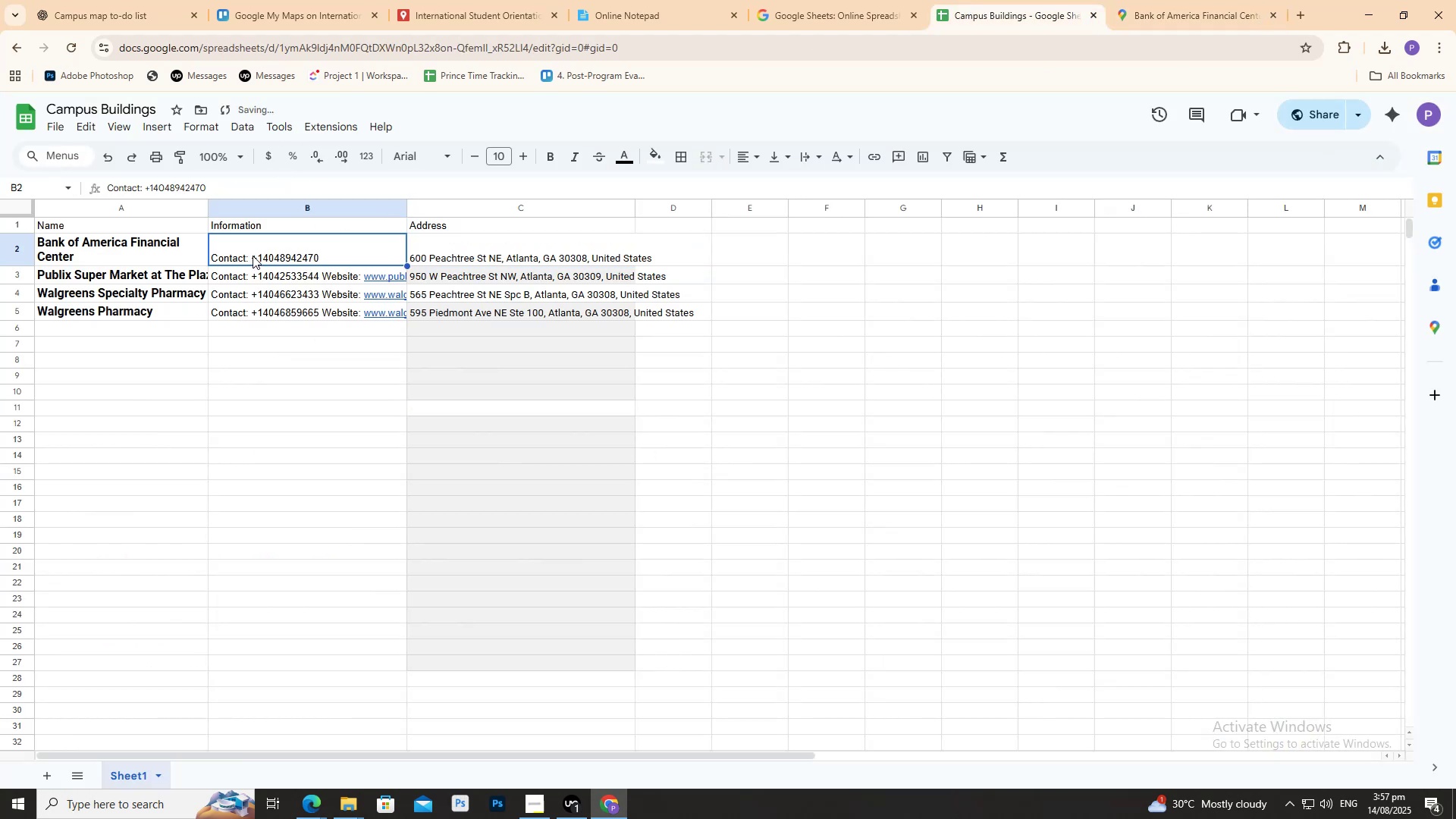 
double_click([254, 256])
 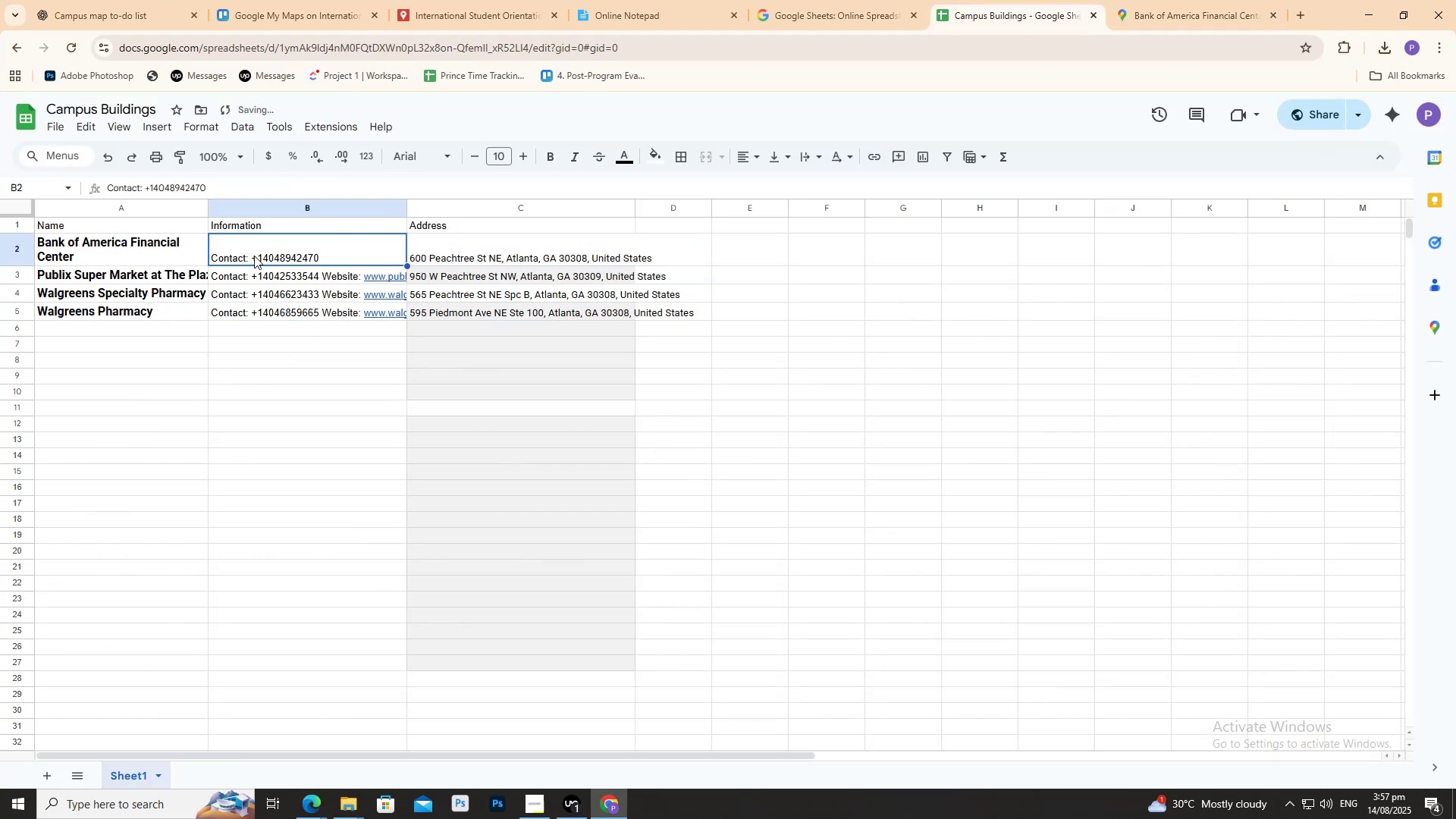 
triple_click([254, 256])
 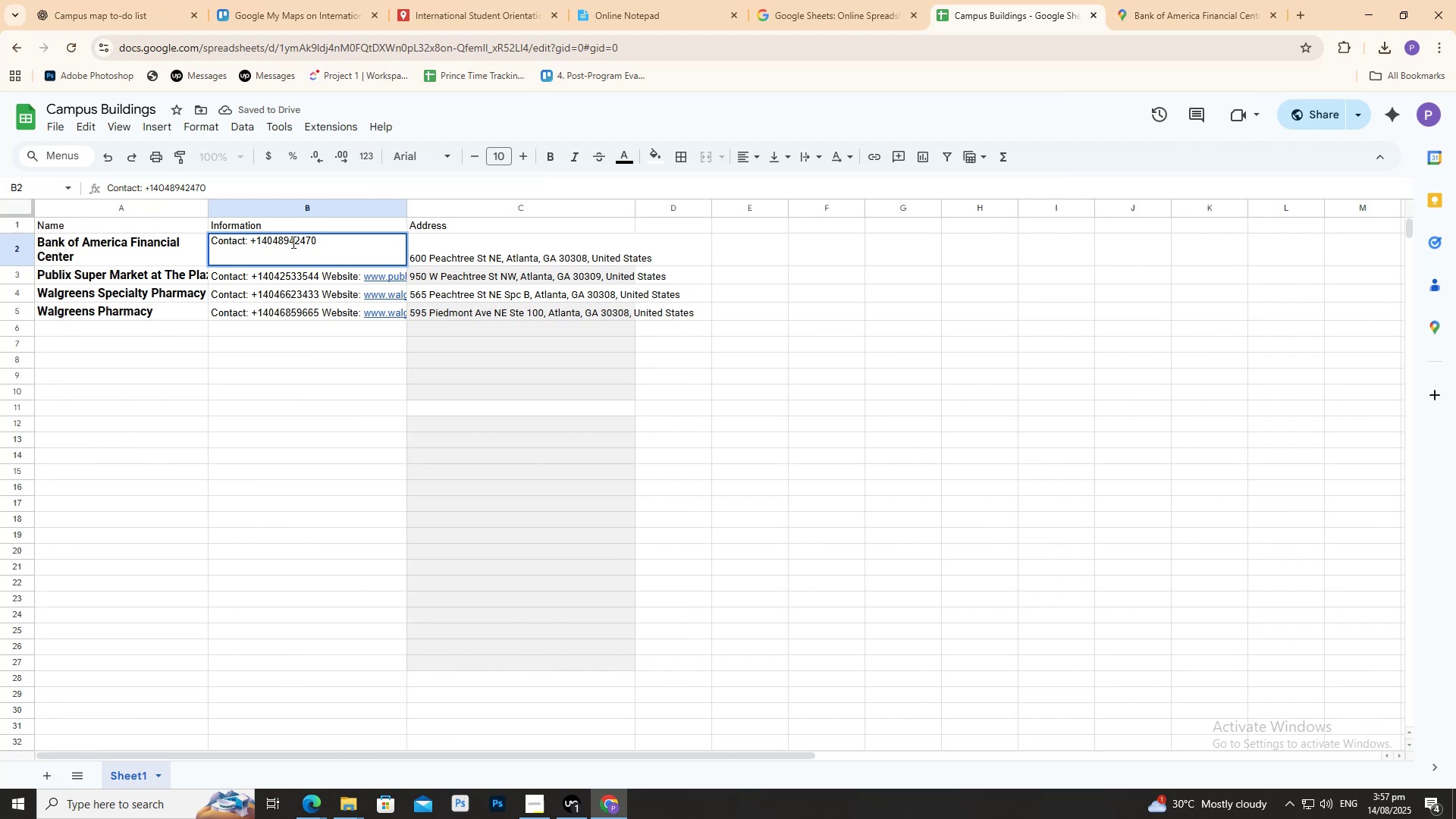 
left_click_drag(start_coordinate=[325, 238], to_coordinate=[250, 244])
 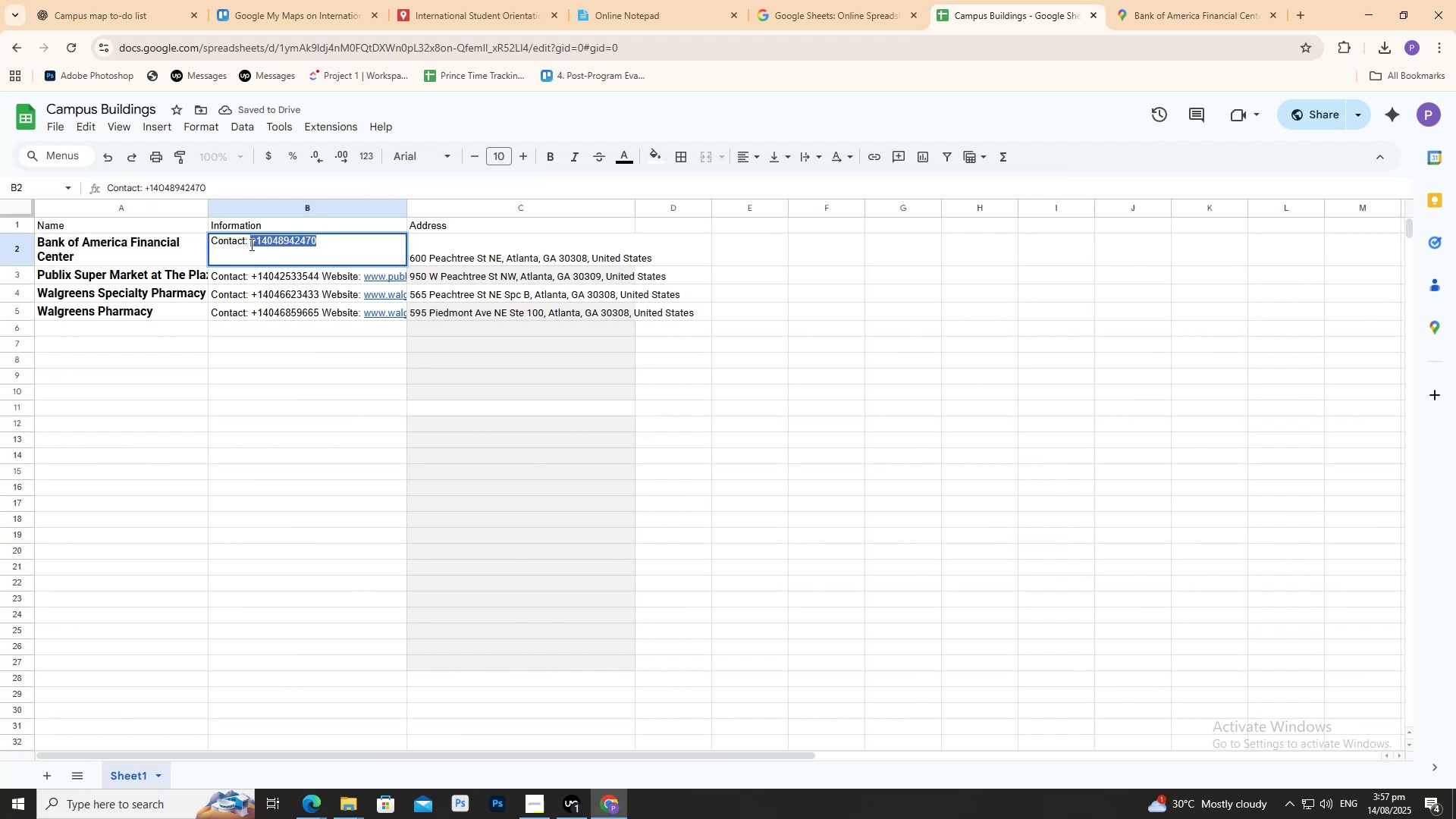 
key(Control+V)
 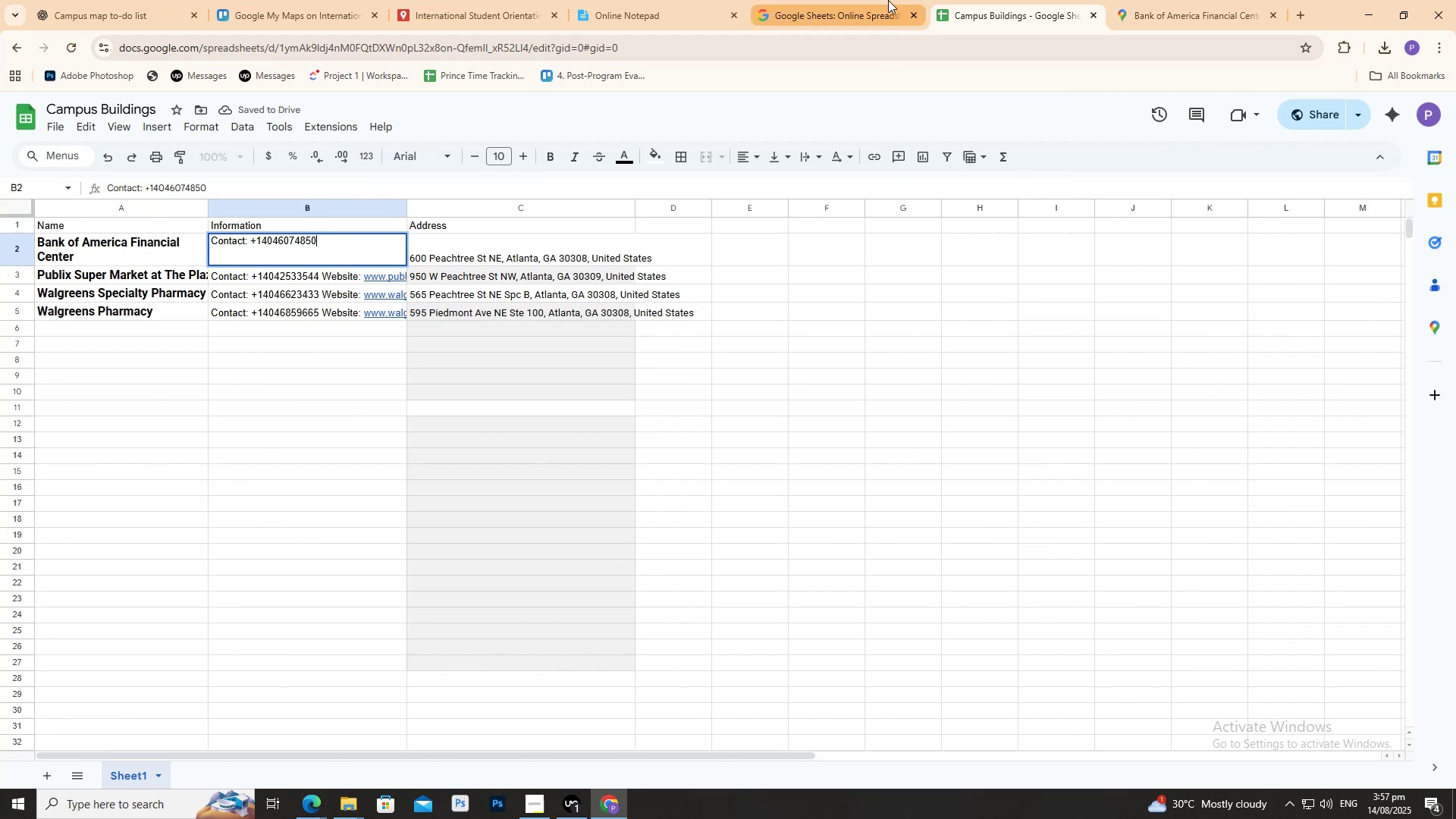 
left_click([880, 0])
 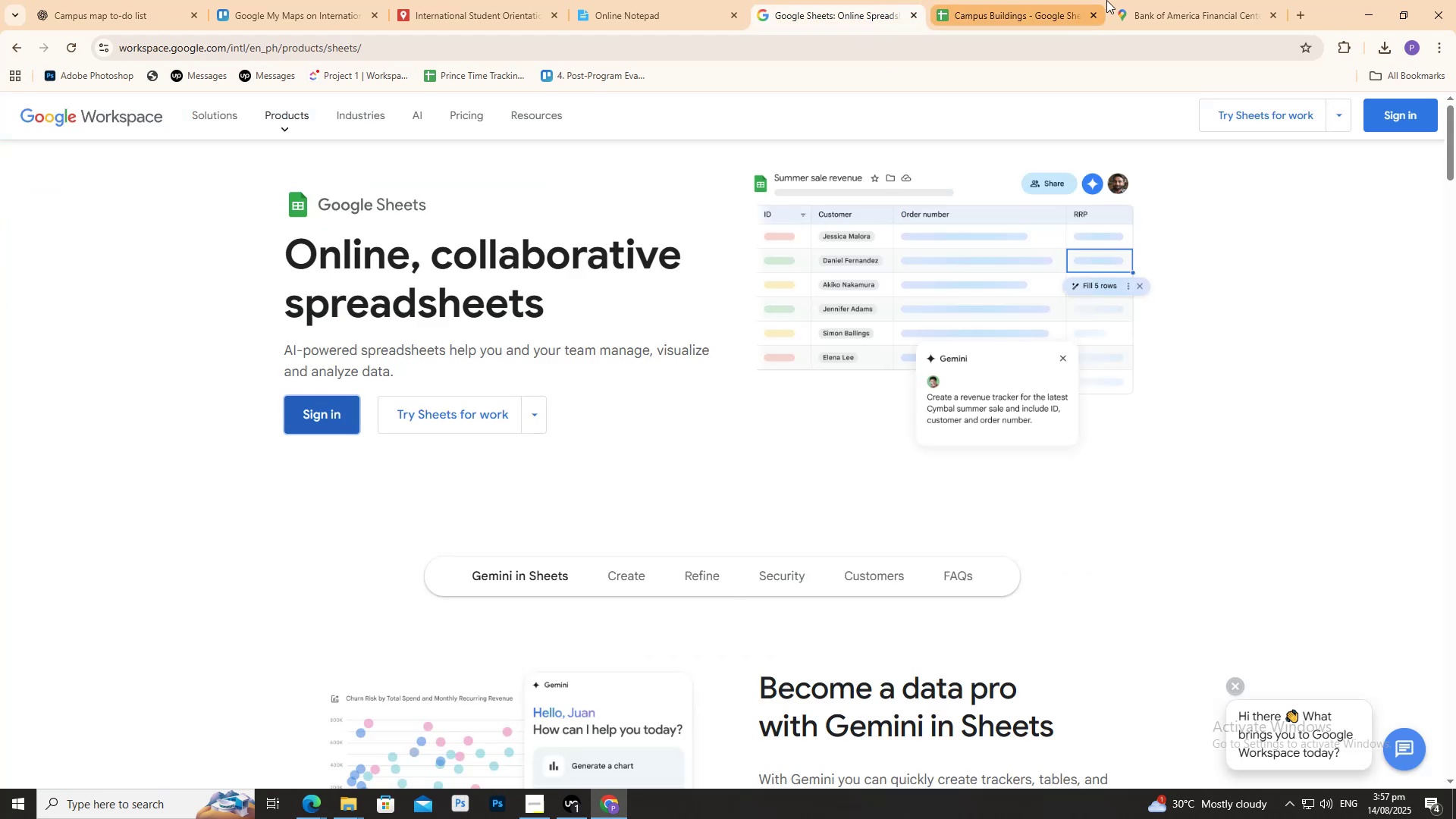 
double_click([1106, 0])
 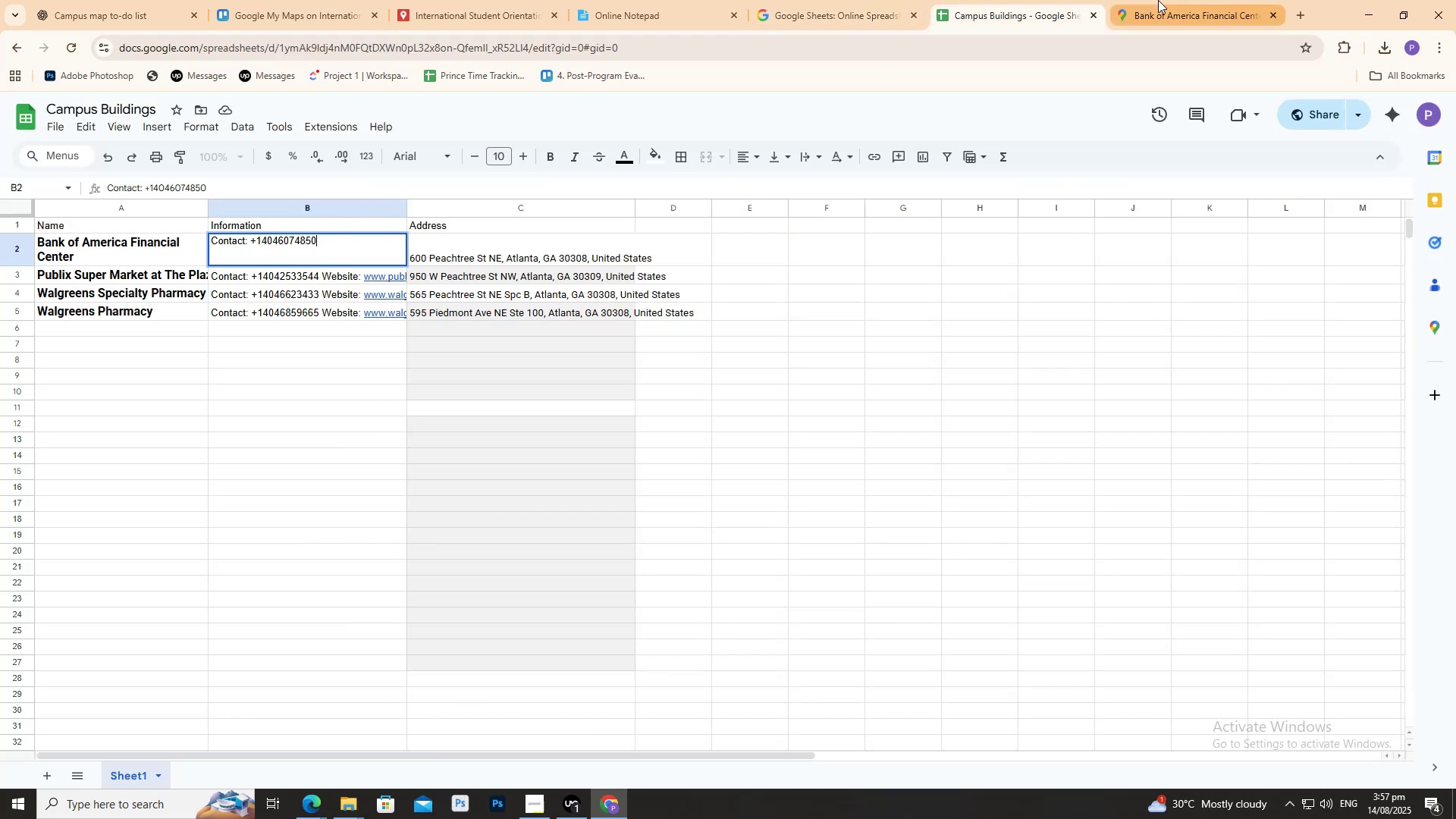 
triple_click([1158, 0])
 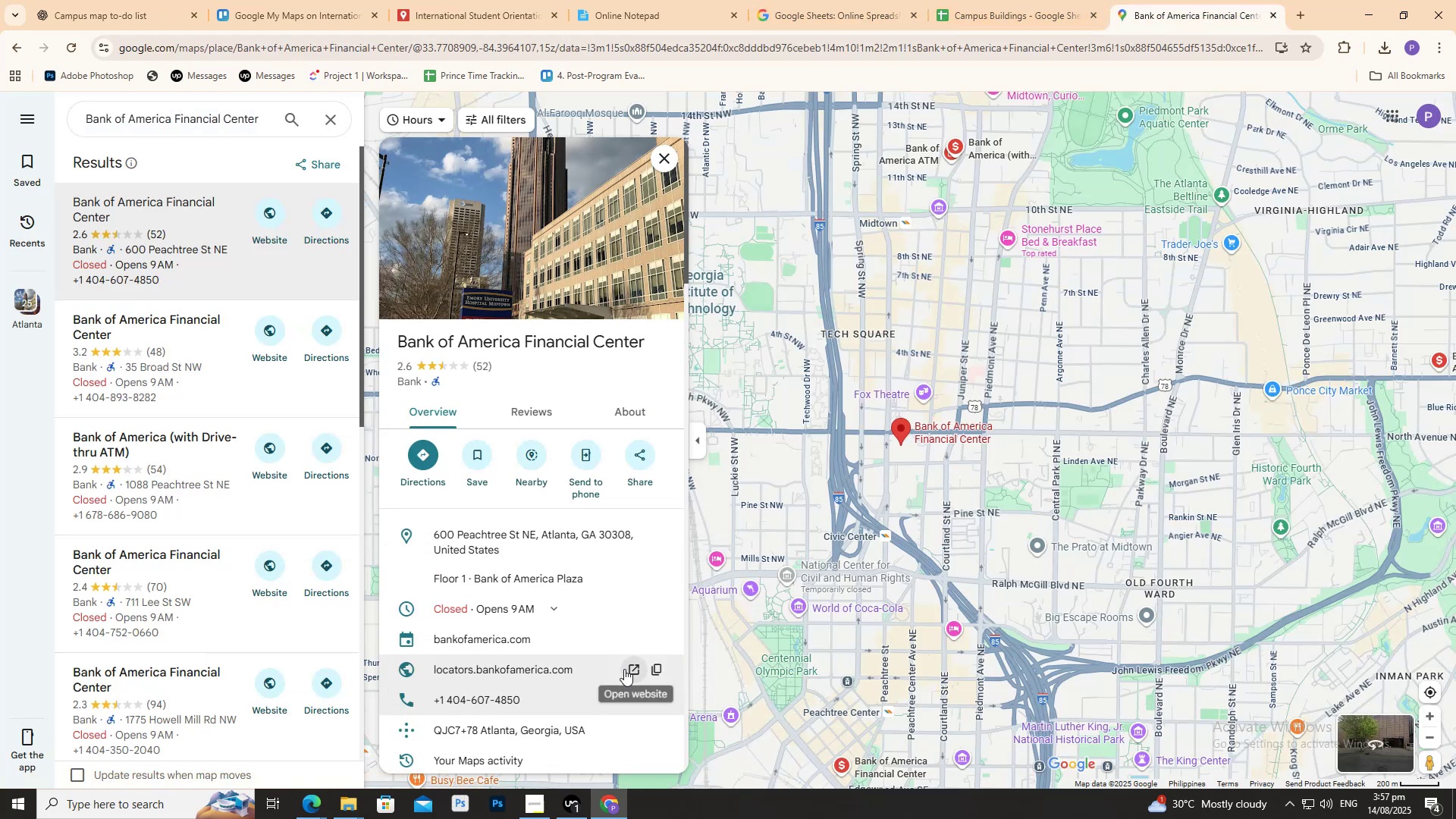 
wait(6.65)
 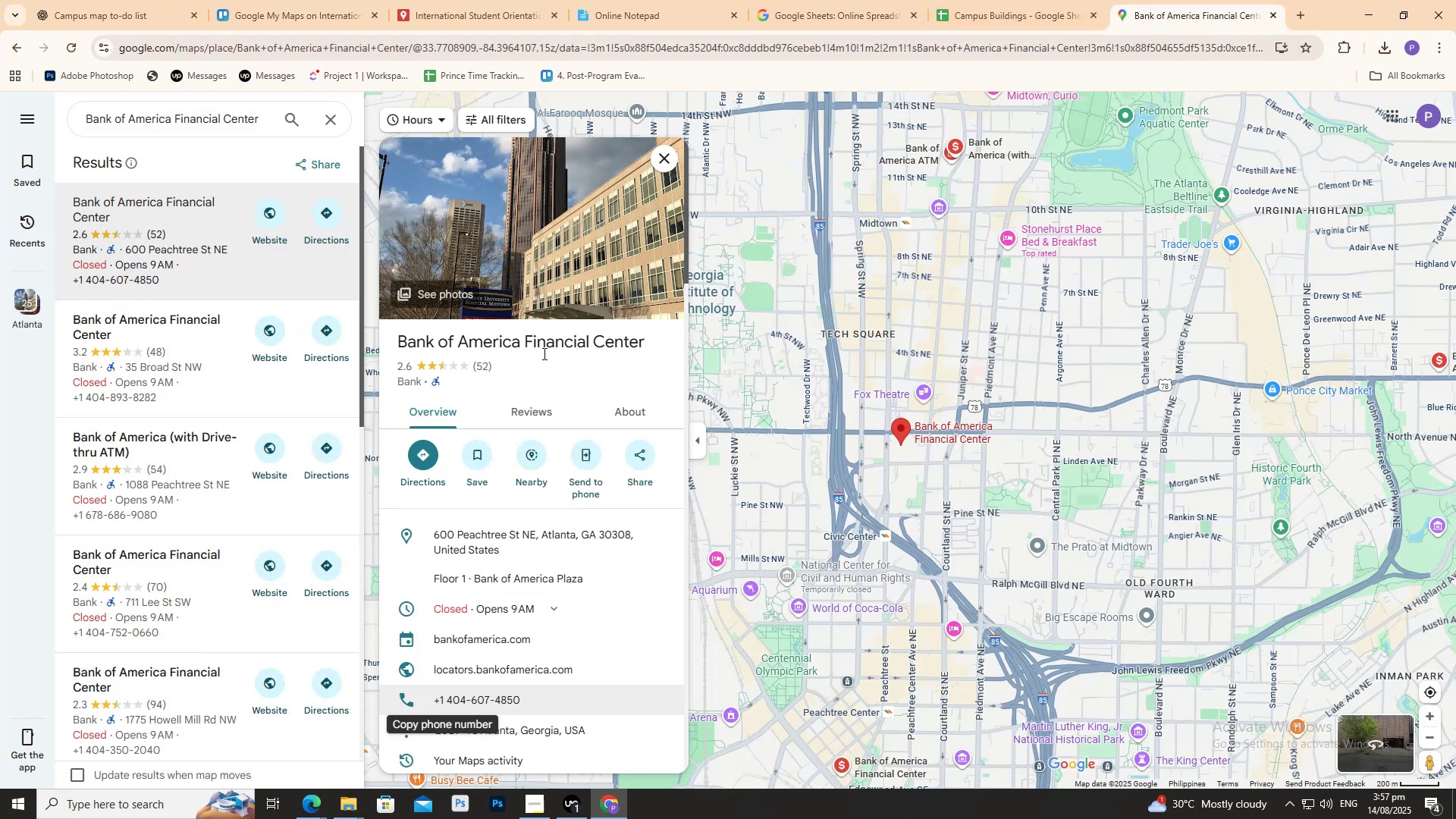 
left_click([651, 672])
 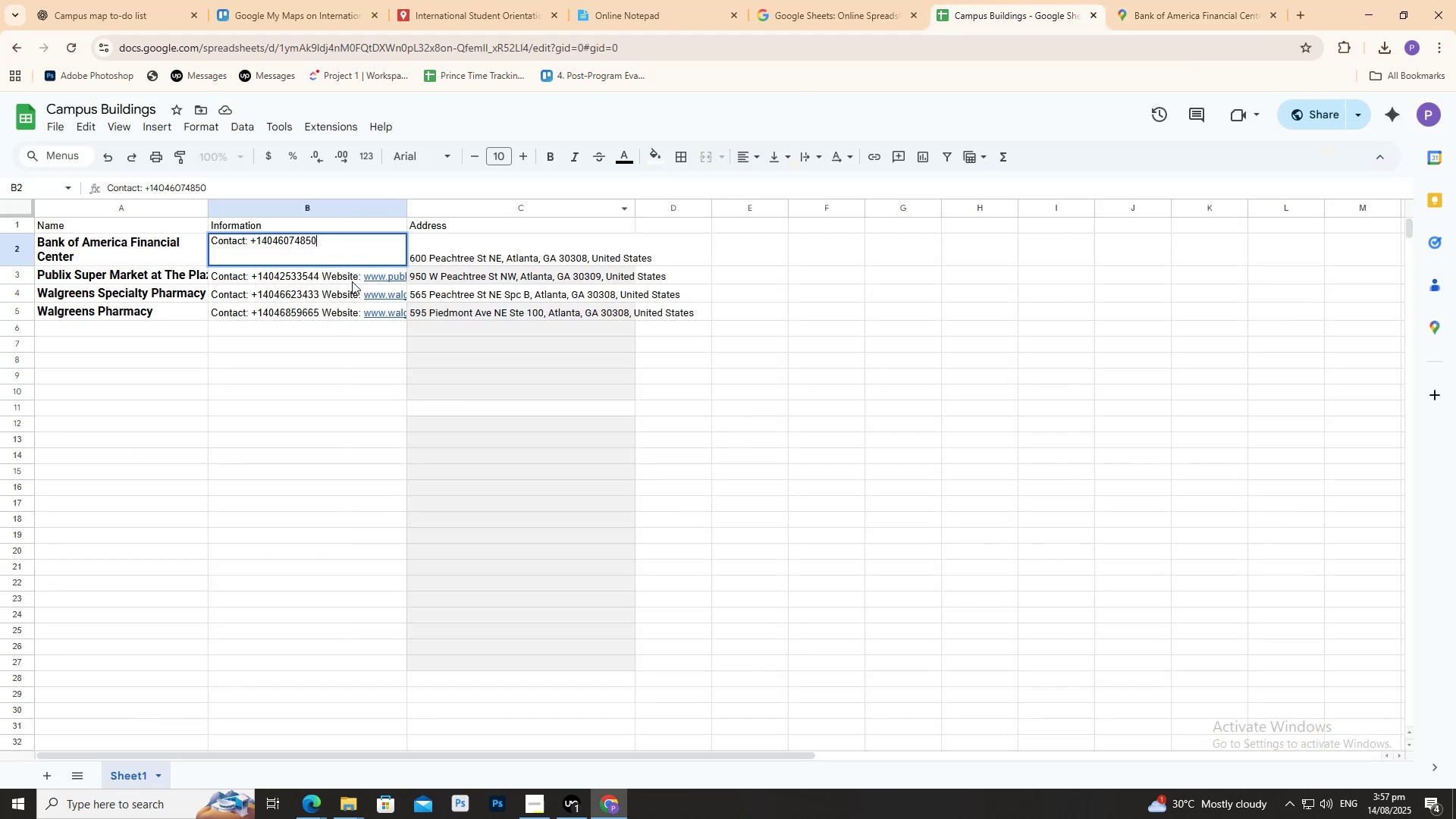 
type( Locators:)
 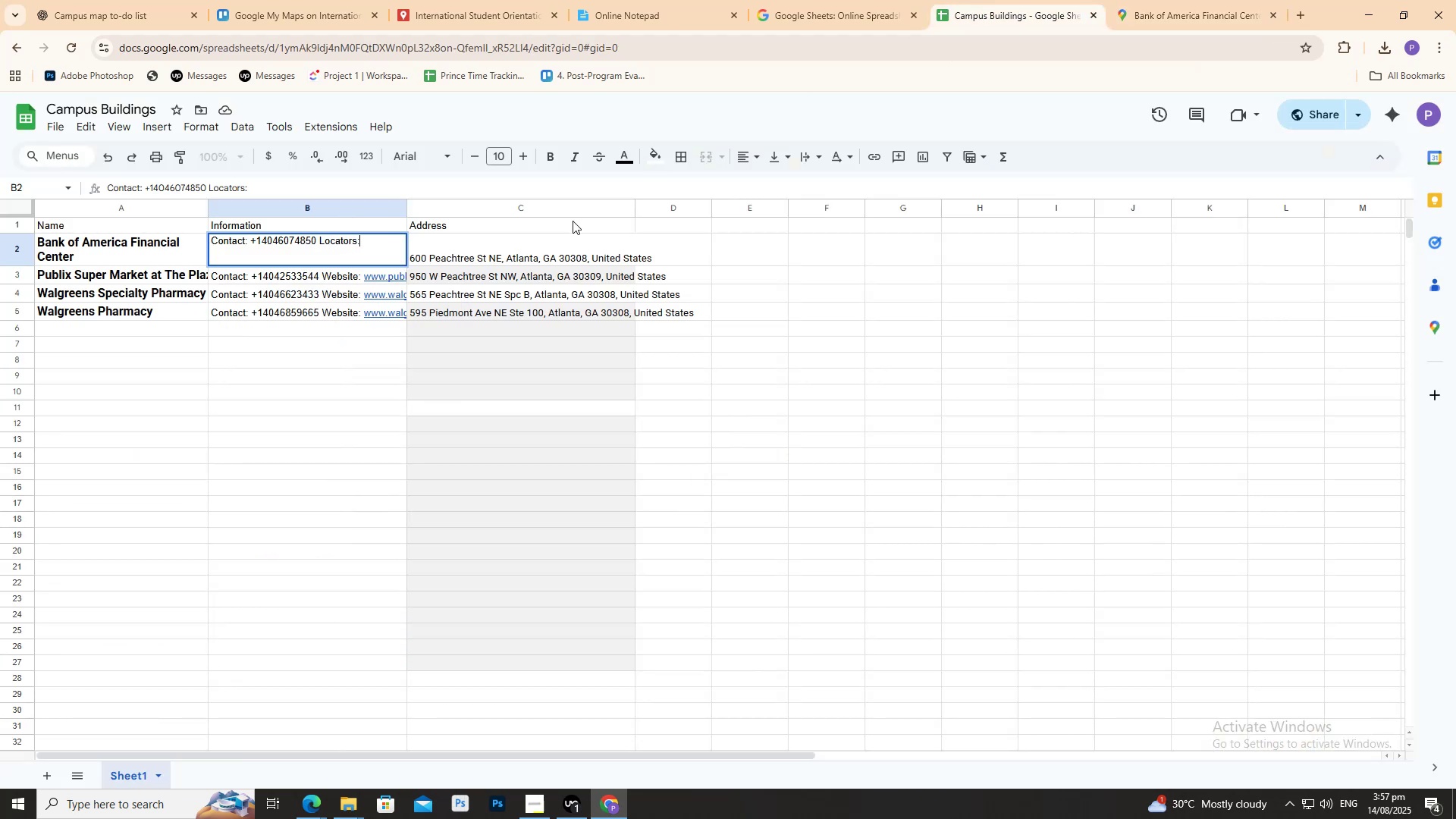 
key(Control+V)
 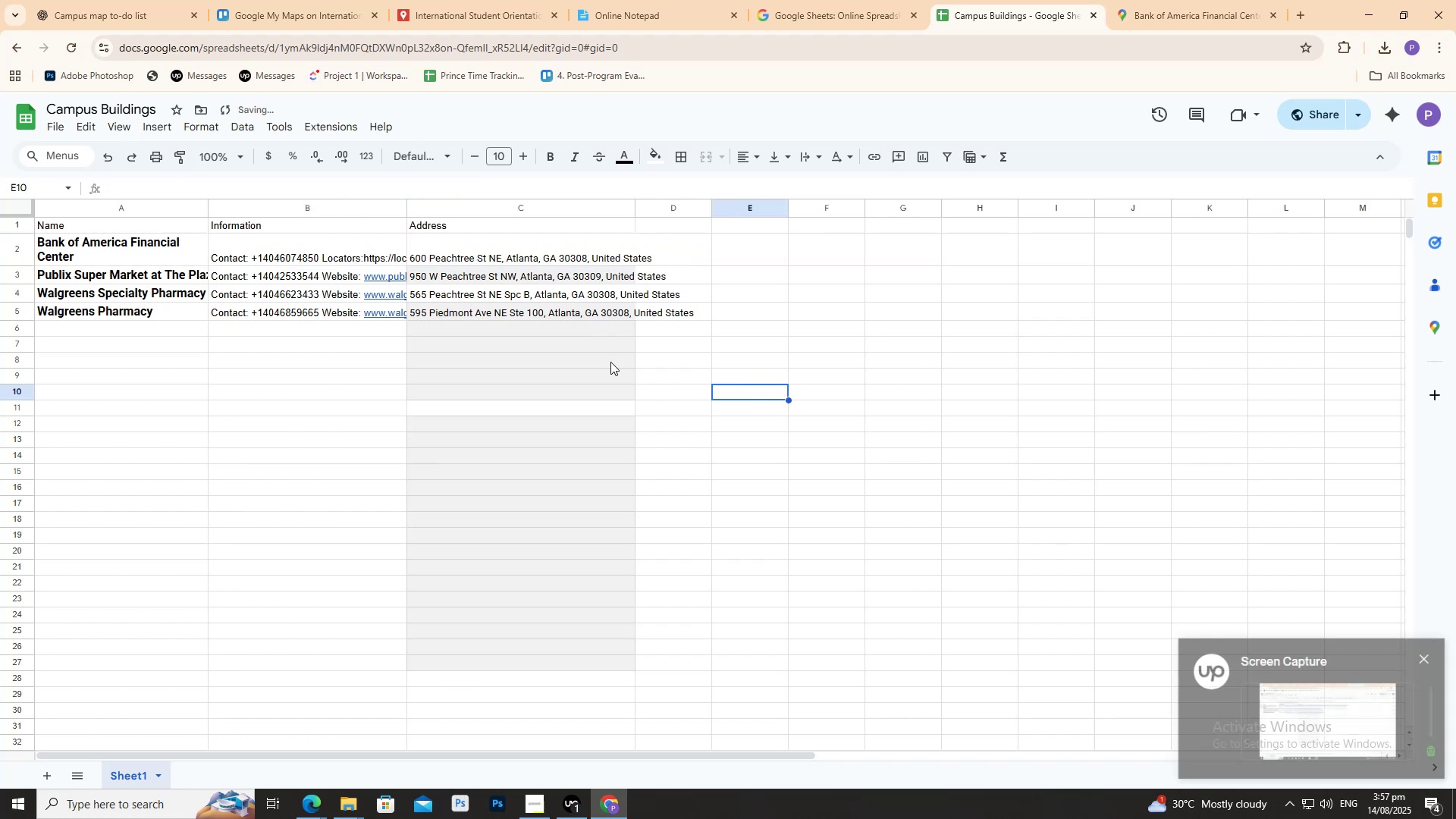 
double_click([374, 256])
 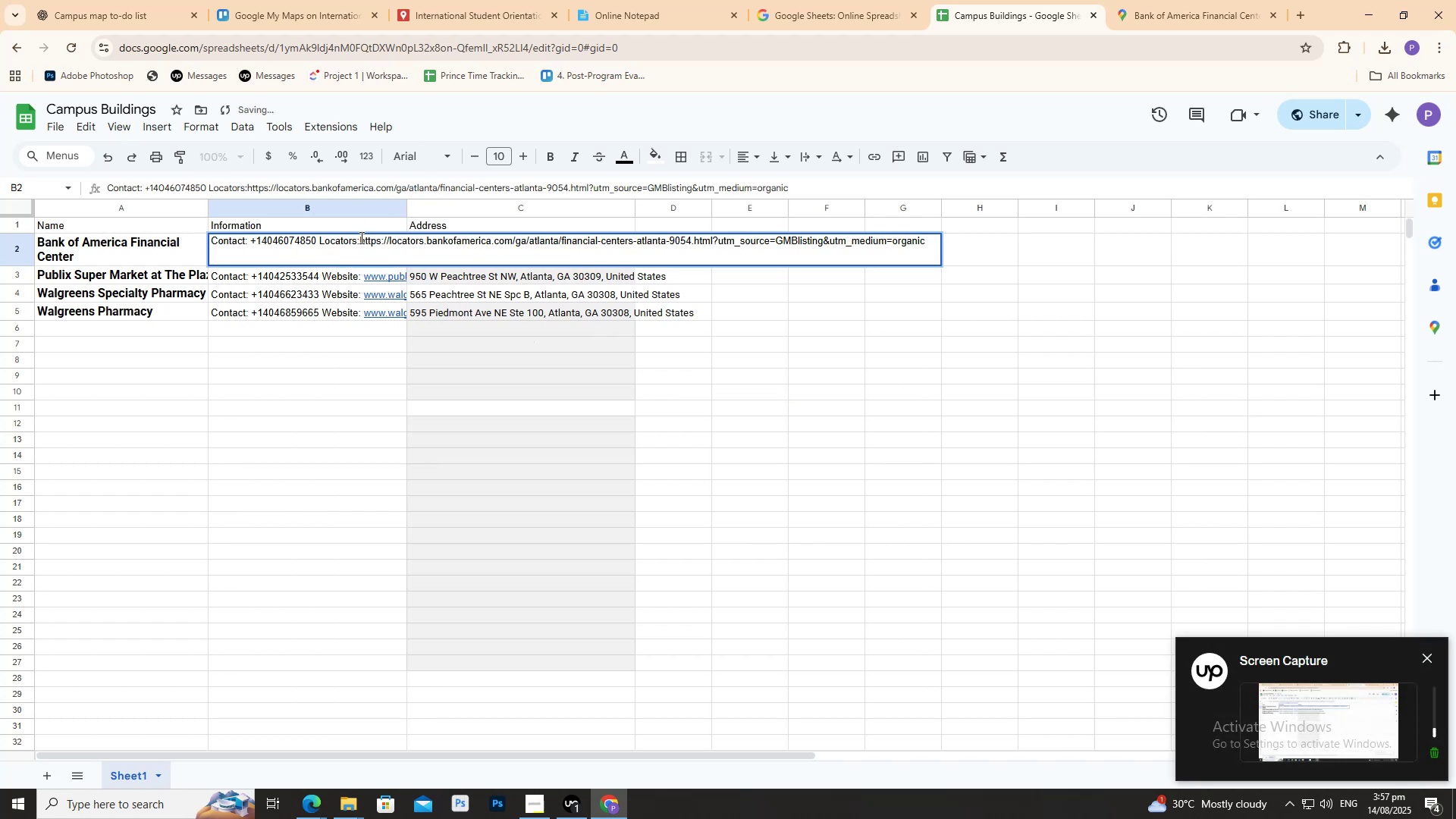 
left_click_drag(start_coordinate=[357, 237], to_coordinate=[388, 246])
 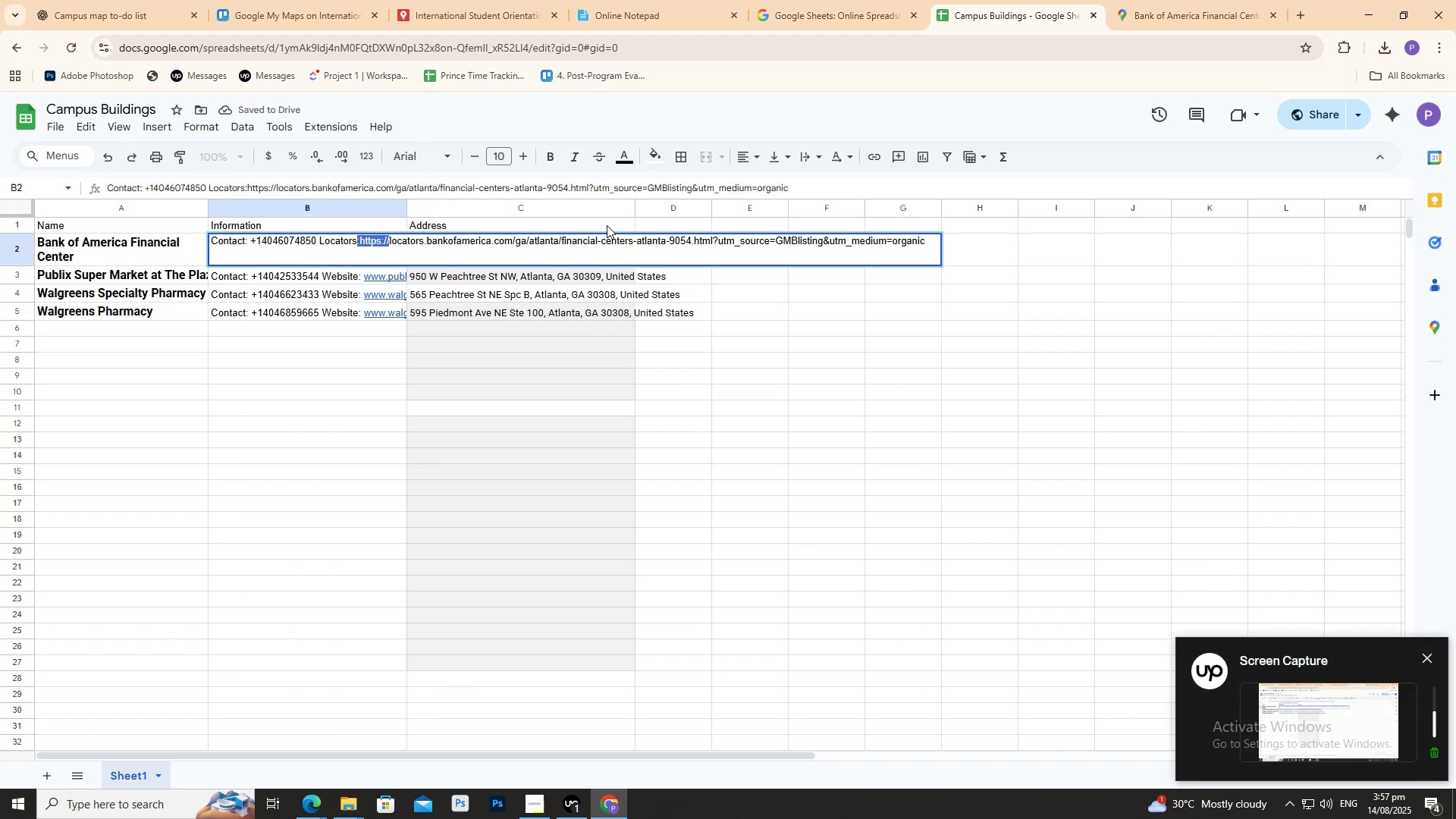 
key(ArrowRight)
 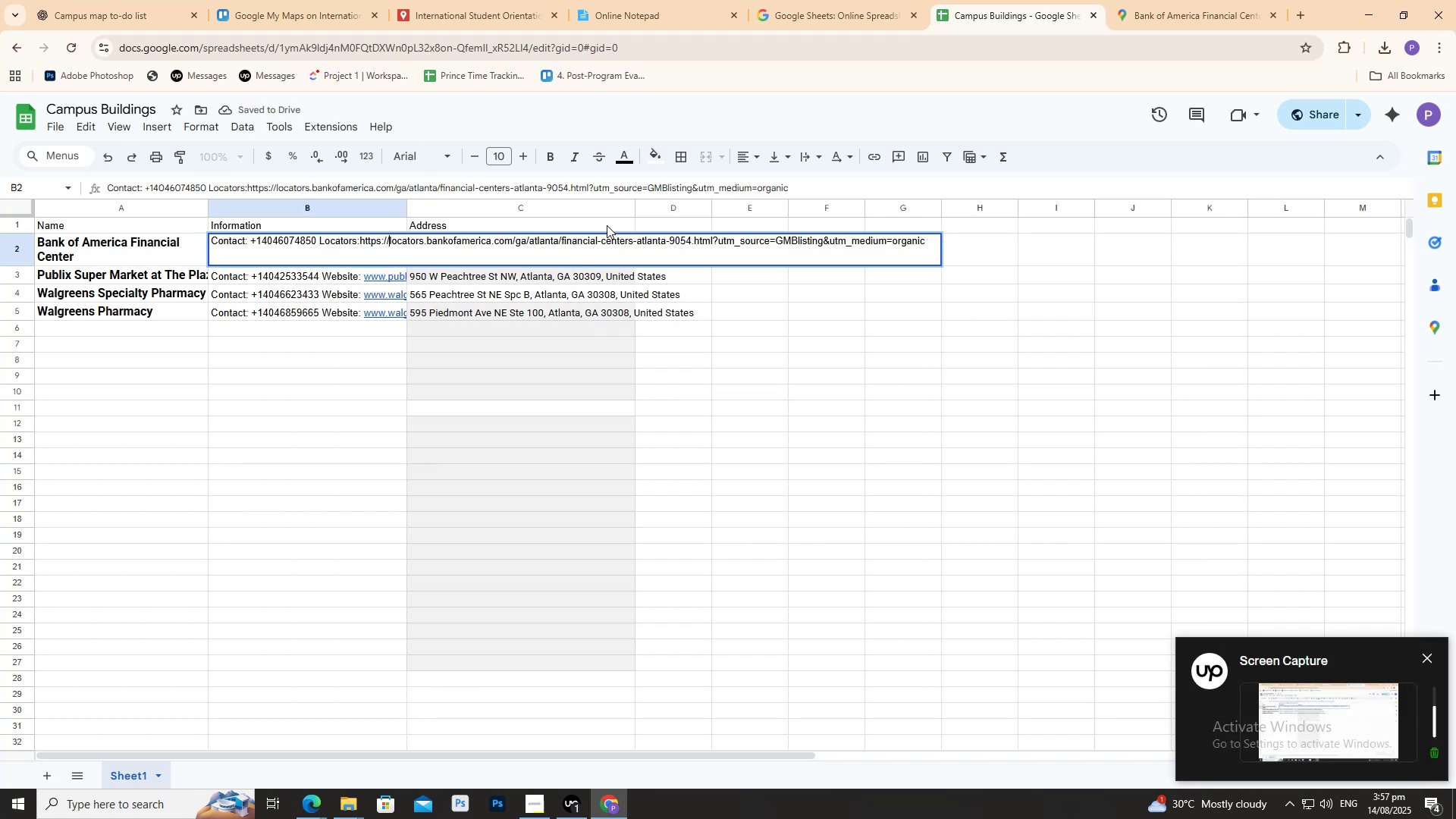 
key(Backspace)
key(Backspace)
key(Backspace)
key(Backspace)
key(Backspace)
key(Backspace)
key(Backspace)
key(Backspace)
key(Backspace)
type(: www.)
 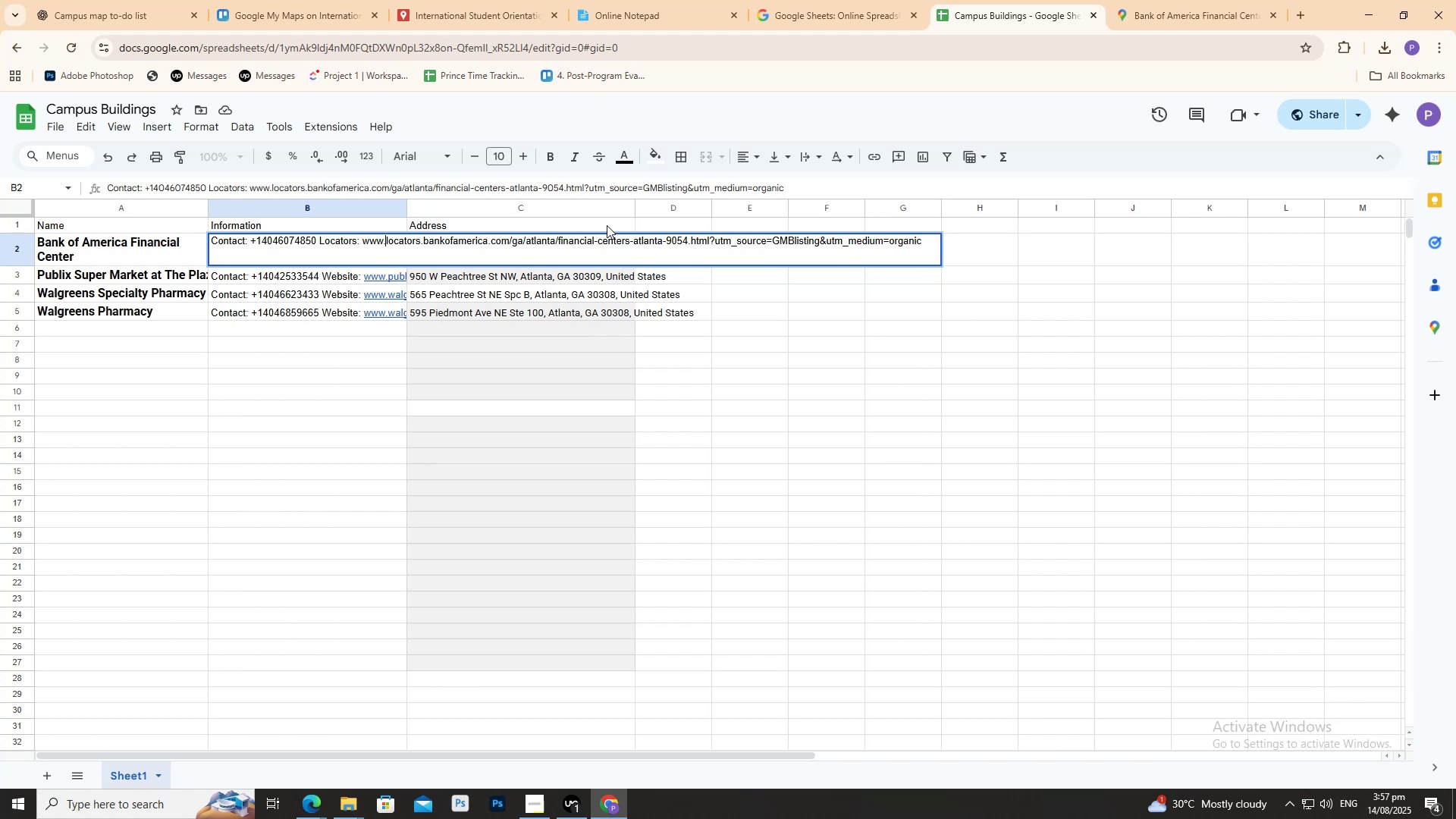 
key(Enter)
 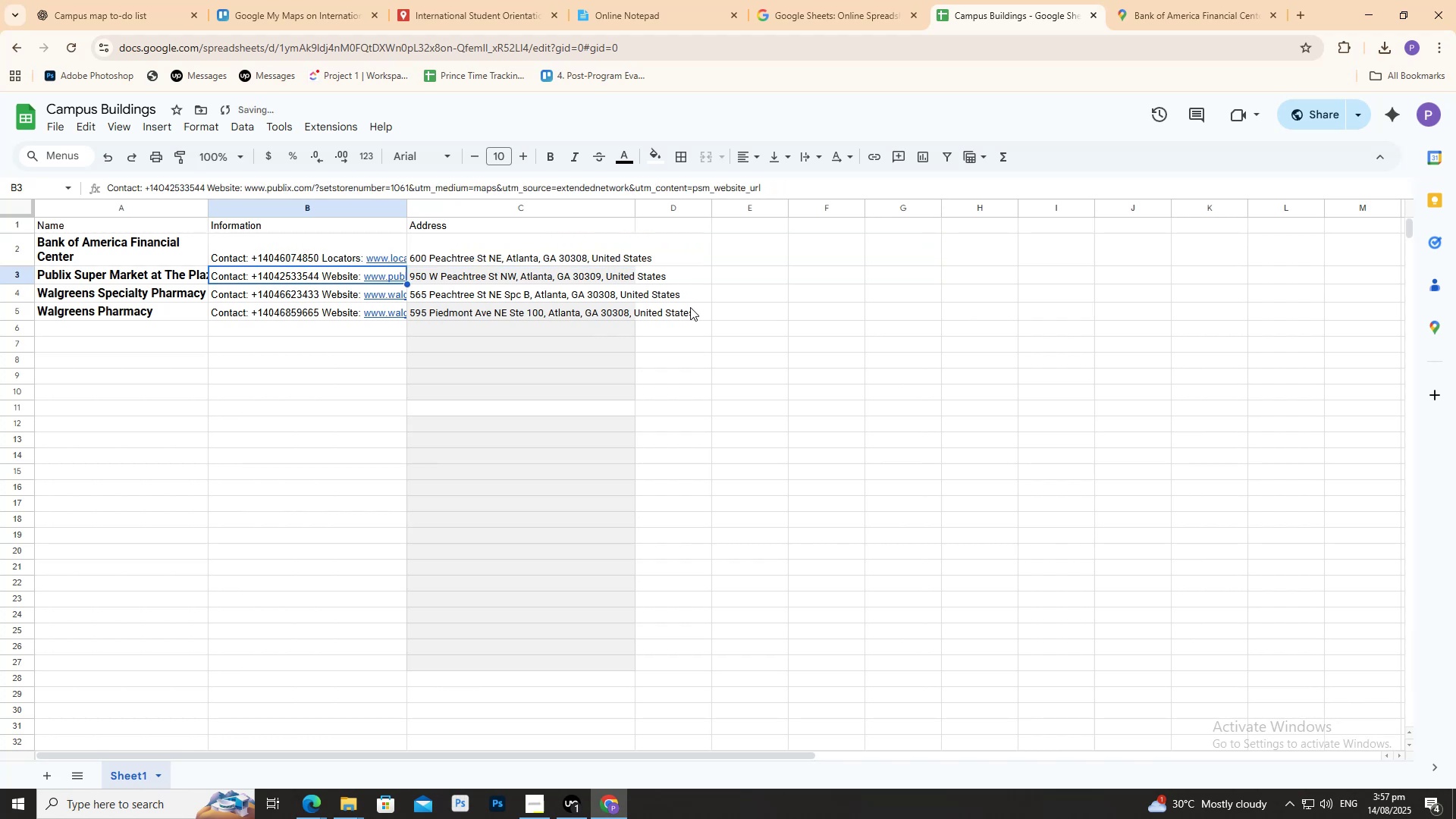 
left_click([699, 326])
 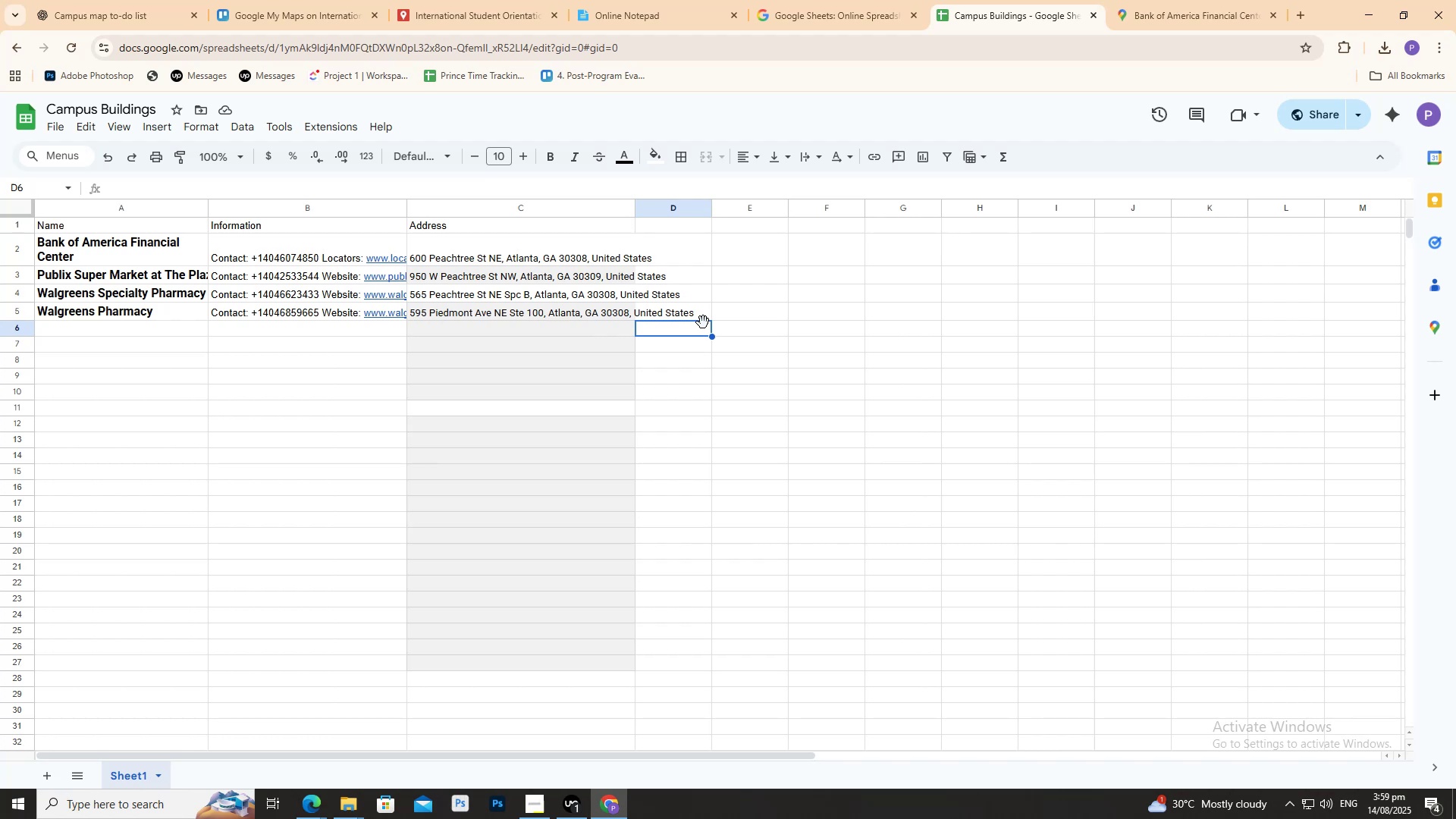 
wait(92.24)
 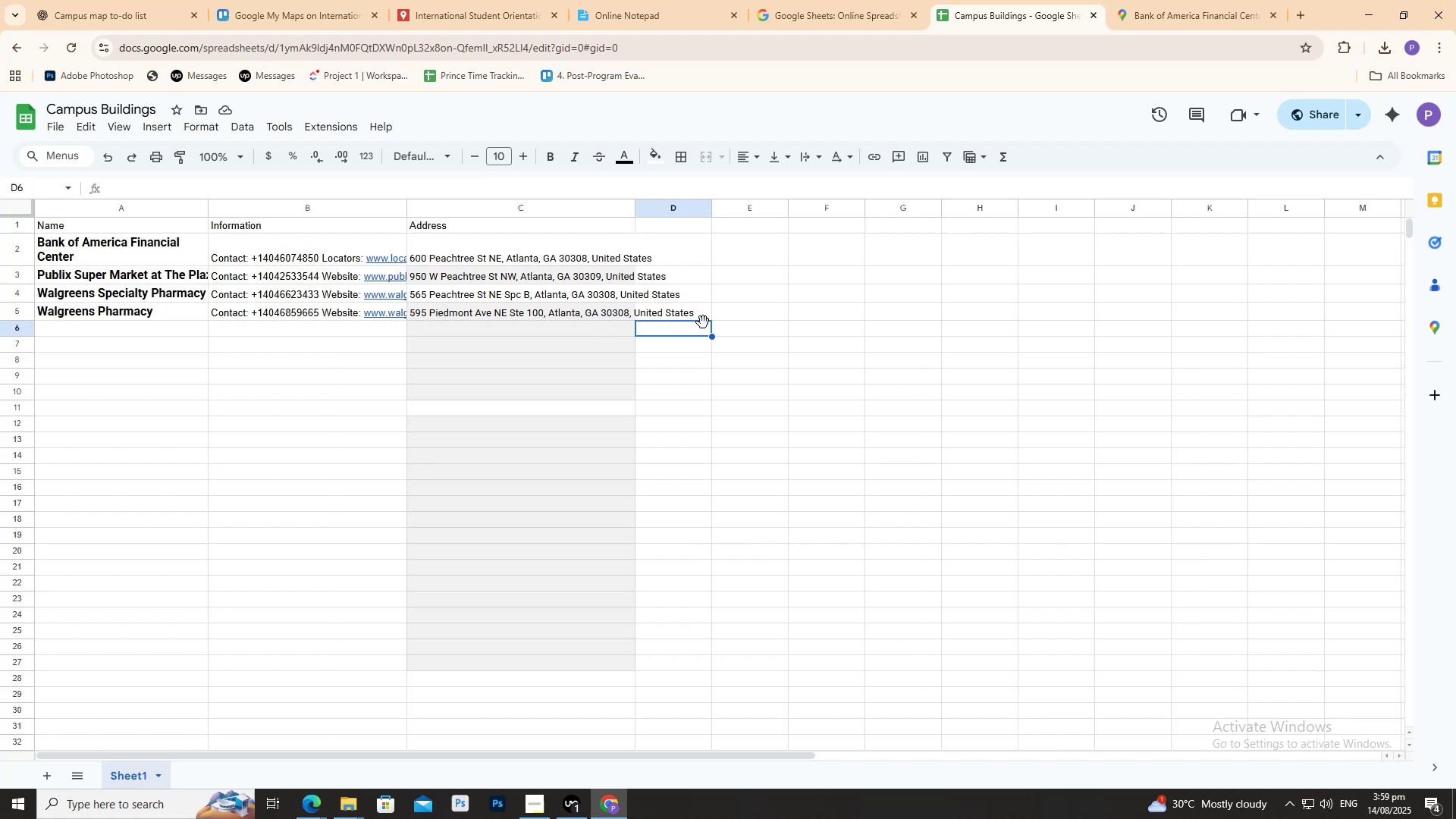 
left_click([613, 265])
 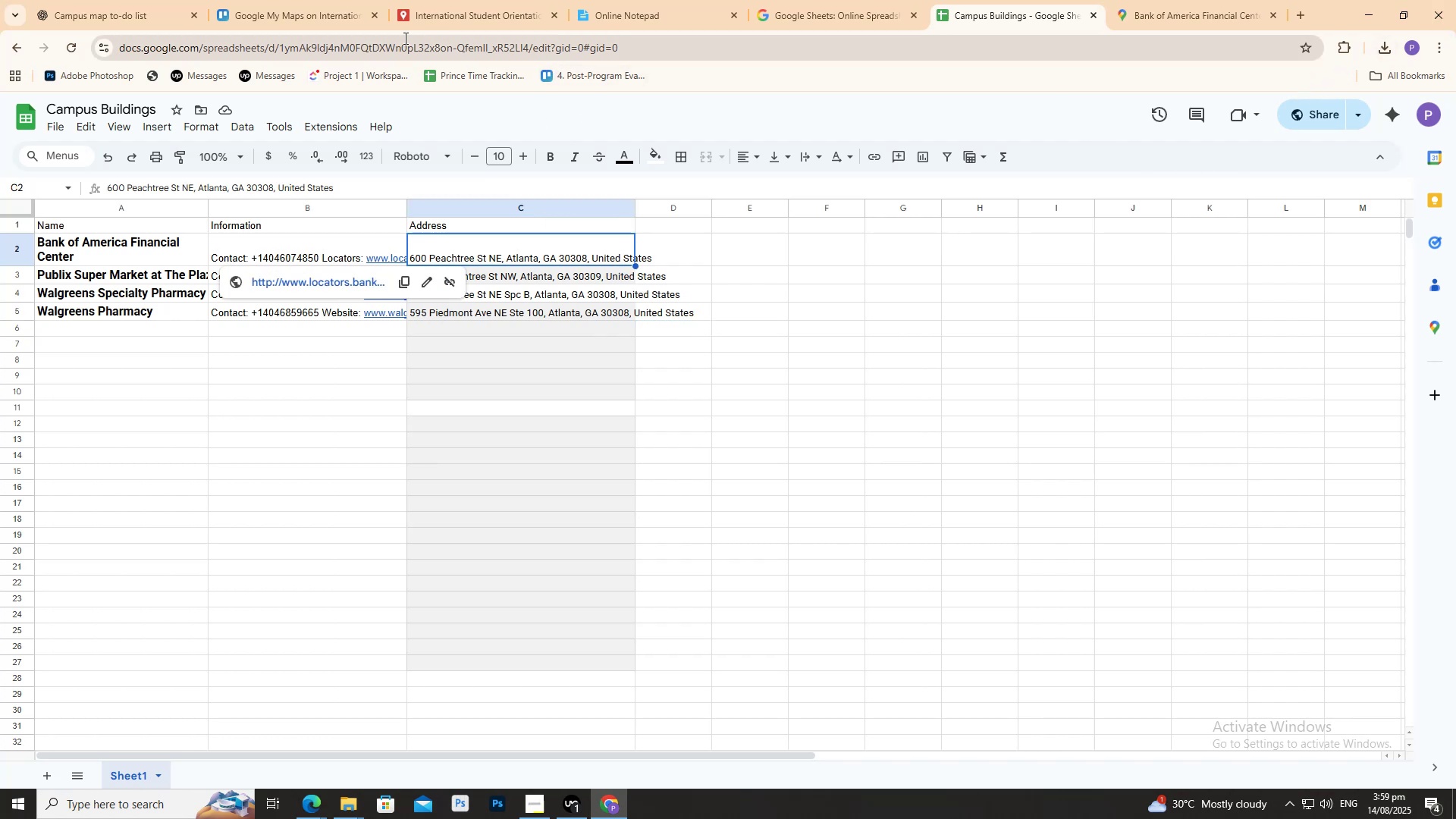 
wait(5.24)
 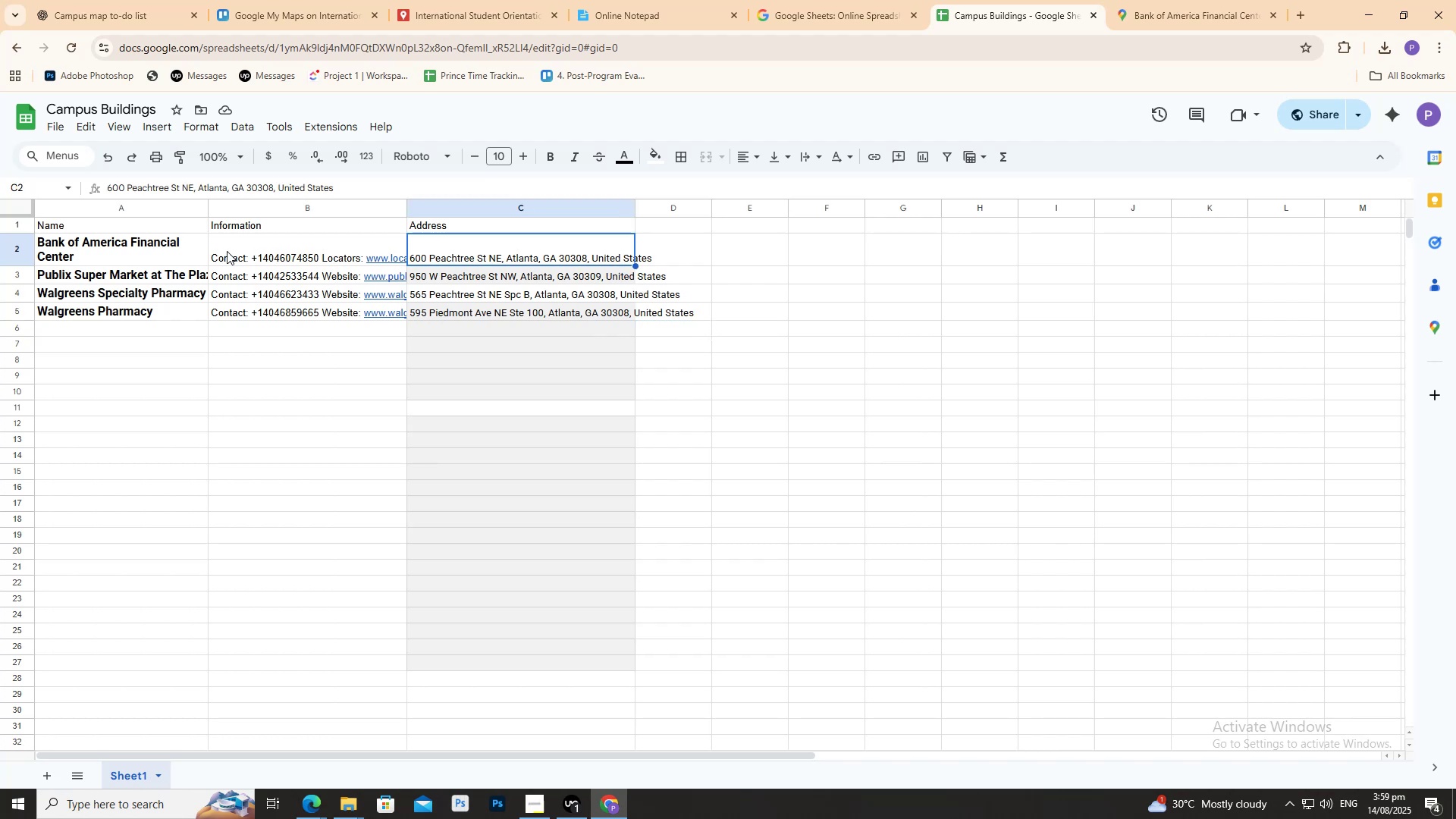 
left_click([511, 0])
 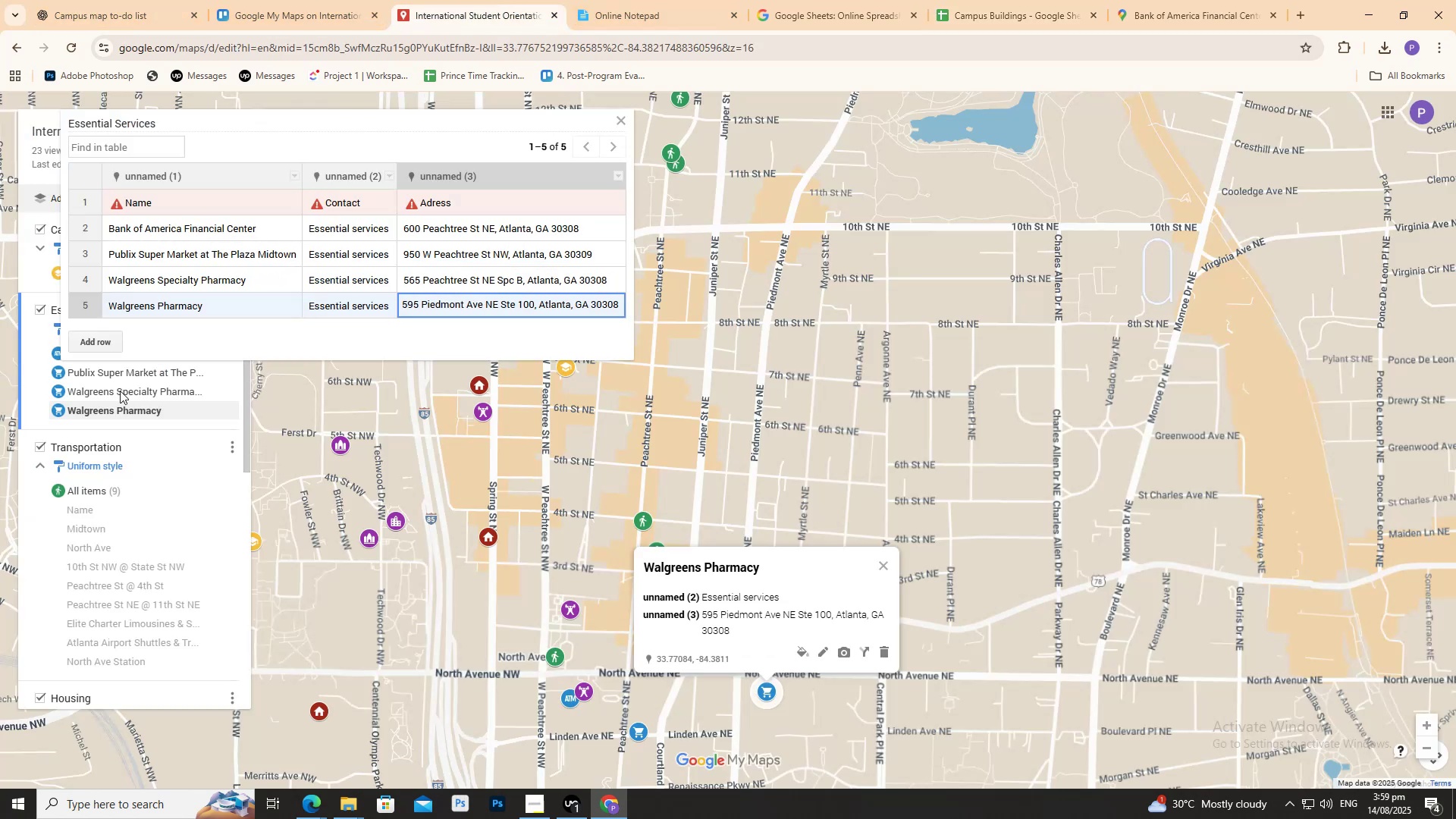 
left_click([171, 430])
 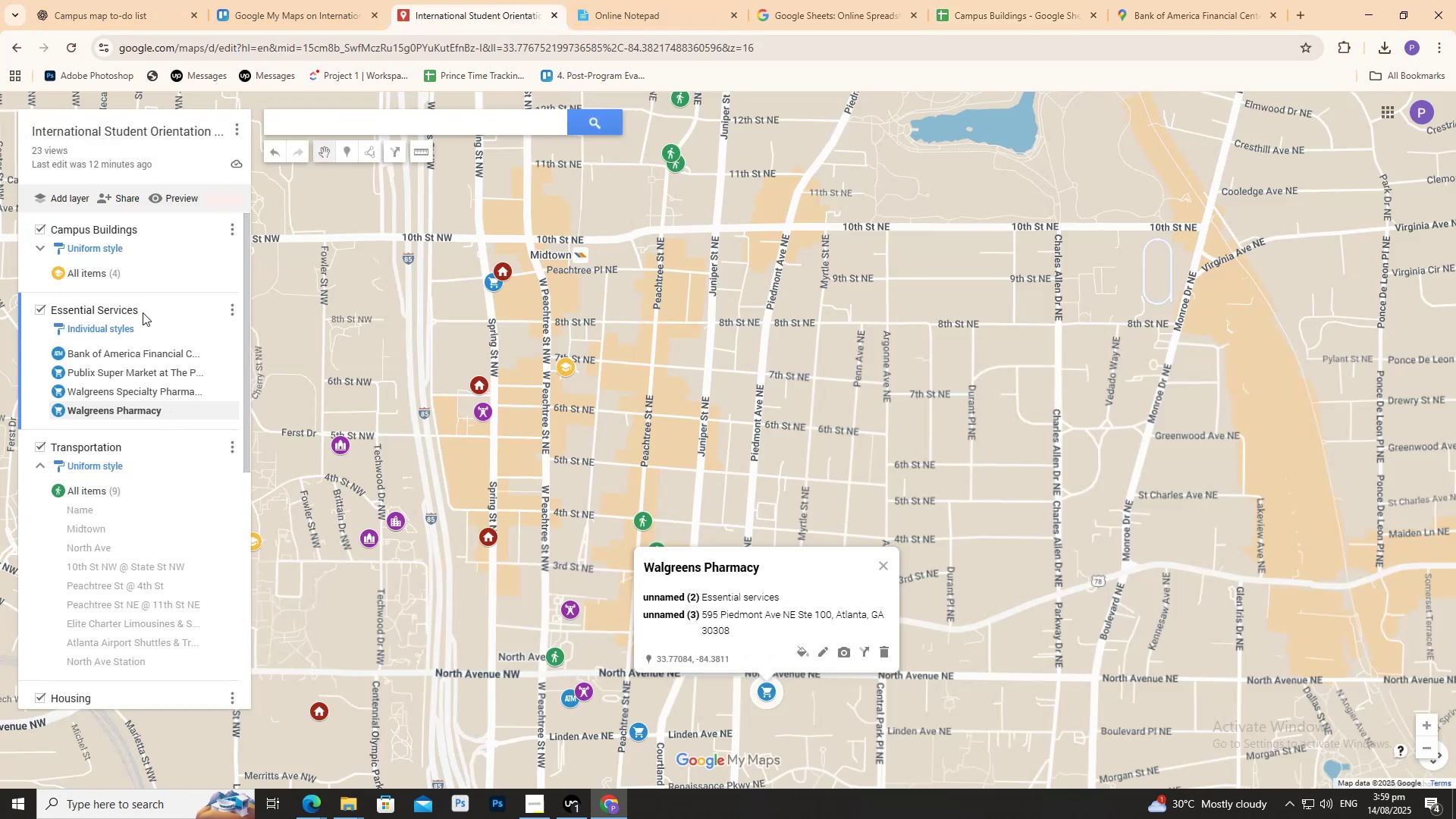 
double_click([143, 312])
 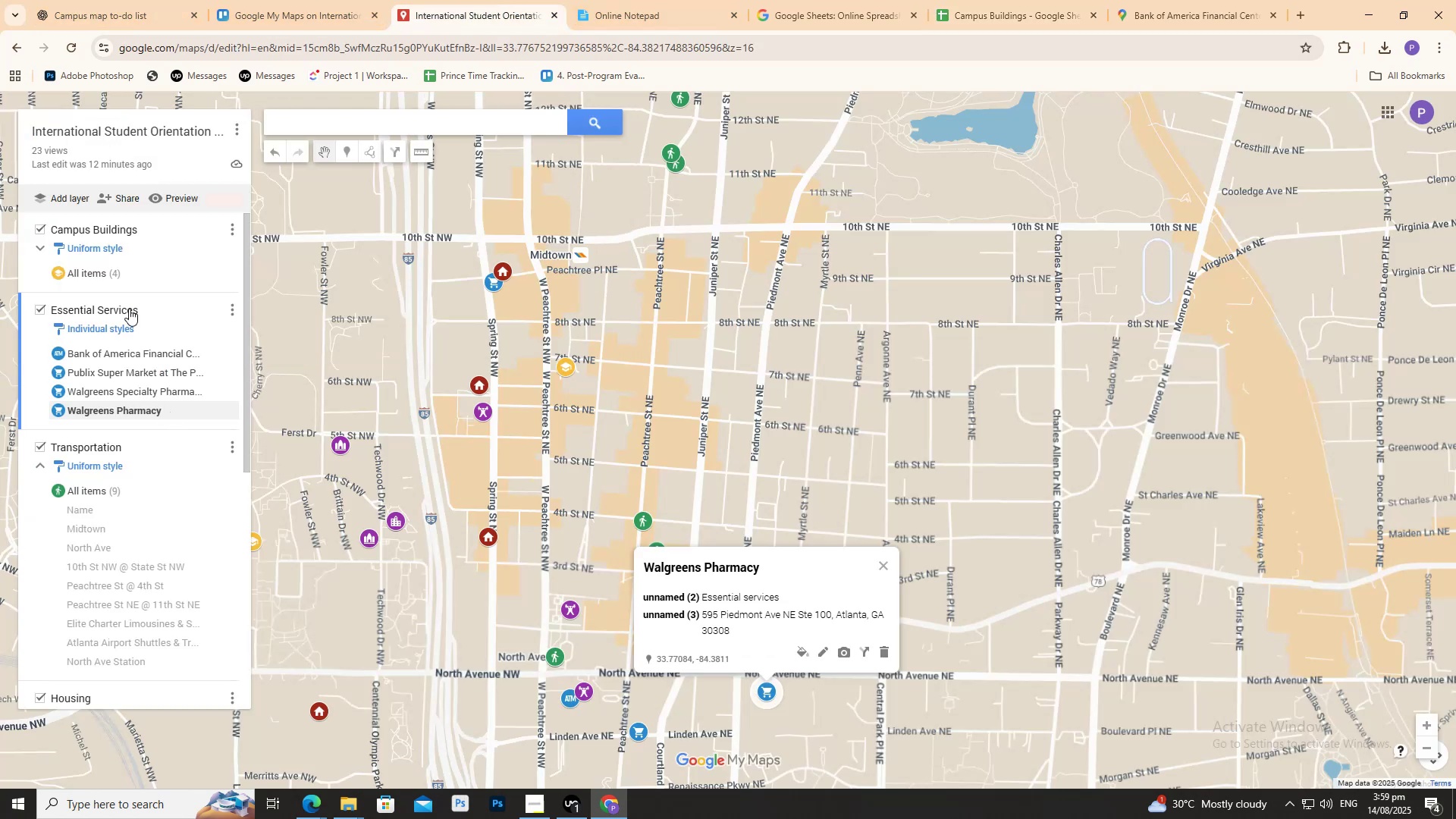 
left_click_drag(start_coordinate=[129, 309], to_coordinate=[61, 318])
 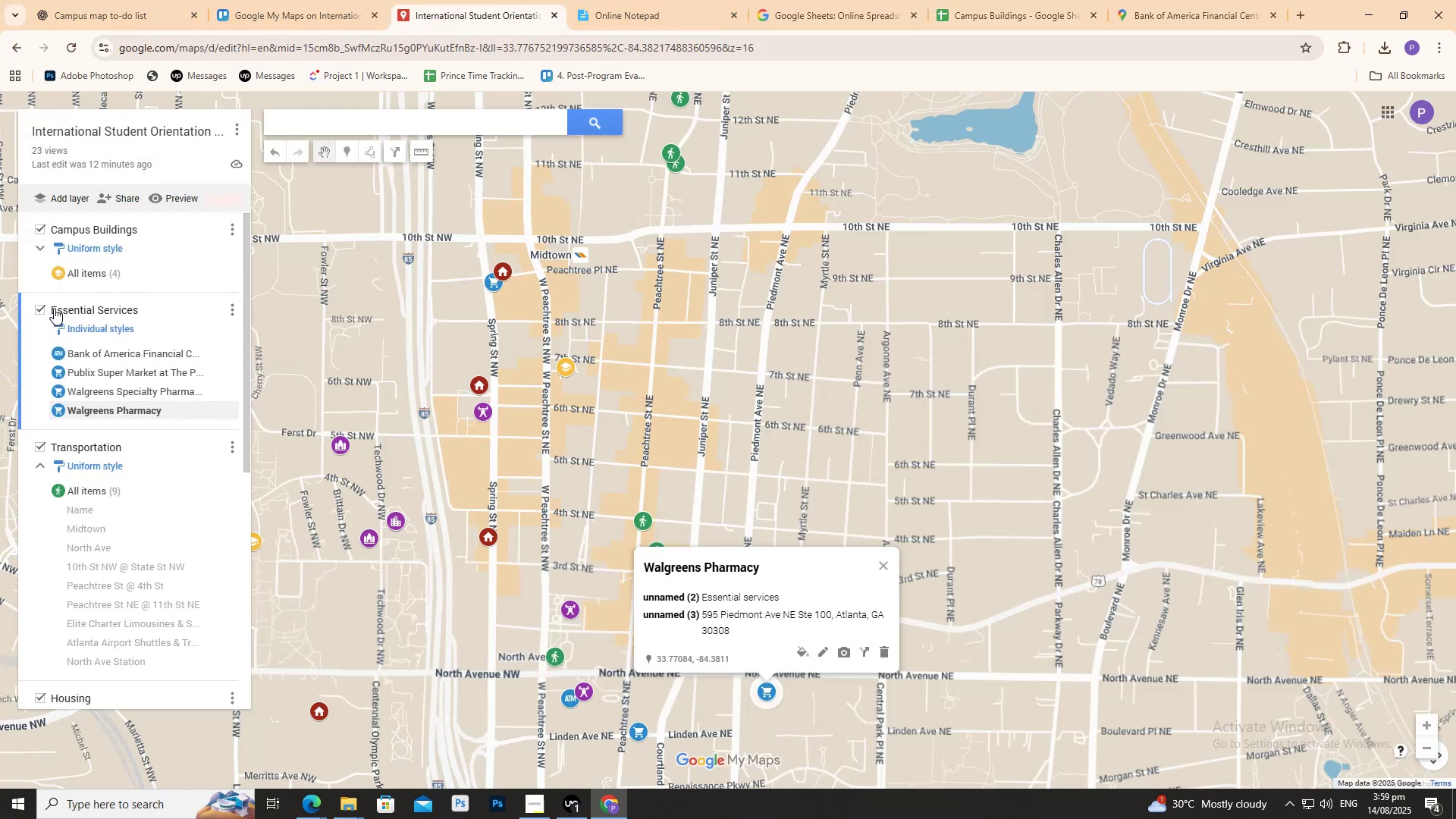 
left_click_drag(start_coordinate=[51, 306], to_coordinate=[143, 308])
 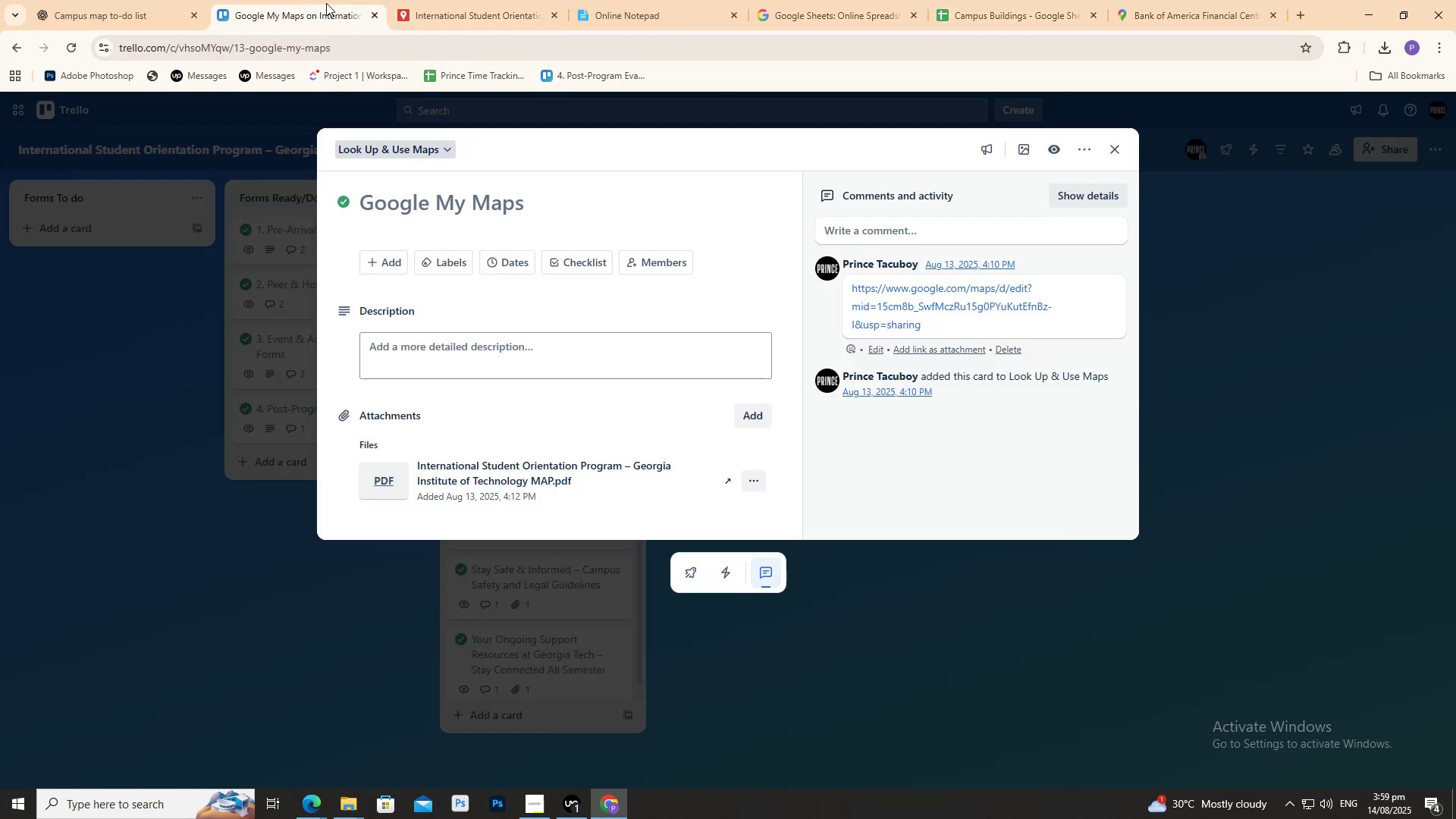 
double_click([469, 0])
 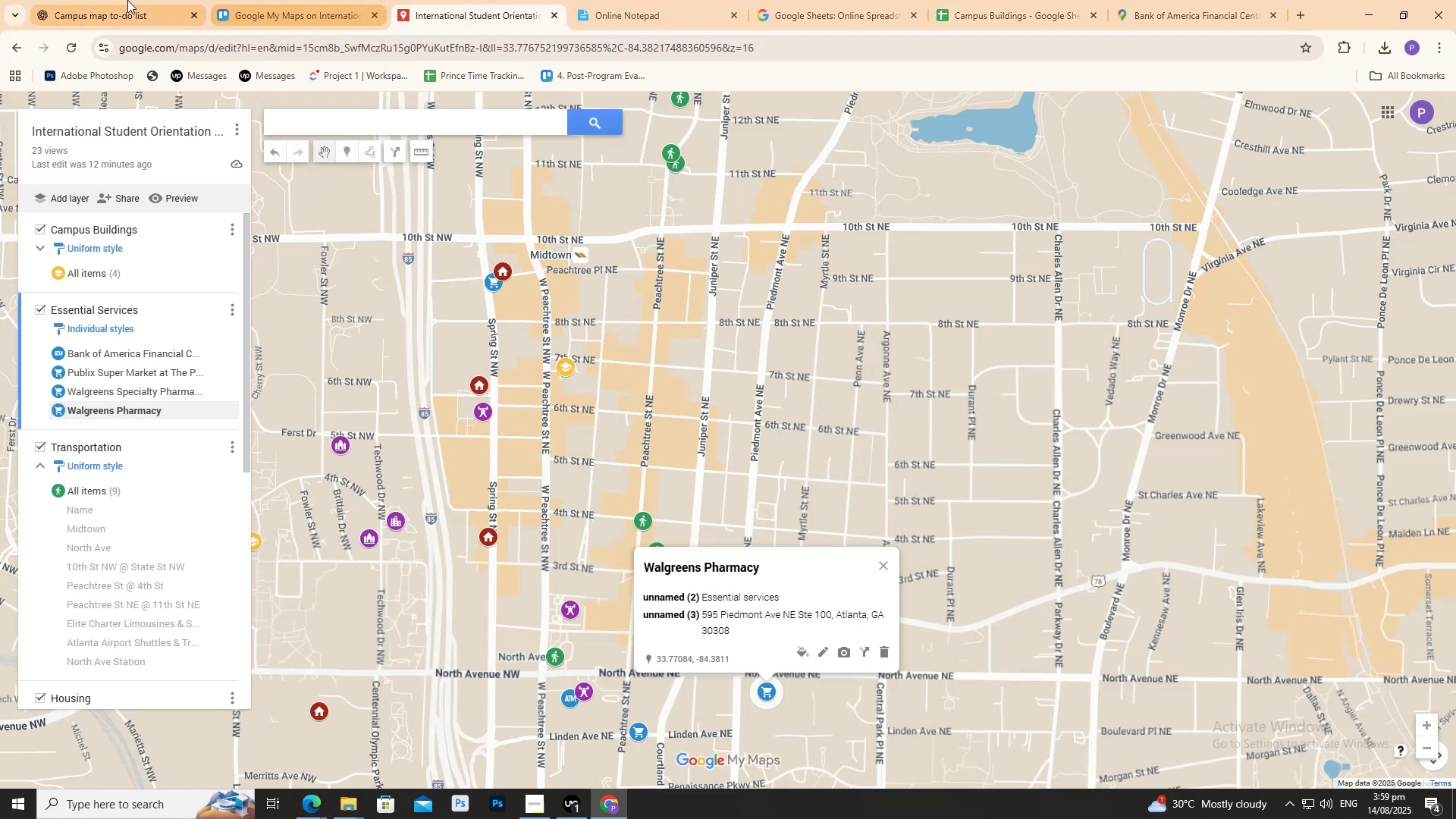 
left_click([126, 0])
 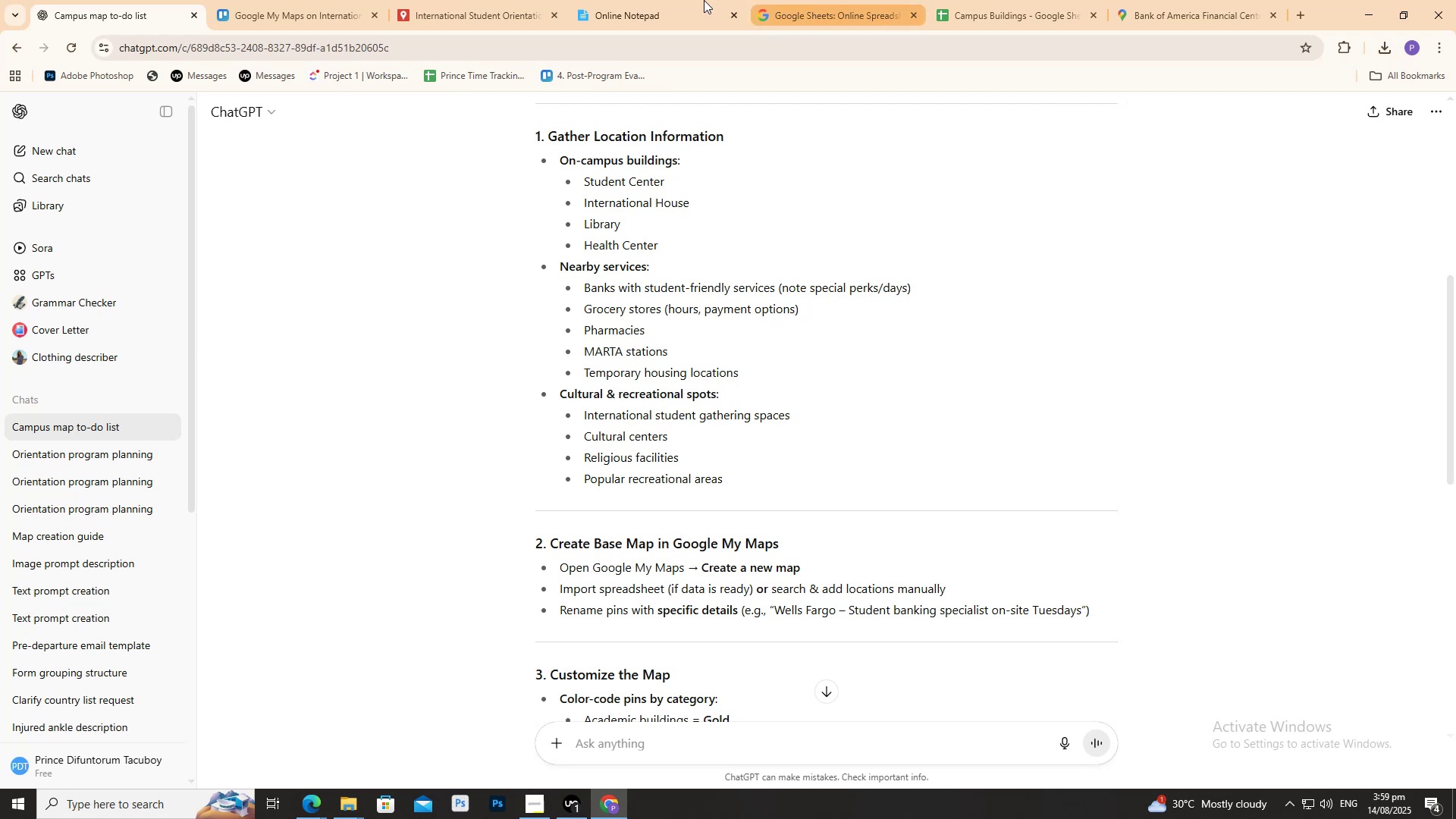 
double_click([1051, 0])
 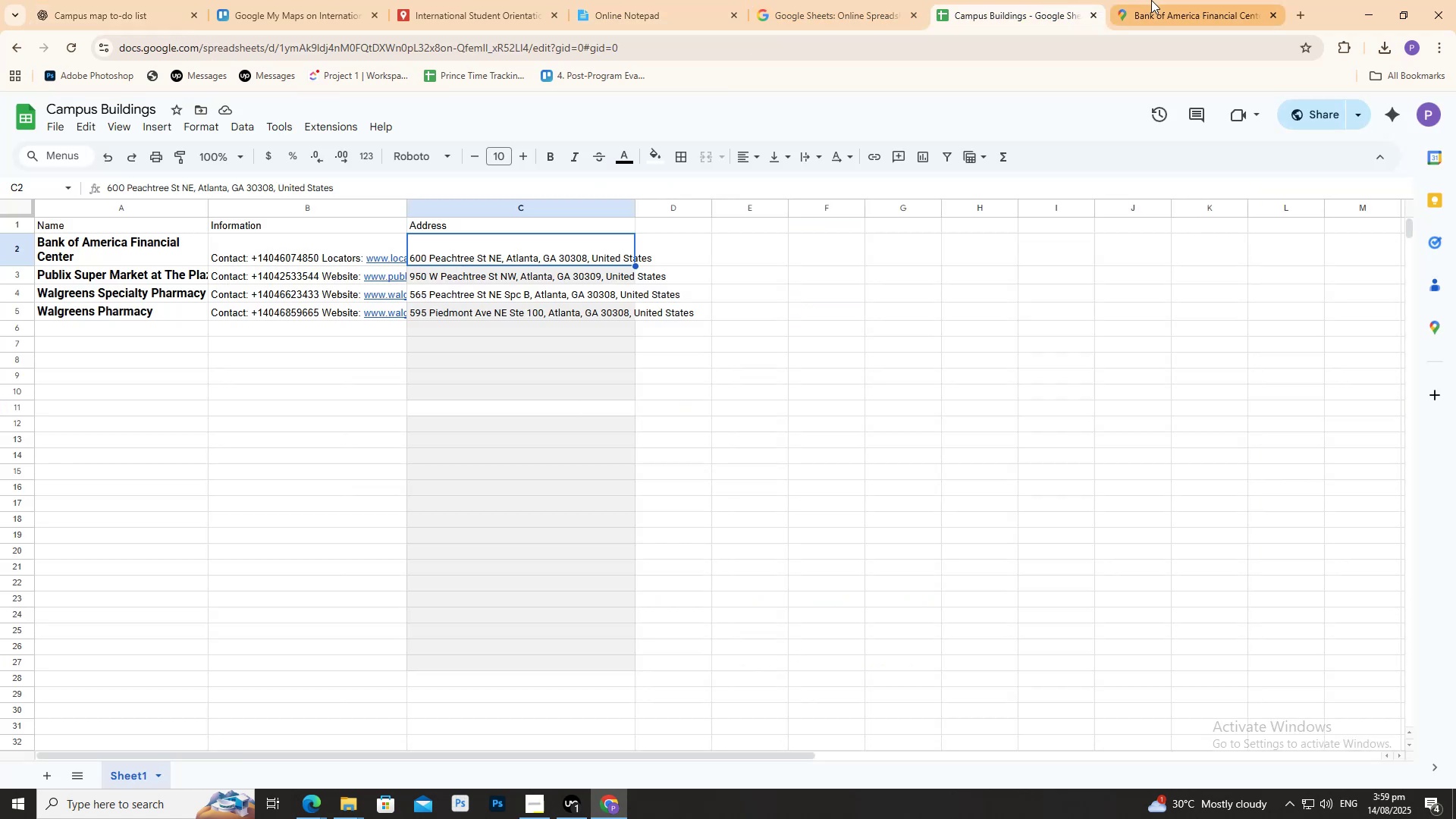 
triple_click([1152, 0])
 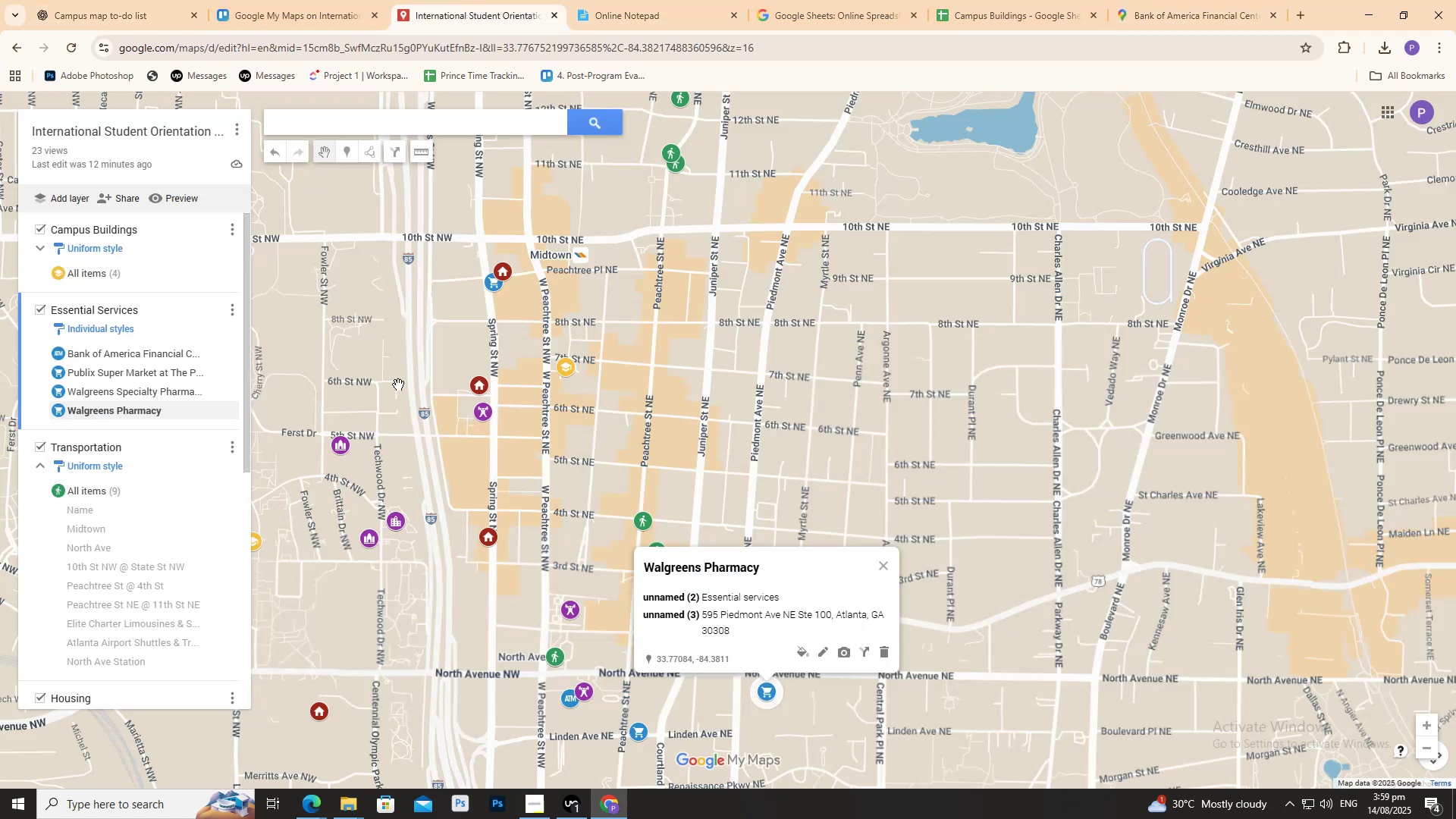 
scroll: coordinate [151, 406], scroll_direction: down, amount: 3.0
 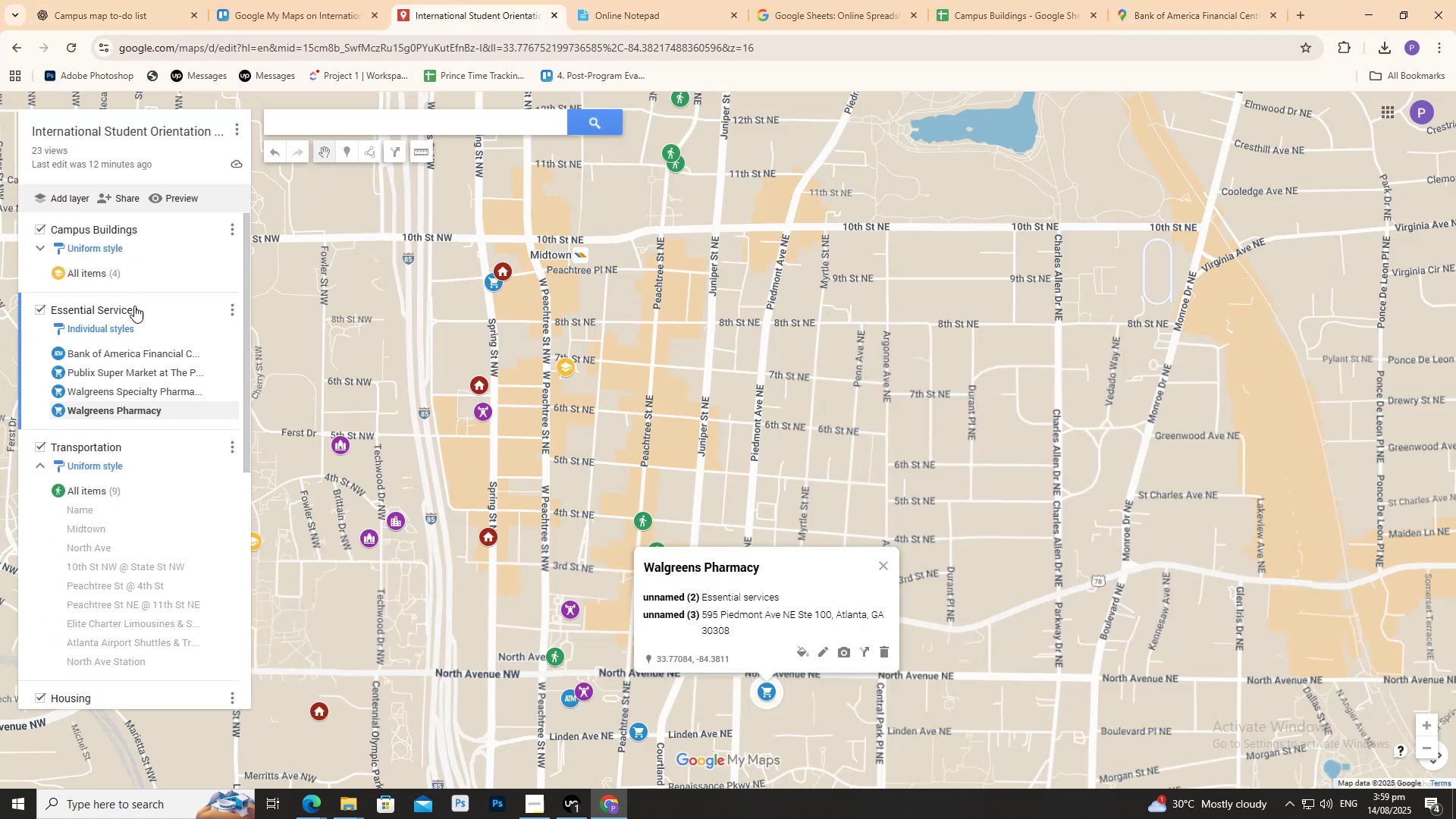 
left_click([129, 315])
 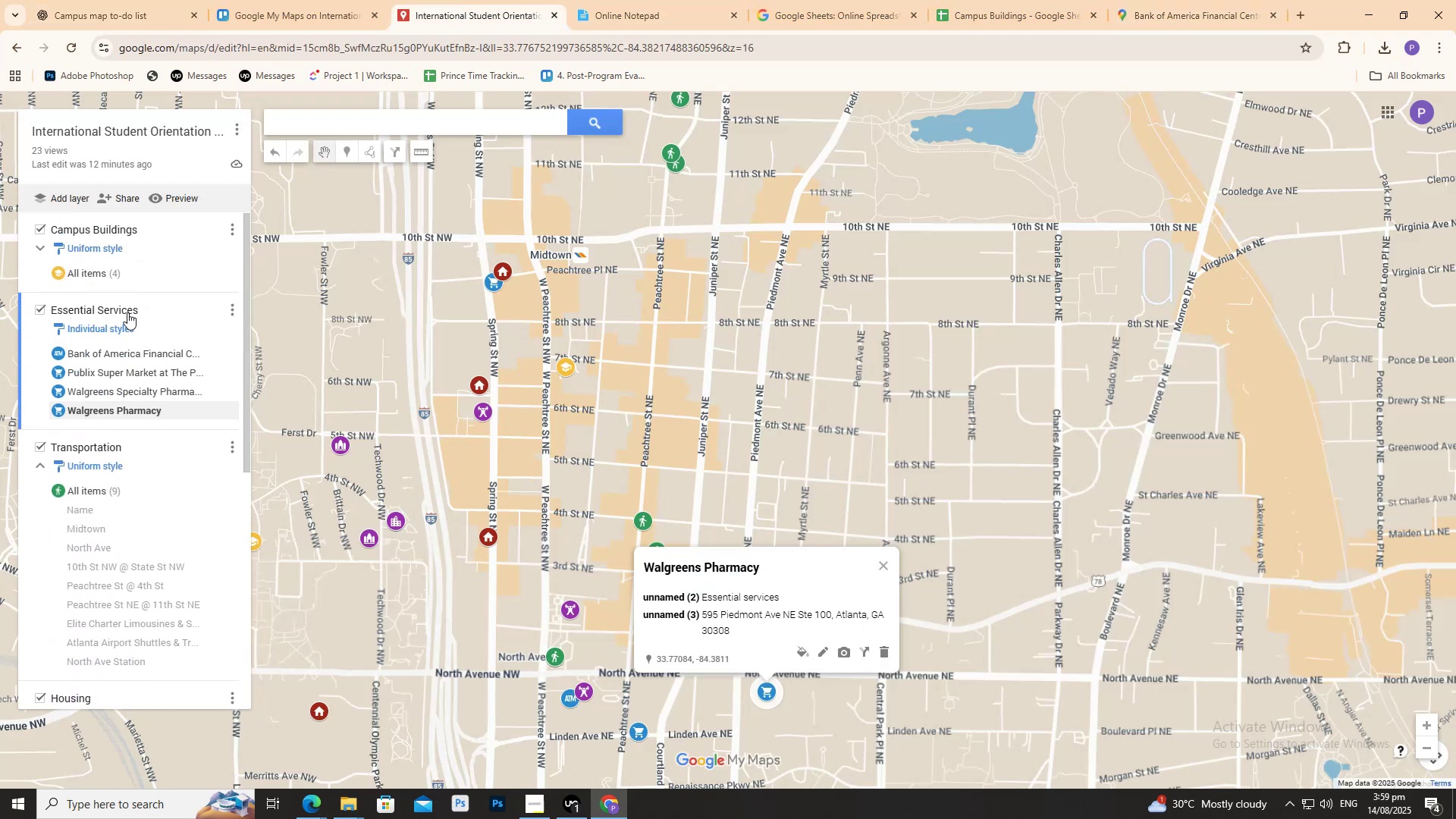 
left_click([127, 312])
 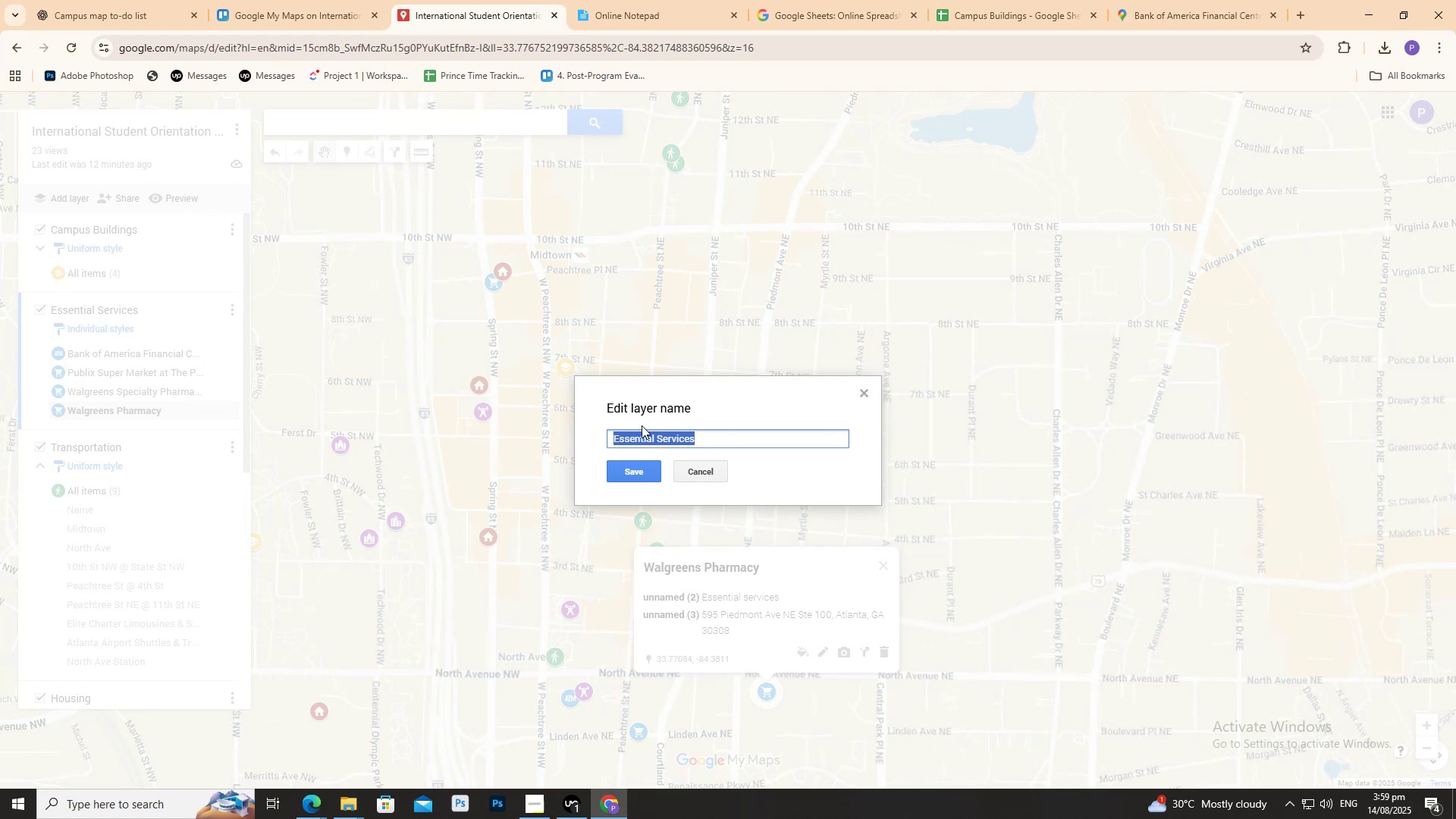 
key(Control+C)
 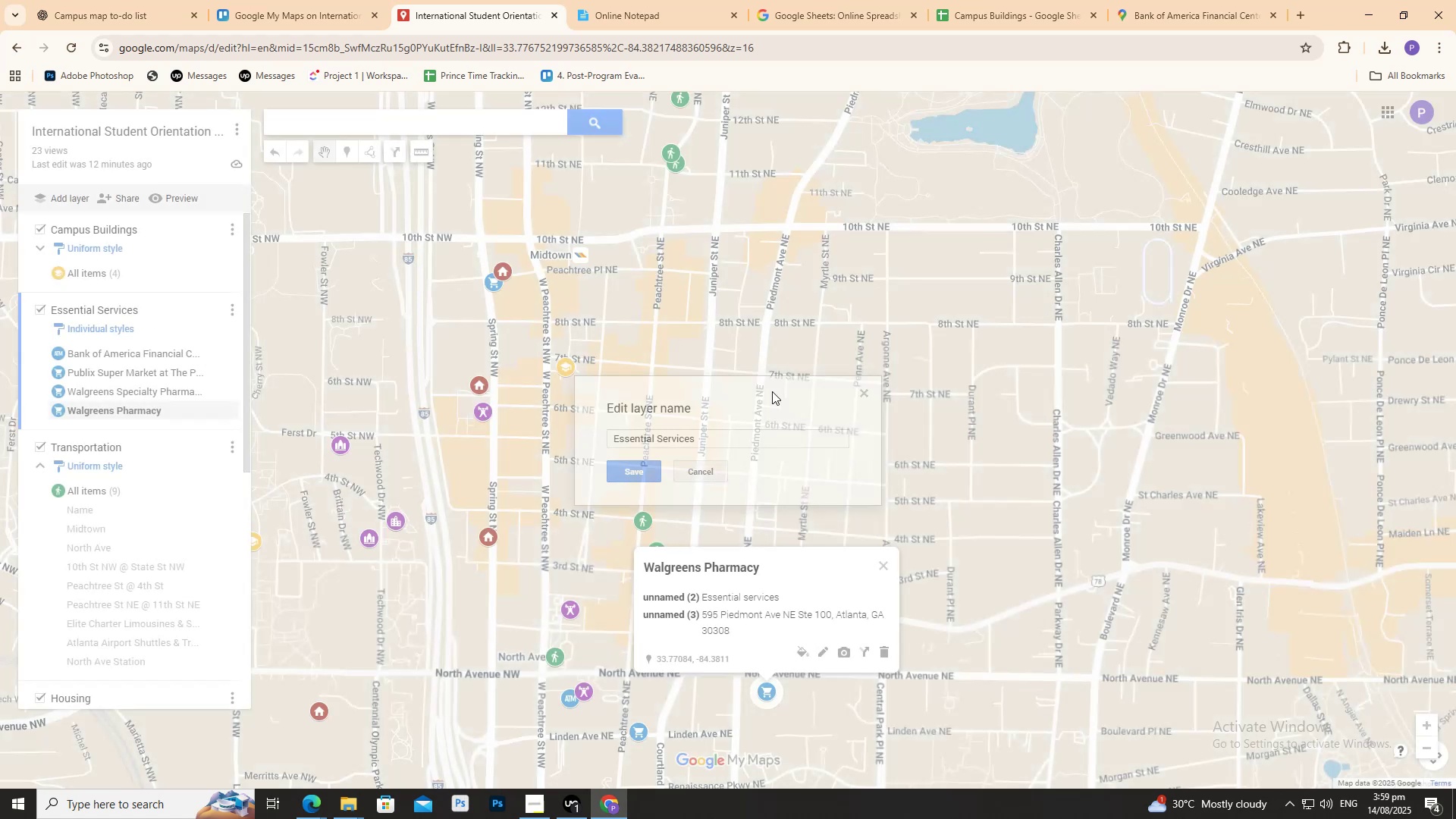 
double_click([935, 243])
 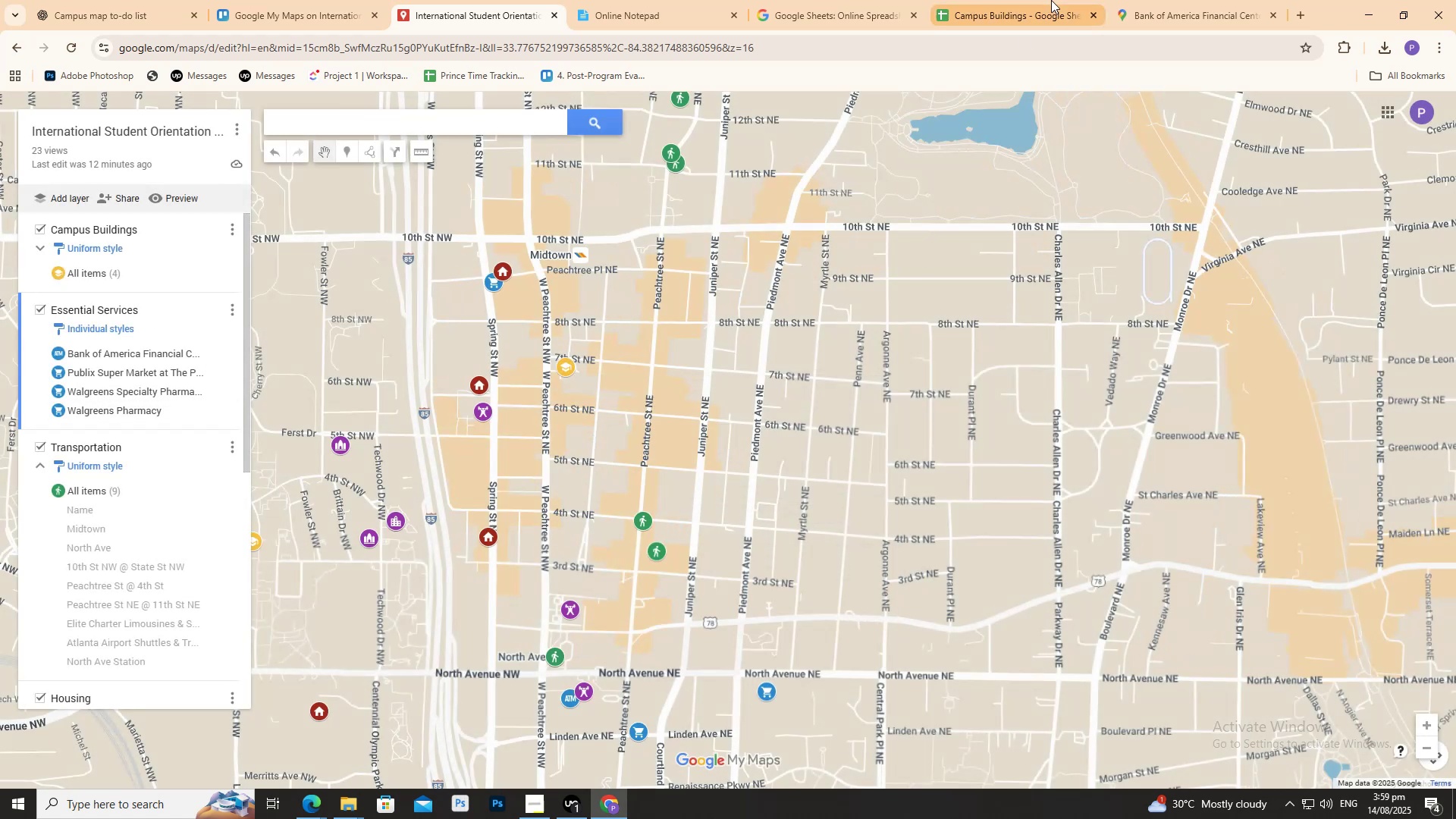 
triple_click([1053, 0])
 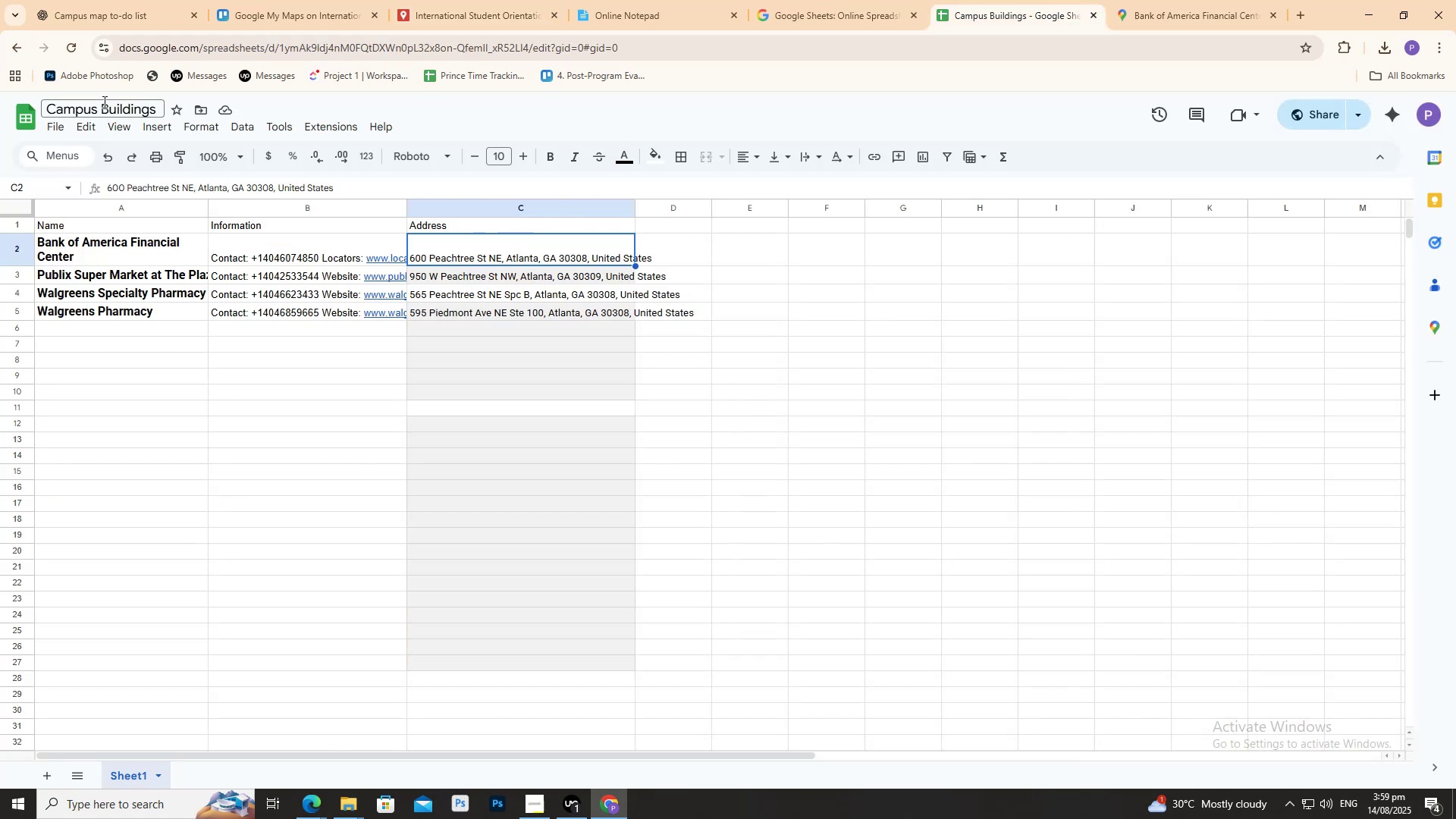 
left_click([105, 102])
 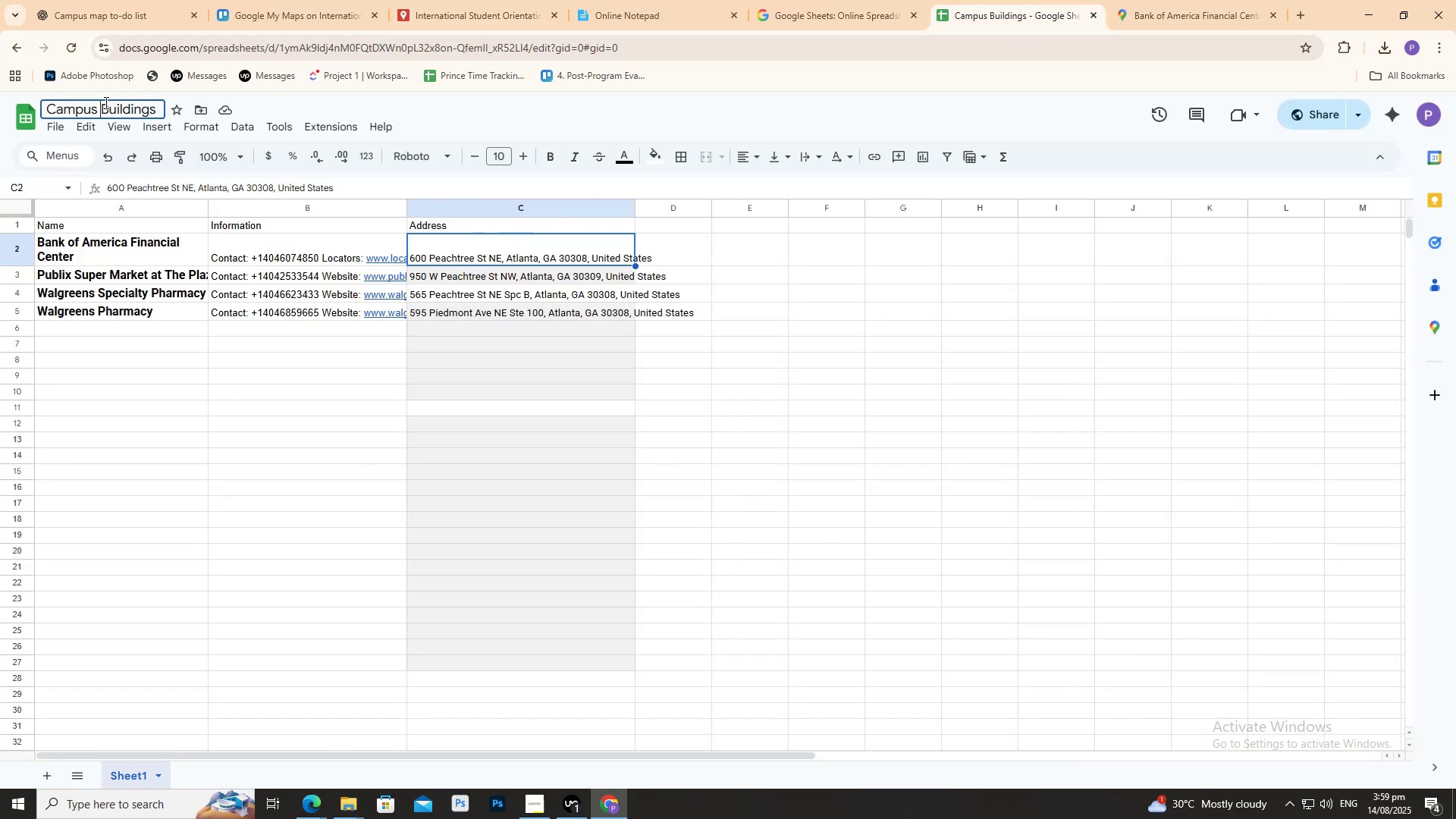 
key(Control+A)
 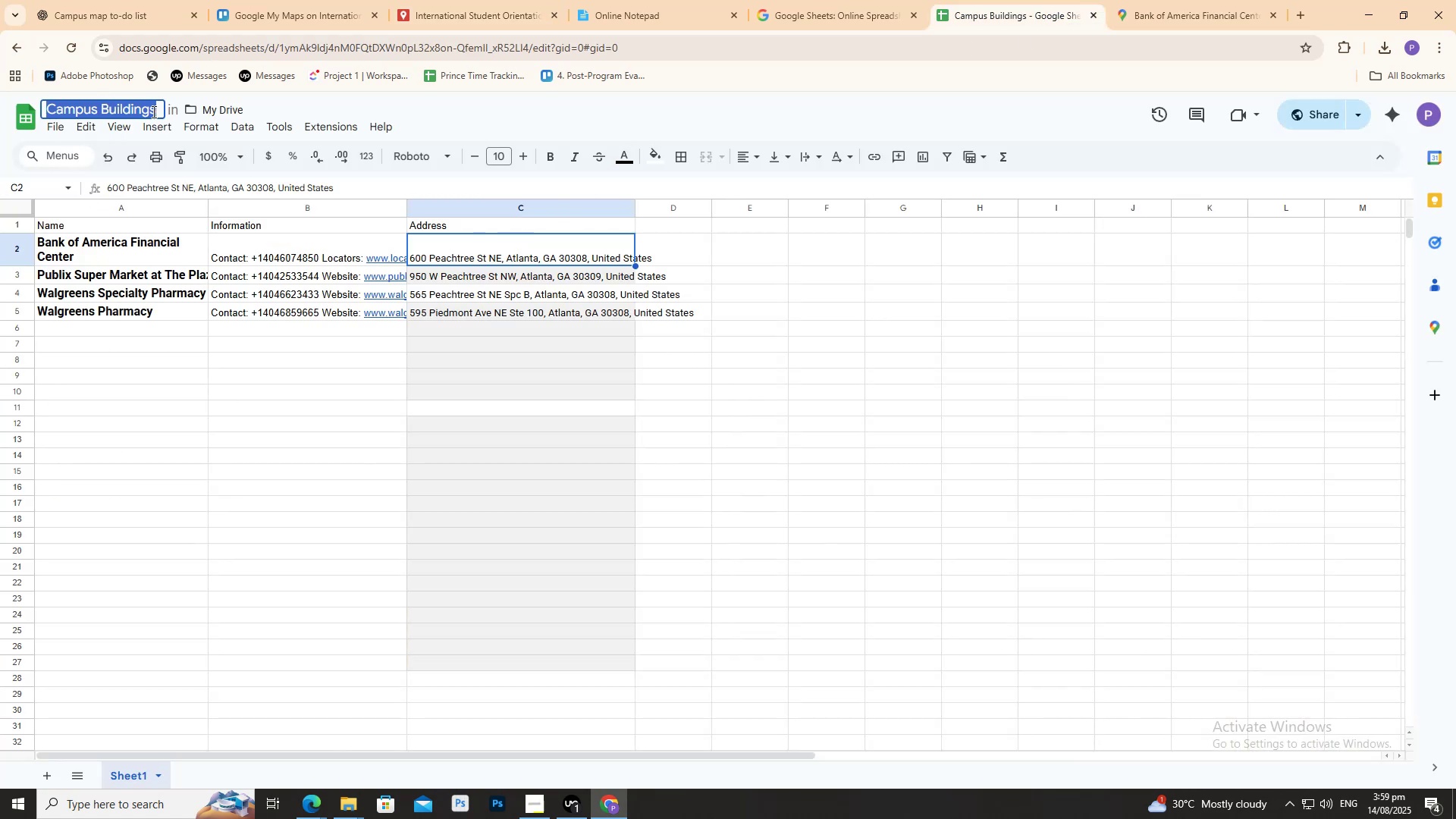 
key(Control+V)
 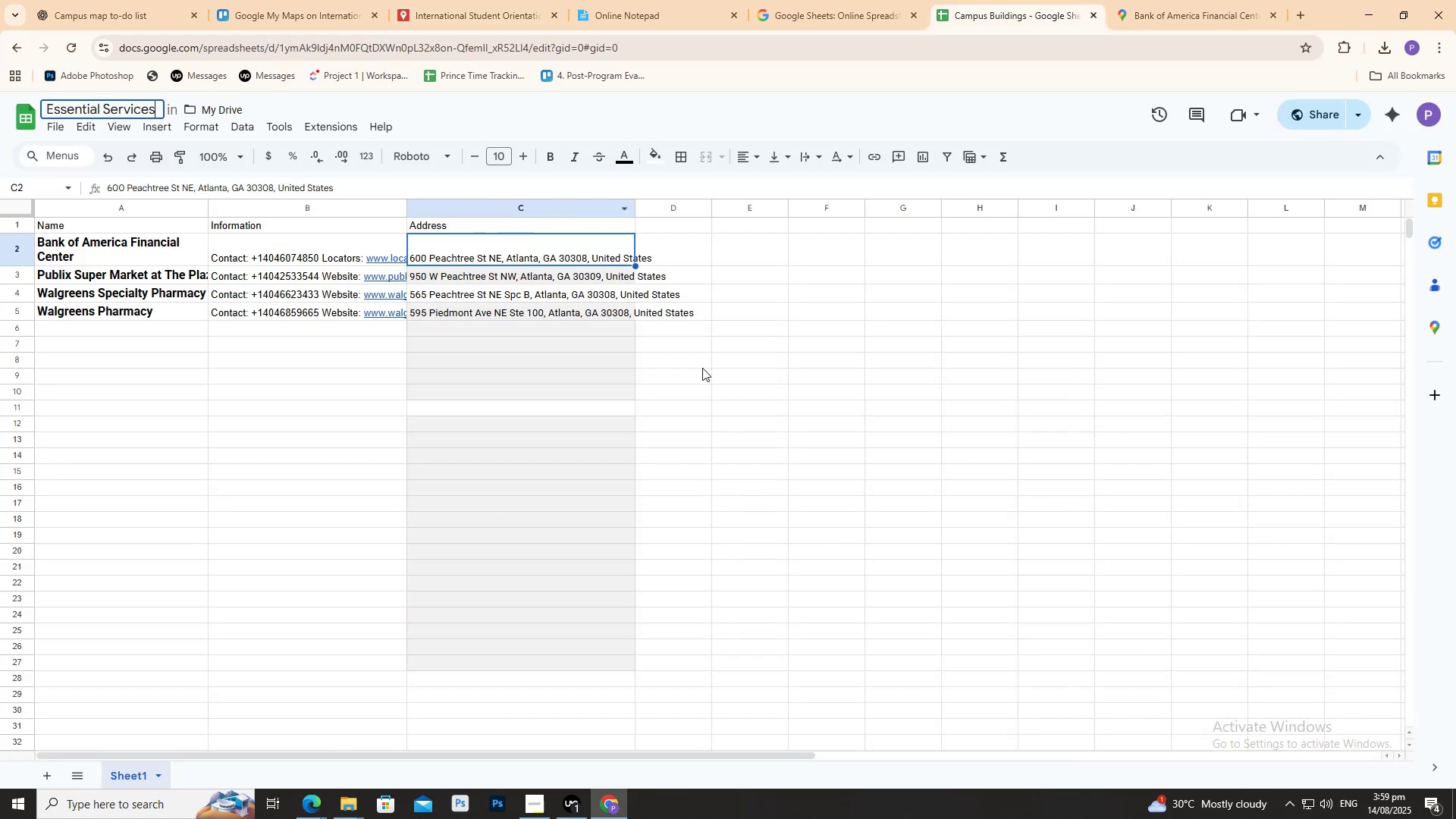 
left_click([702, 368])
 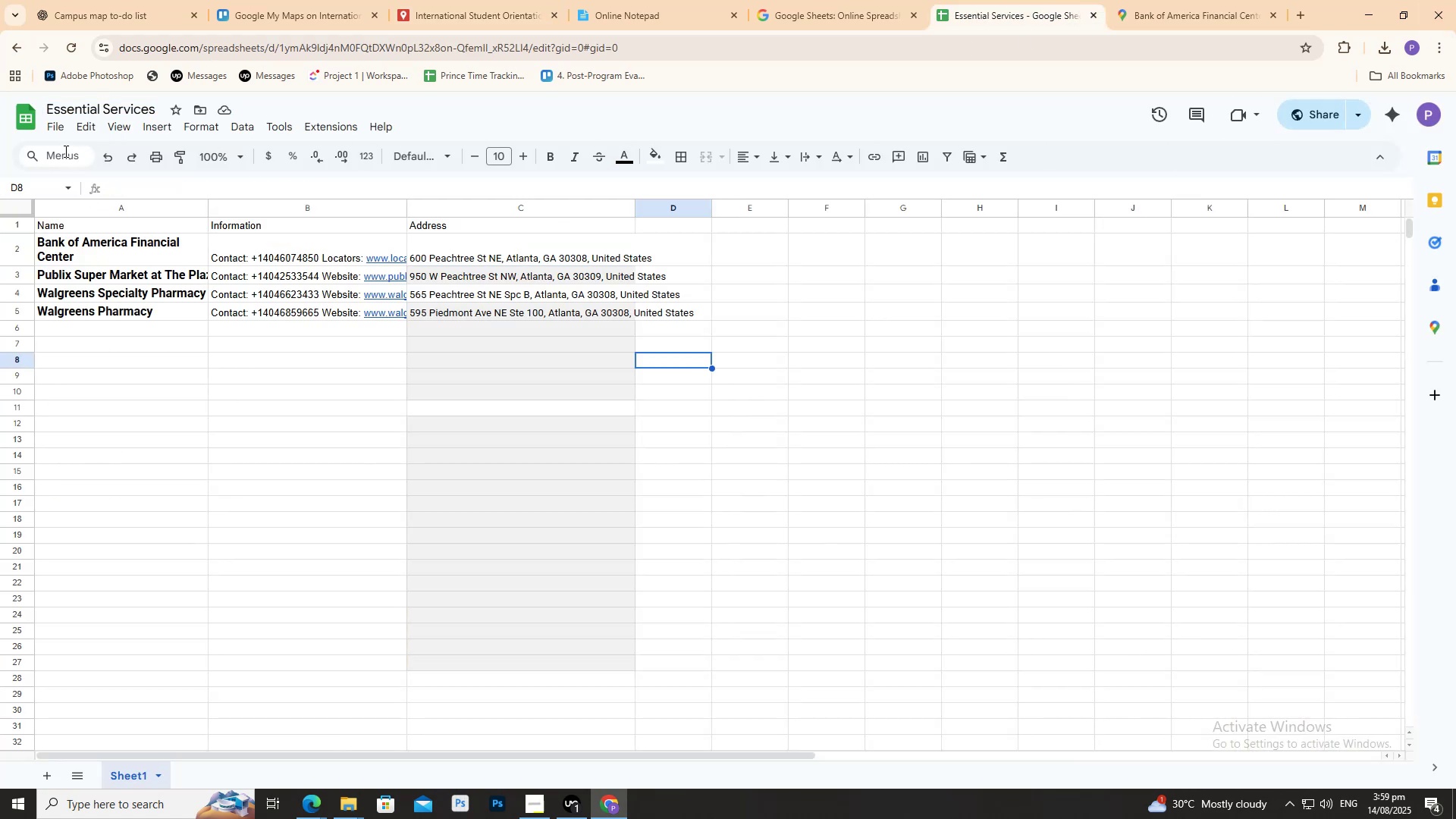 
left_click([55, 133])
 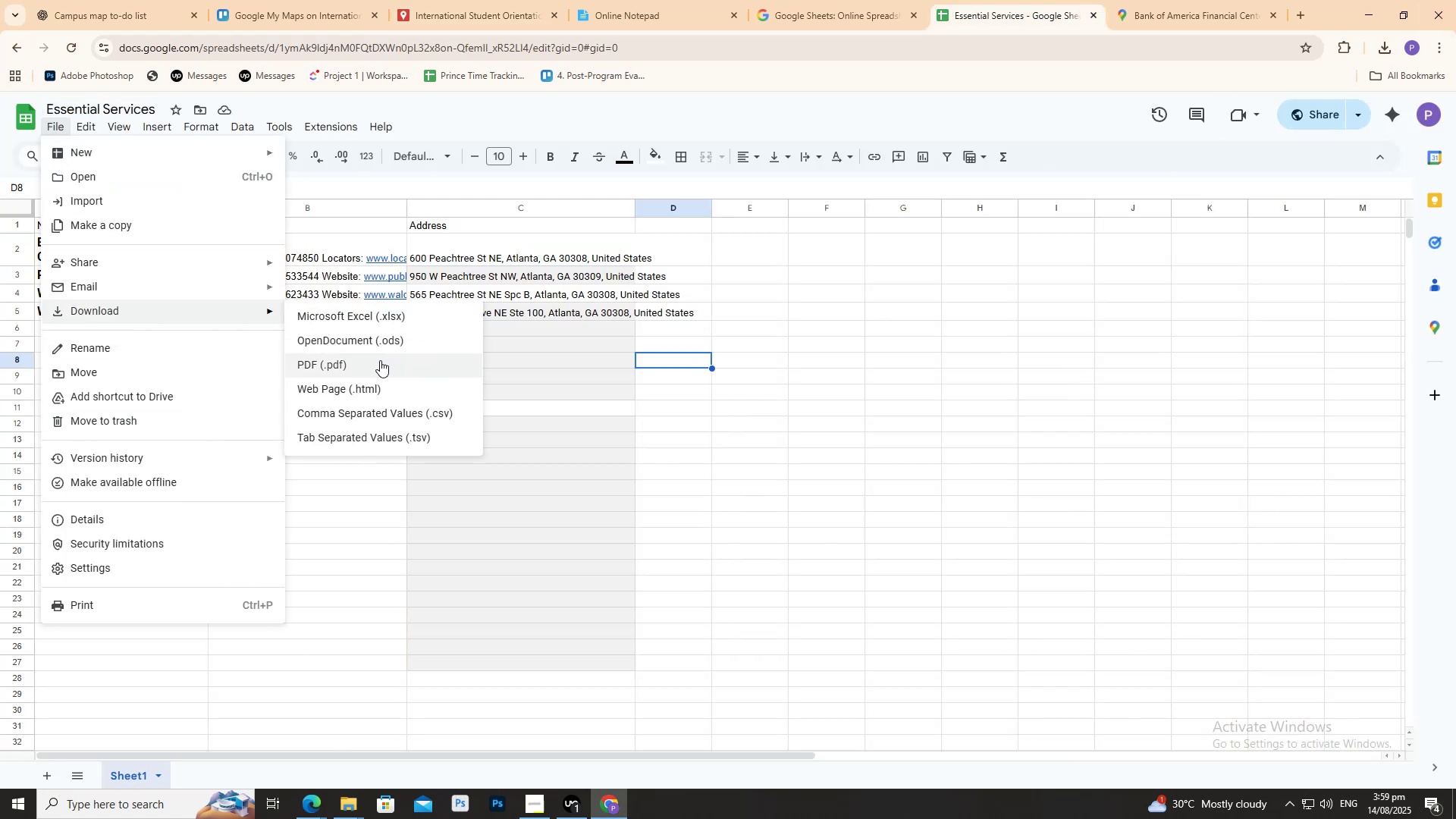 
left_click([365, 325])
 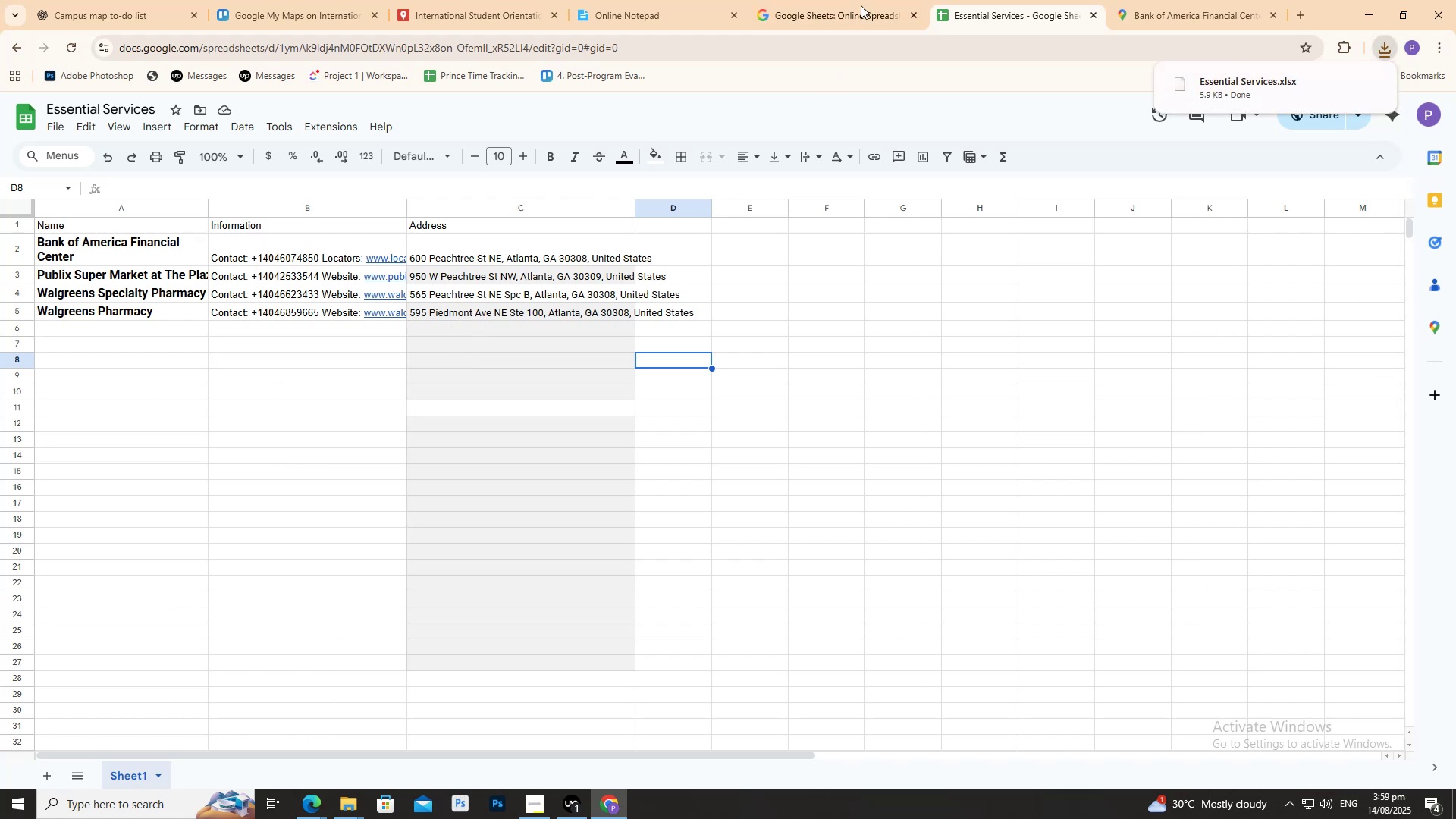 
double_click([899, 0])
 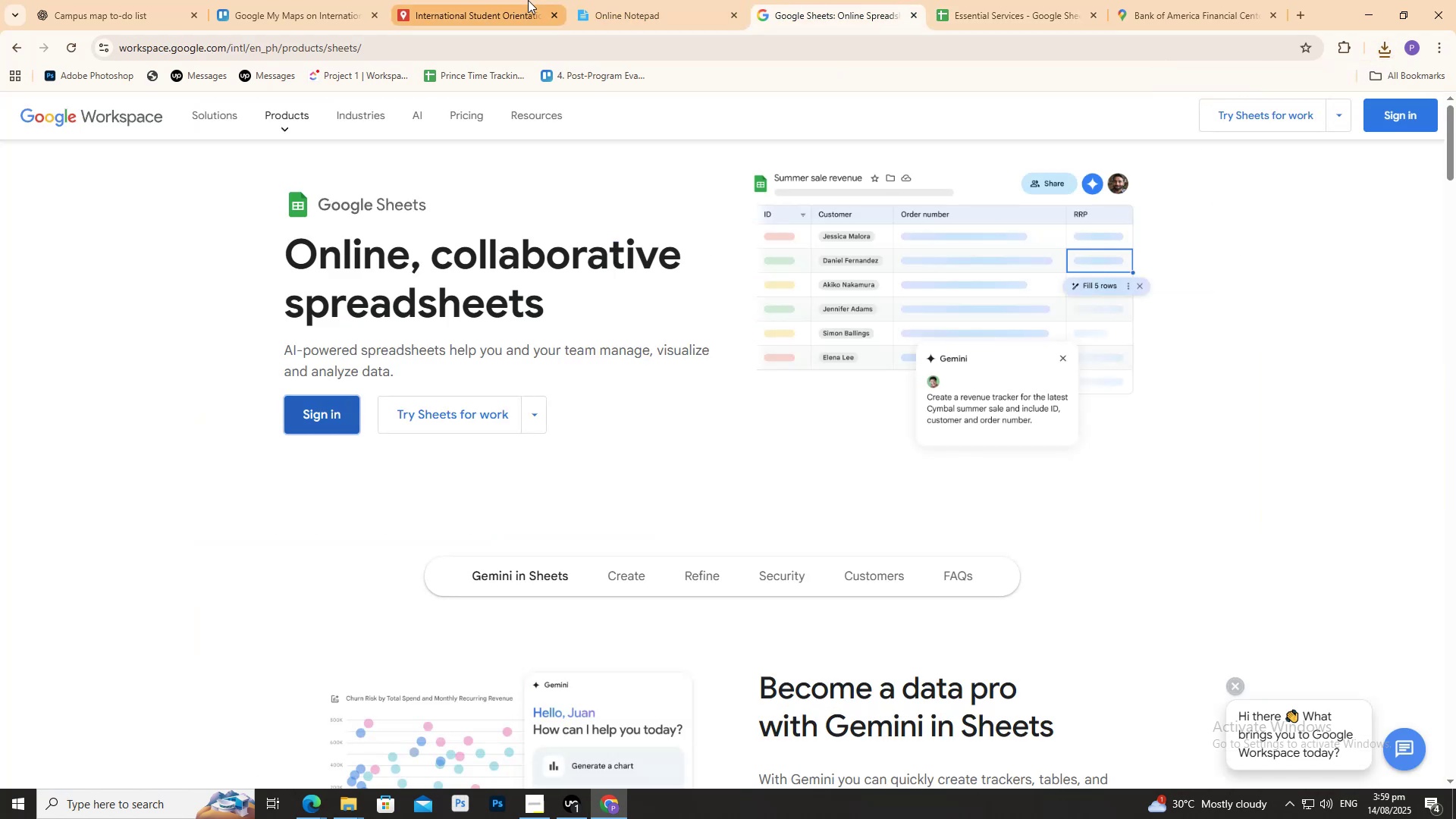 
triple_click([528, 0])
 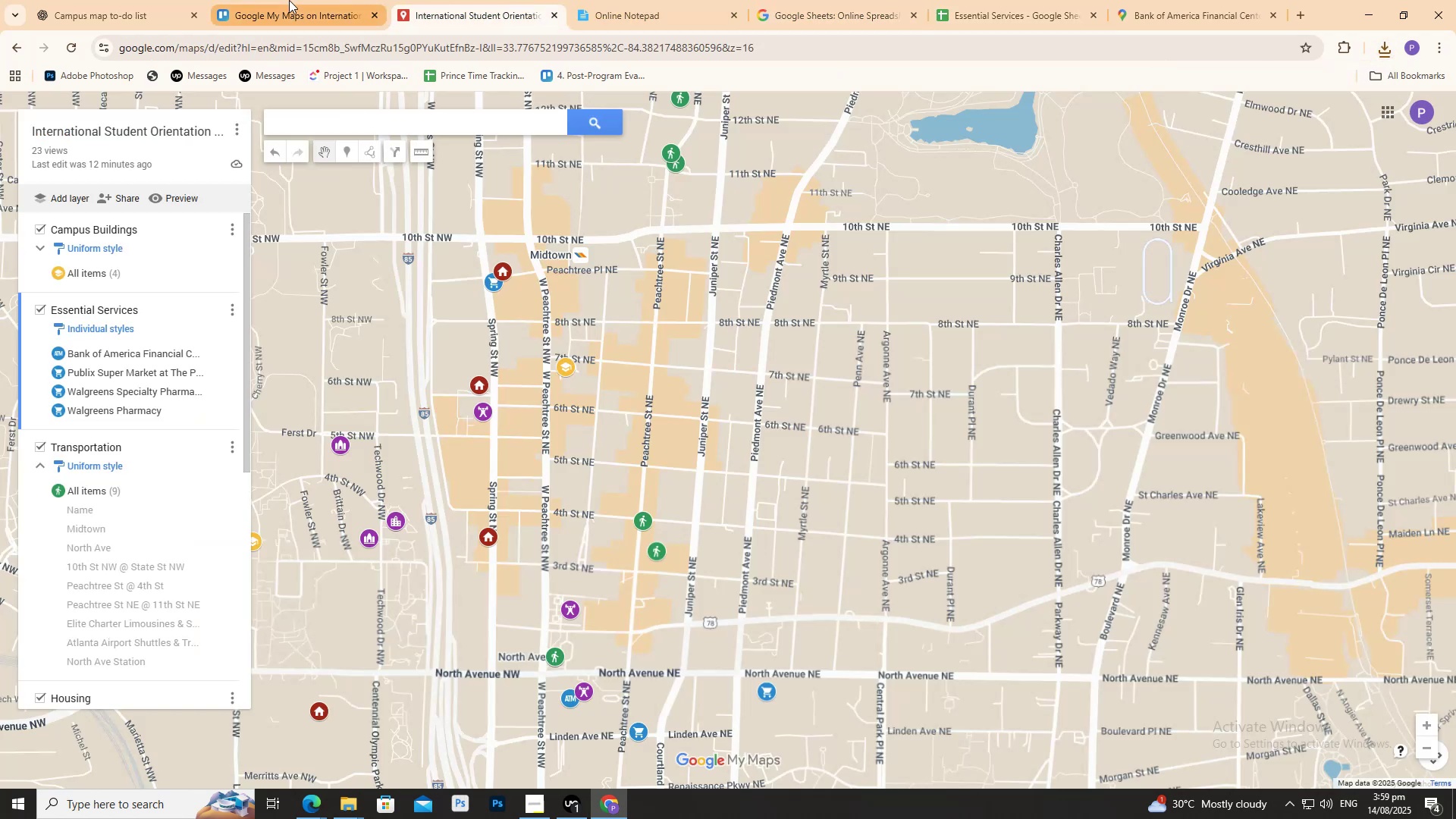 
triple_click([289, 0])
 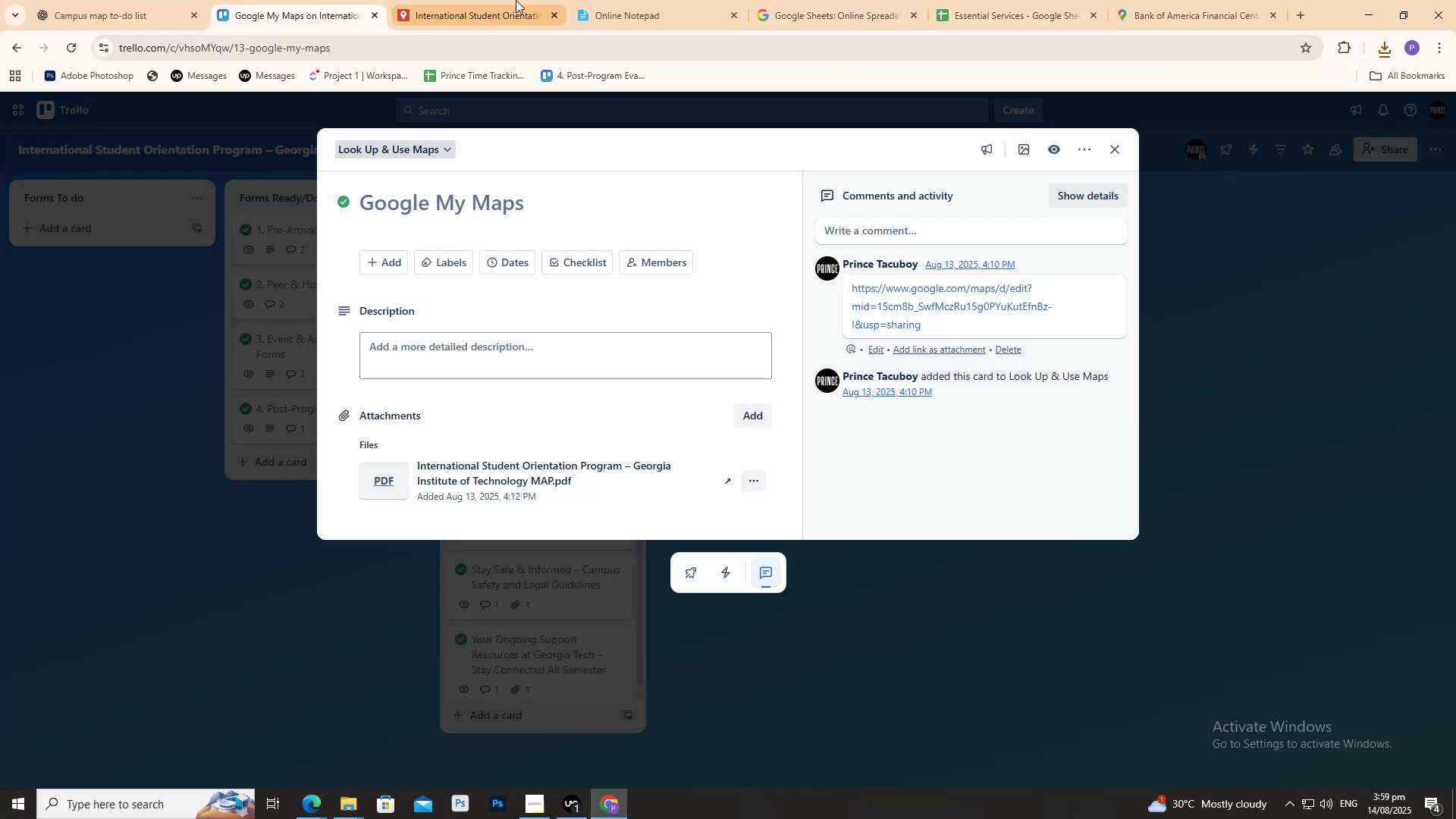 
triple_click([516, 0])
 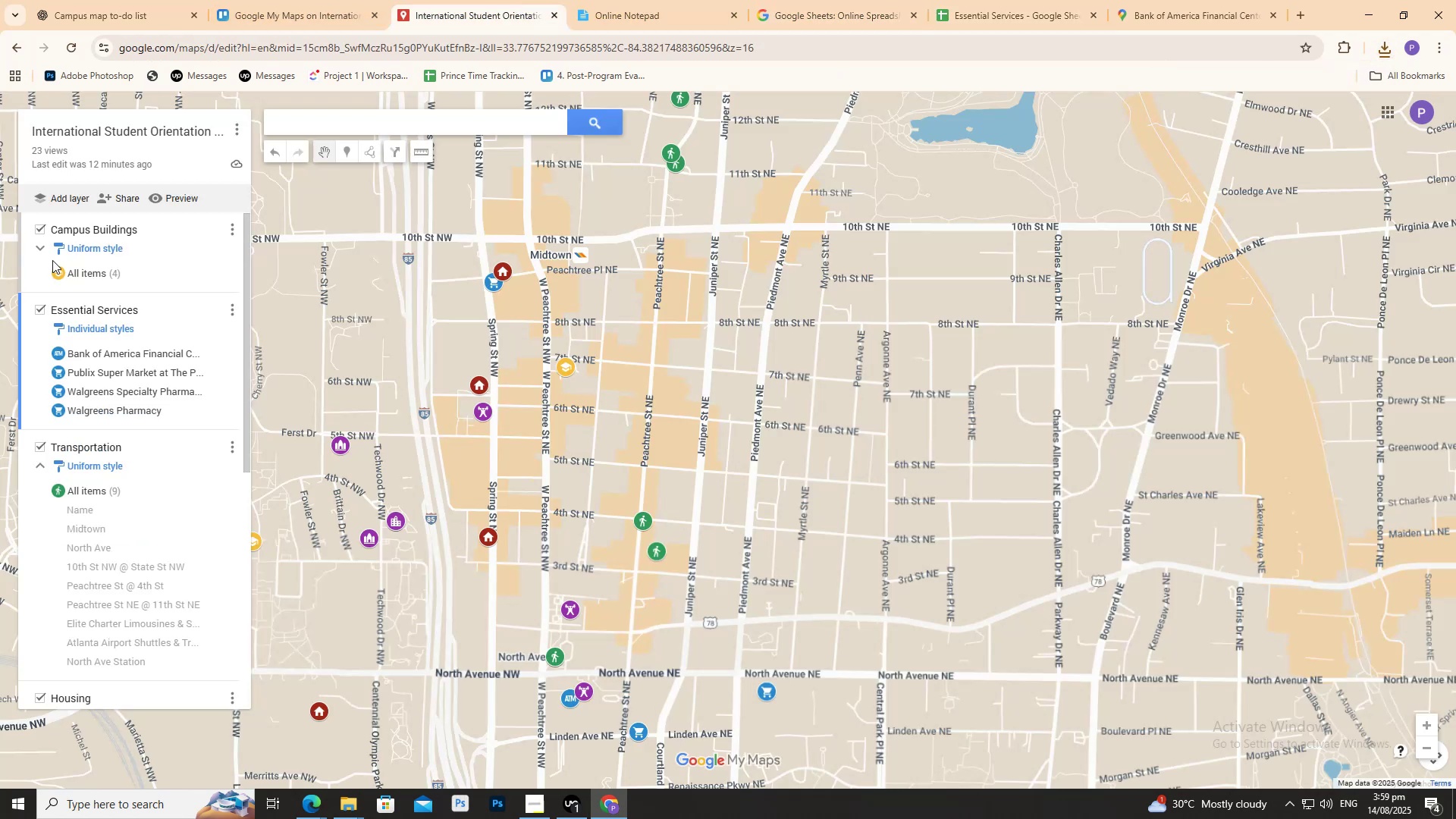 
scroll: coordinate [68, 303], scroll_direction: up, amount: 4.0
 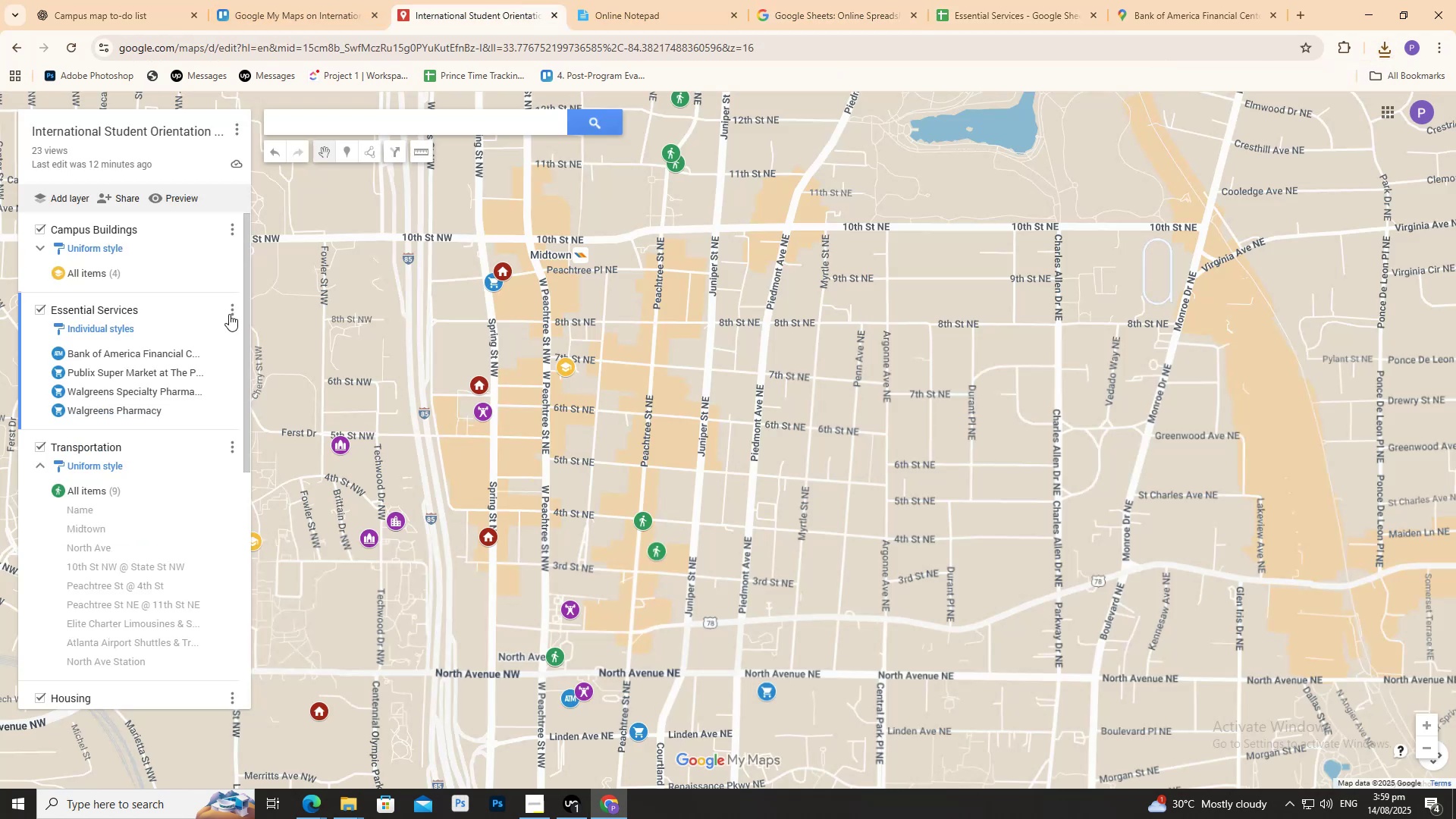 
left_click([229, 313])
 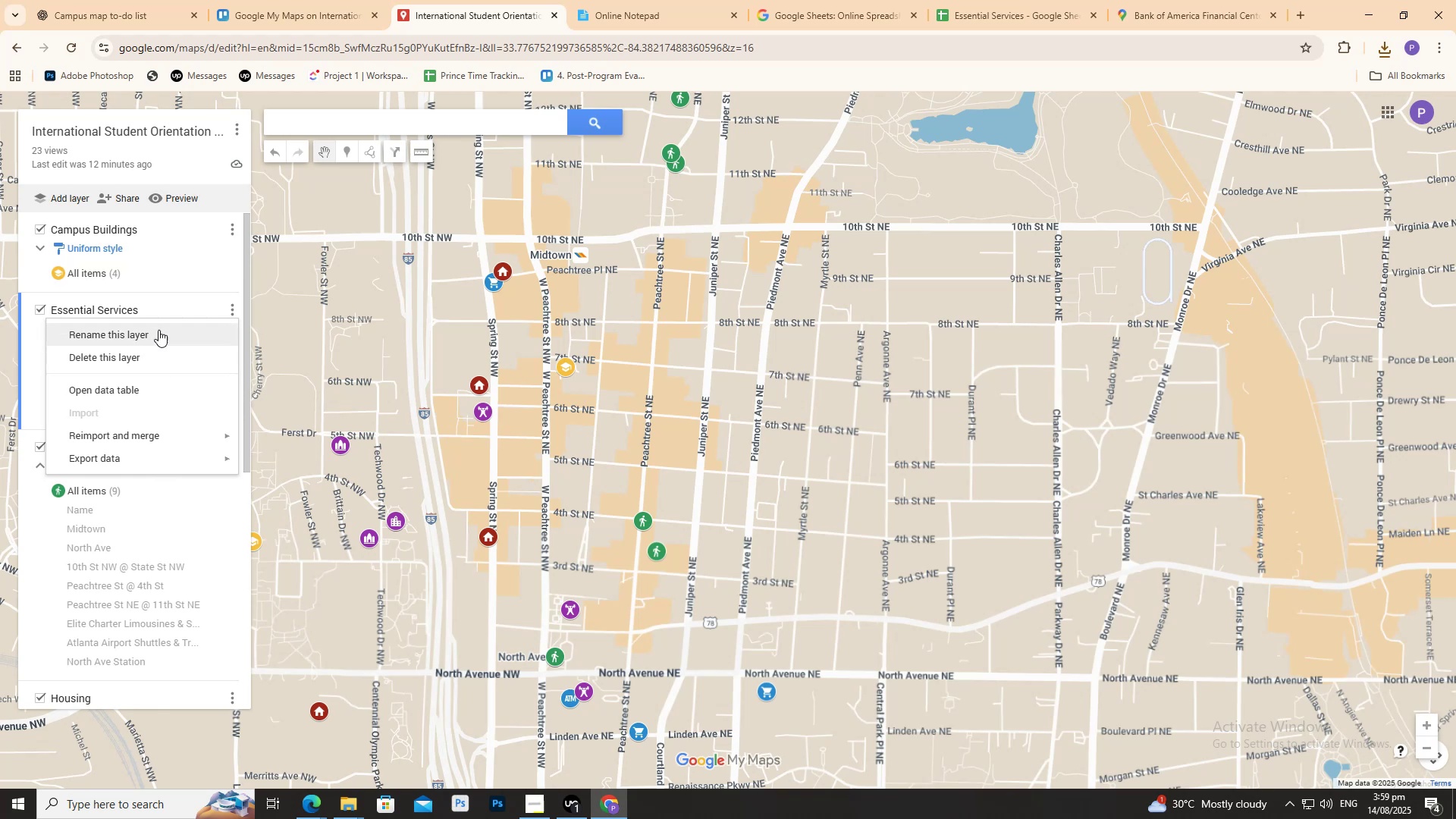 
left_click([176, 303])
 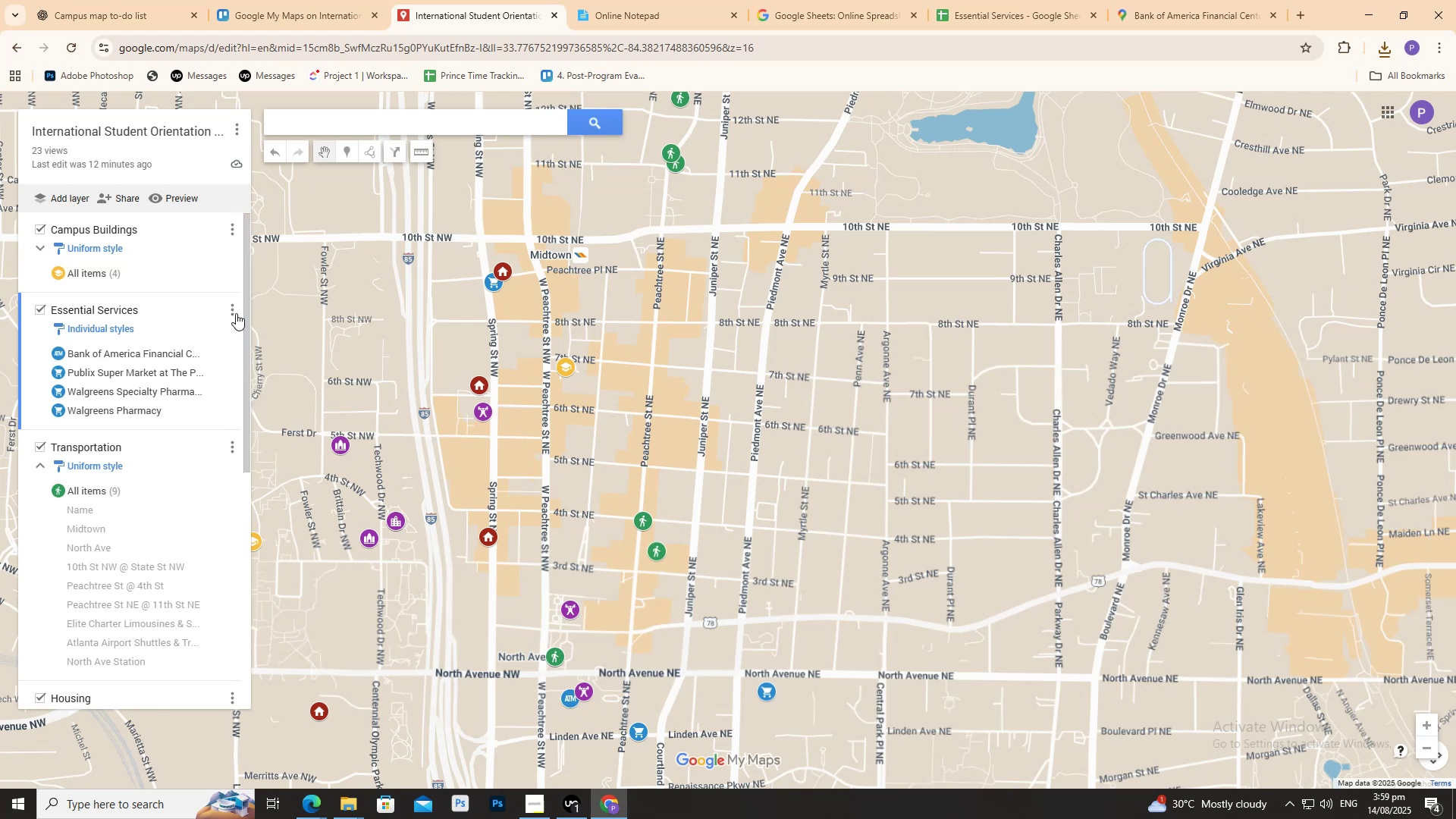 
left_click([233, 310])
 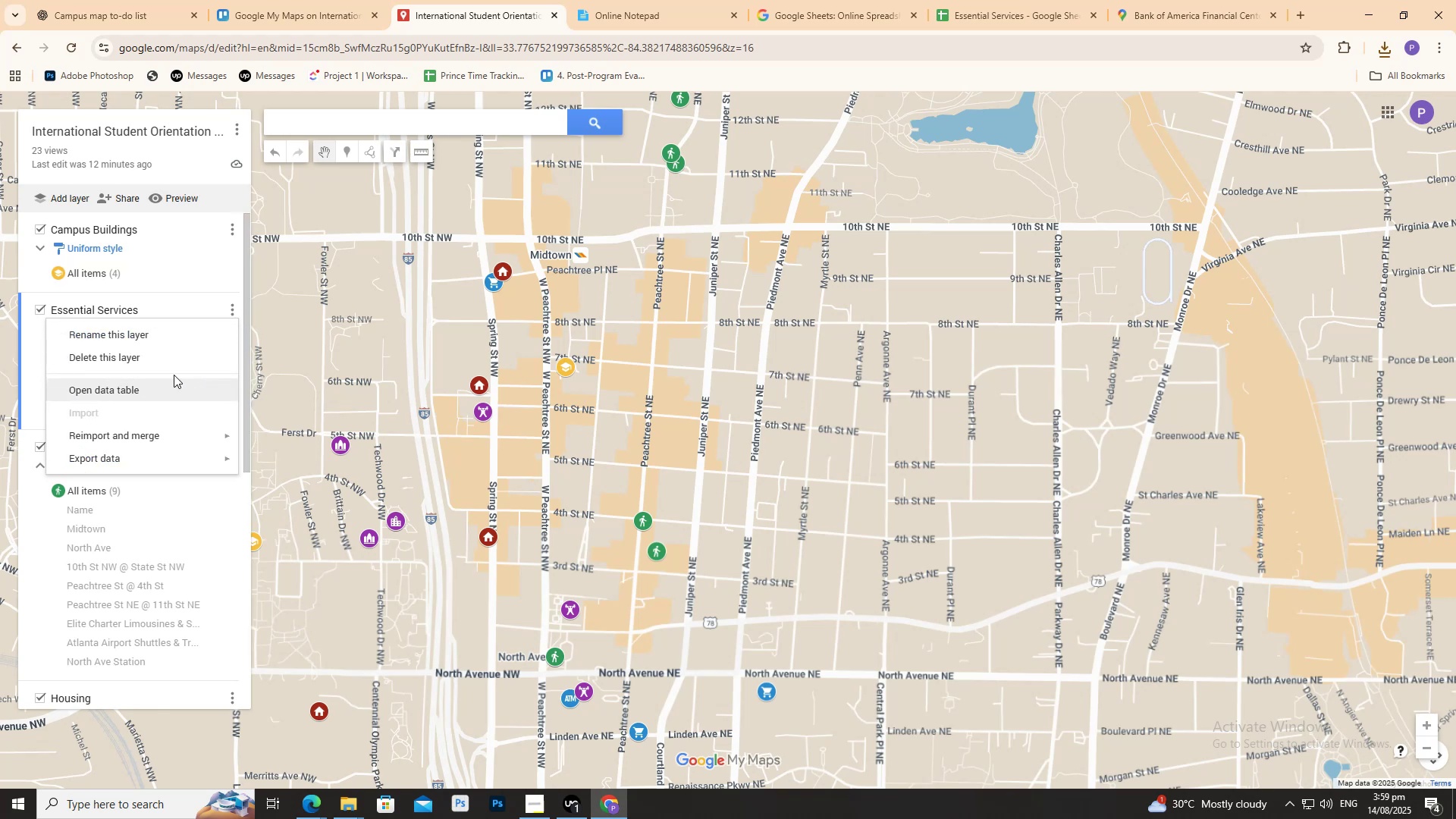 
left_click([164, 361])
 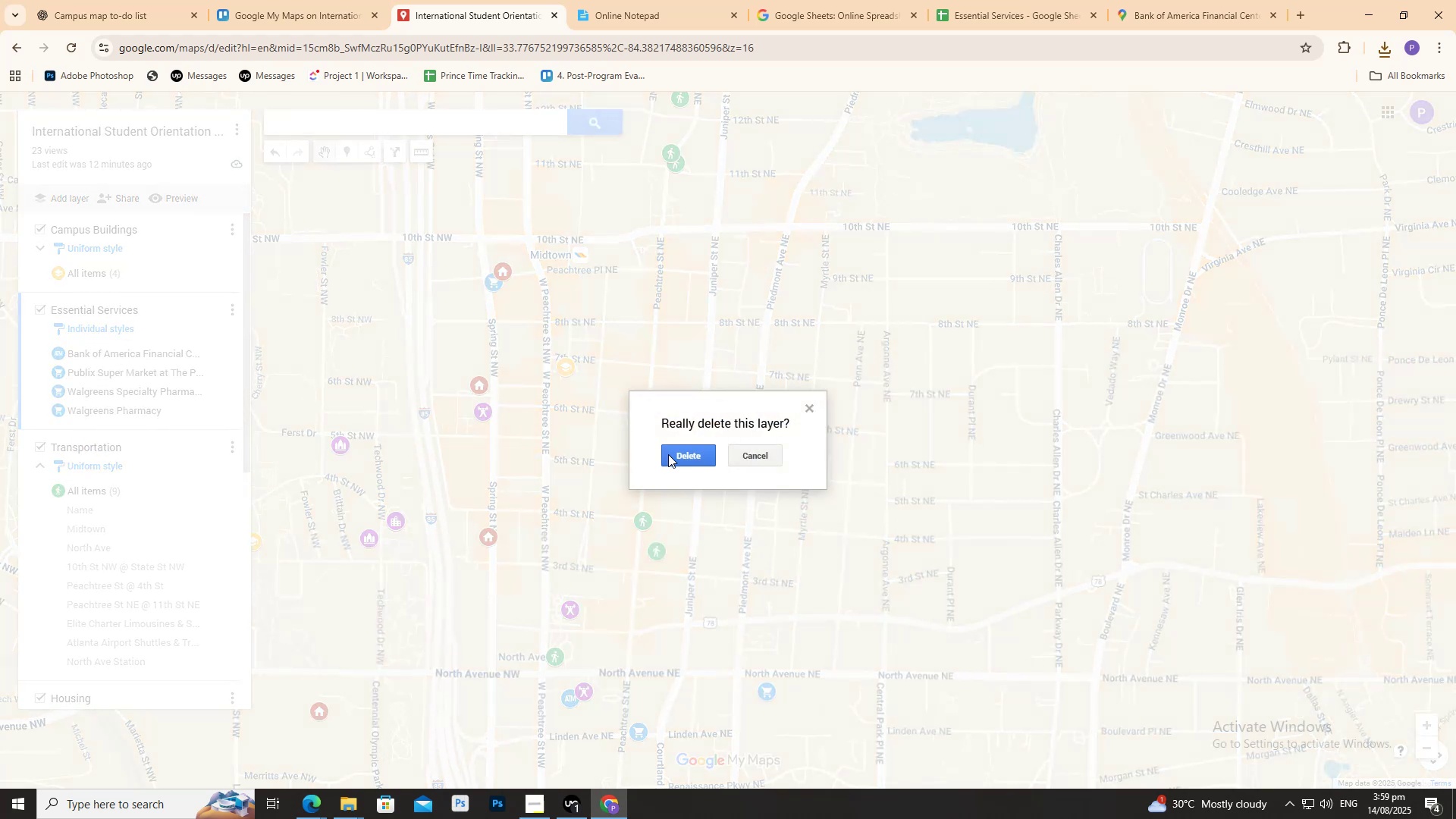 
left_click([674, 457])
 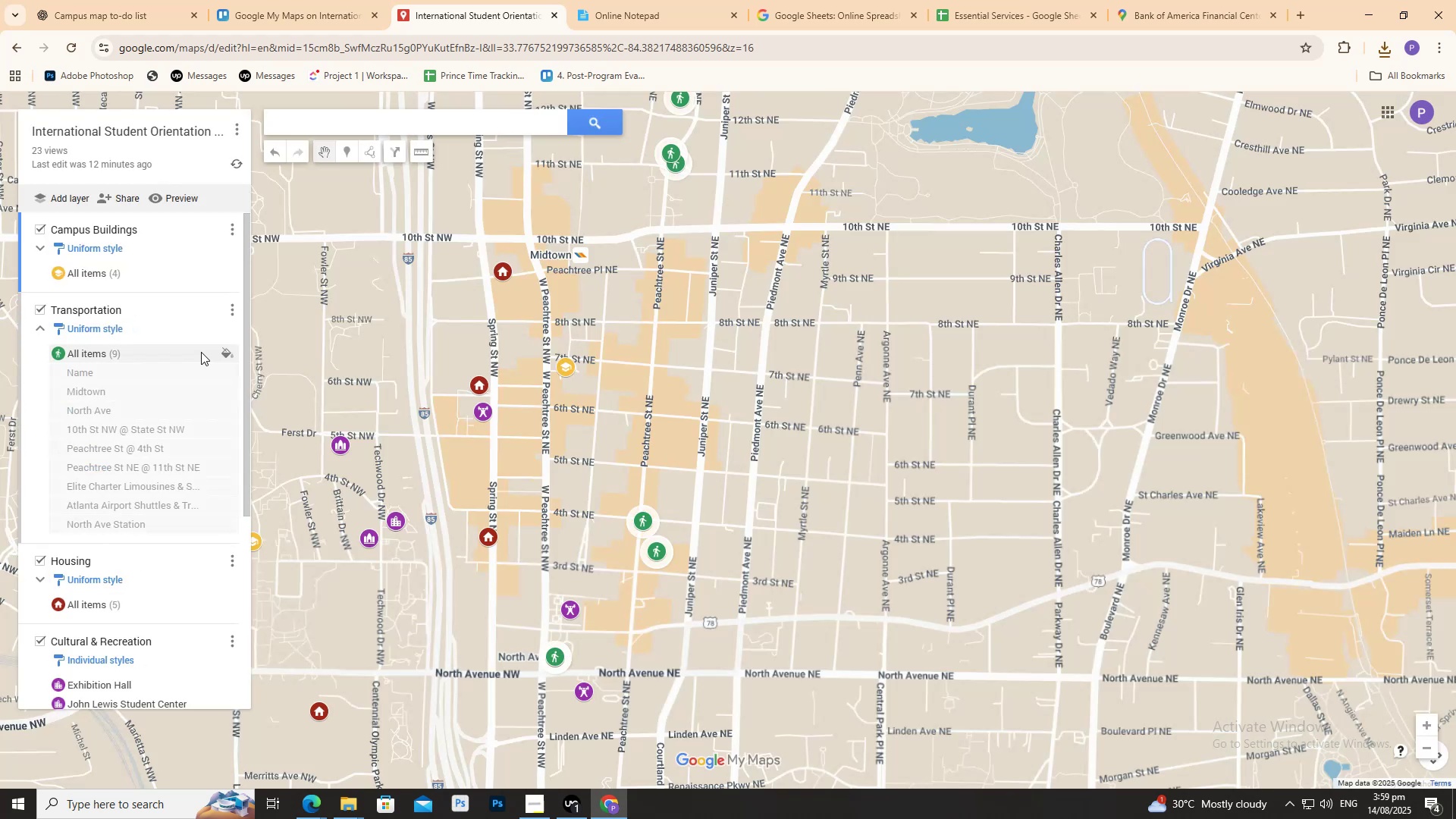 
scroll: coordinate [144, 346], scroll_direction: up, amount: 4.0
 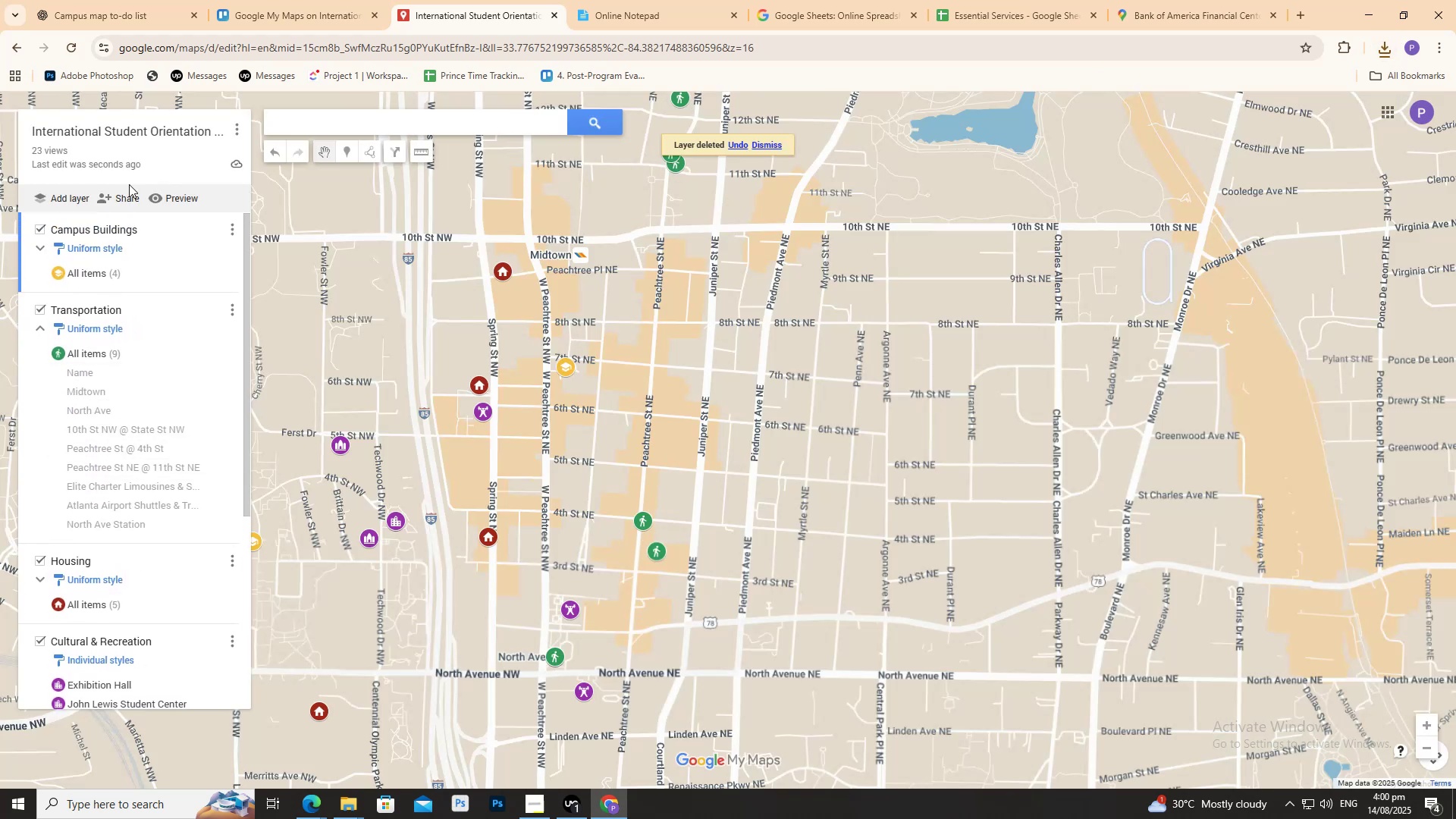 
left_click([71, 200])
 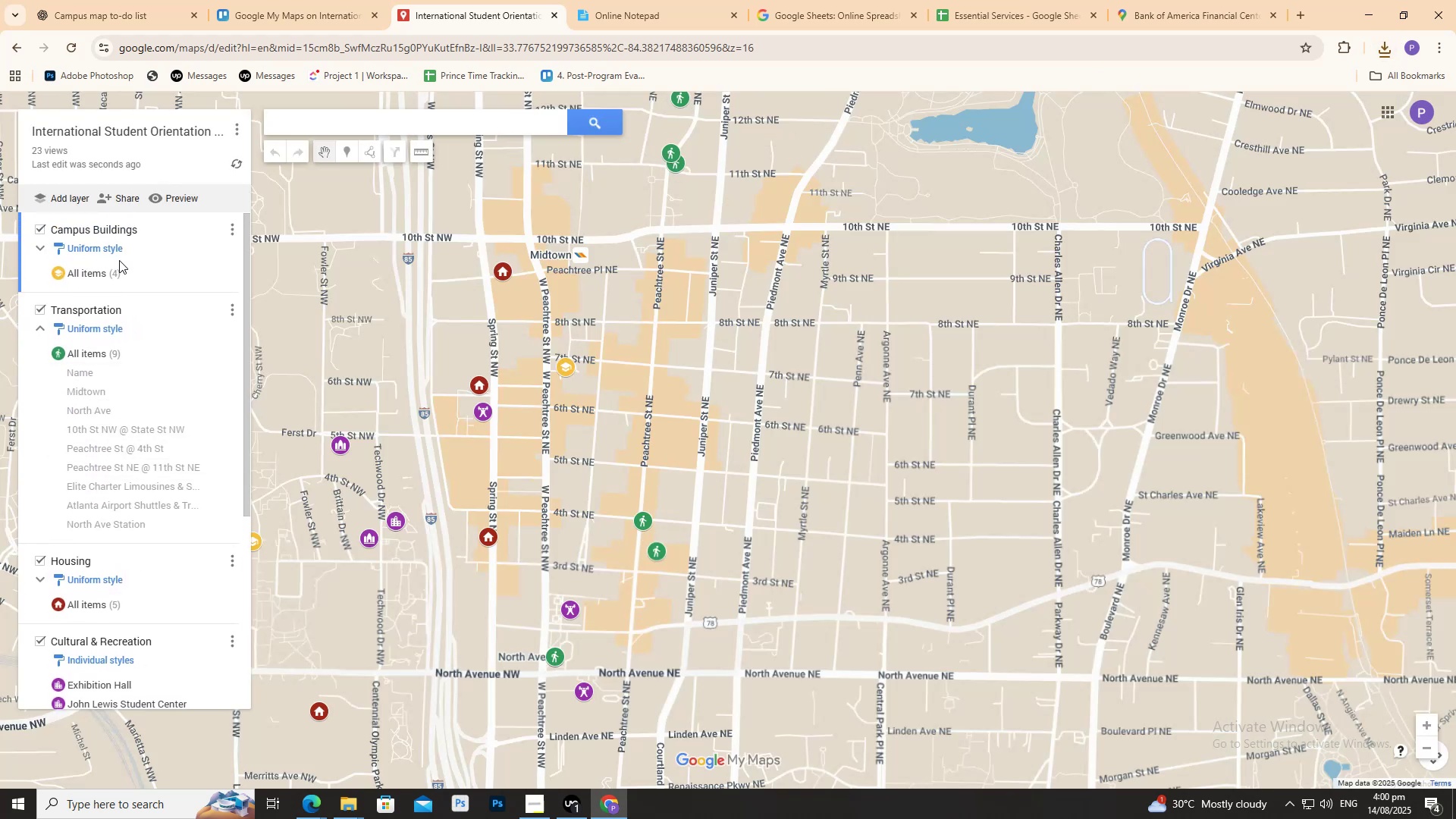 
mouse_move([104, 265])
 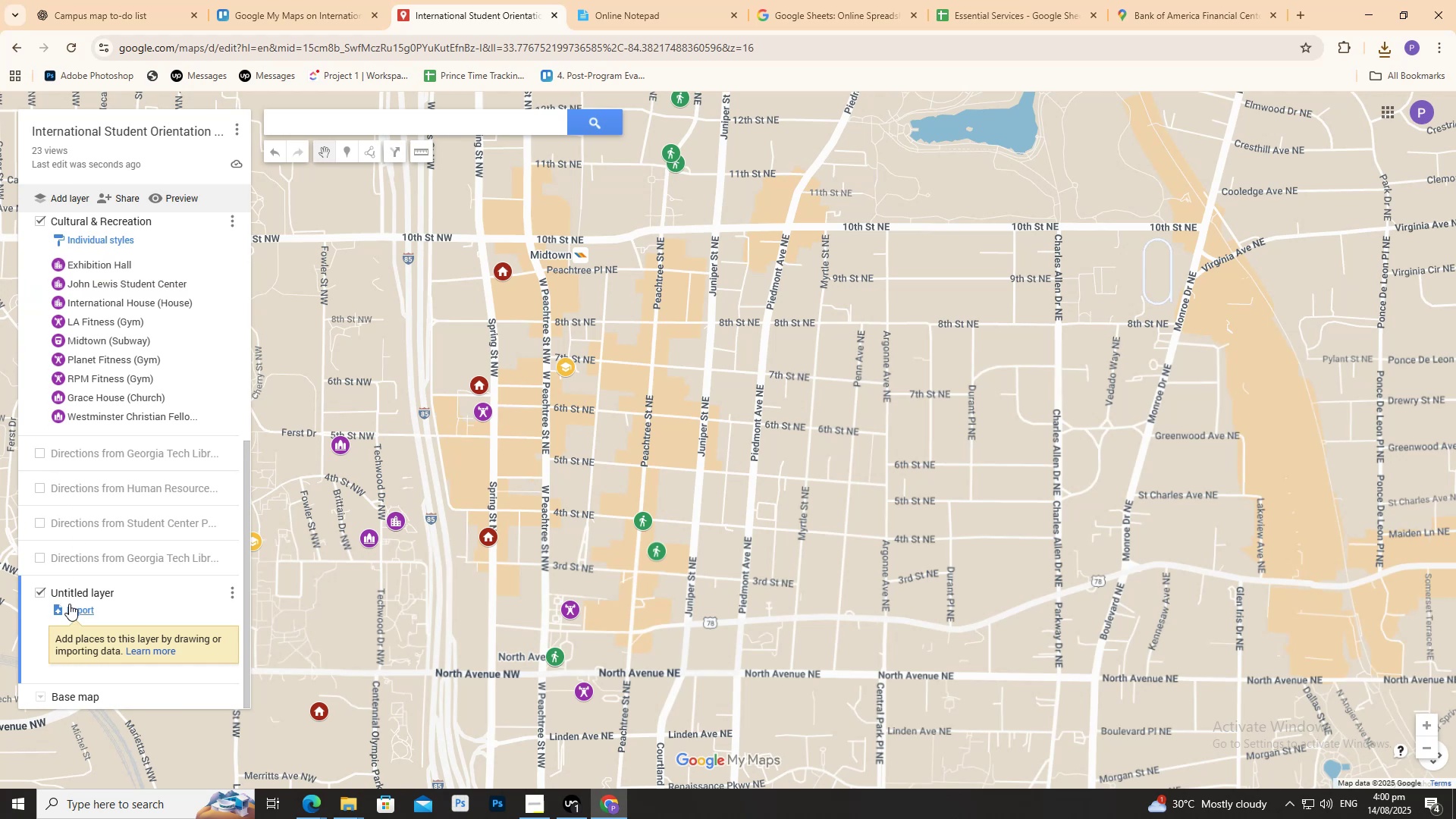 
left_click([71, 604])
 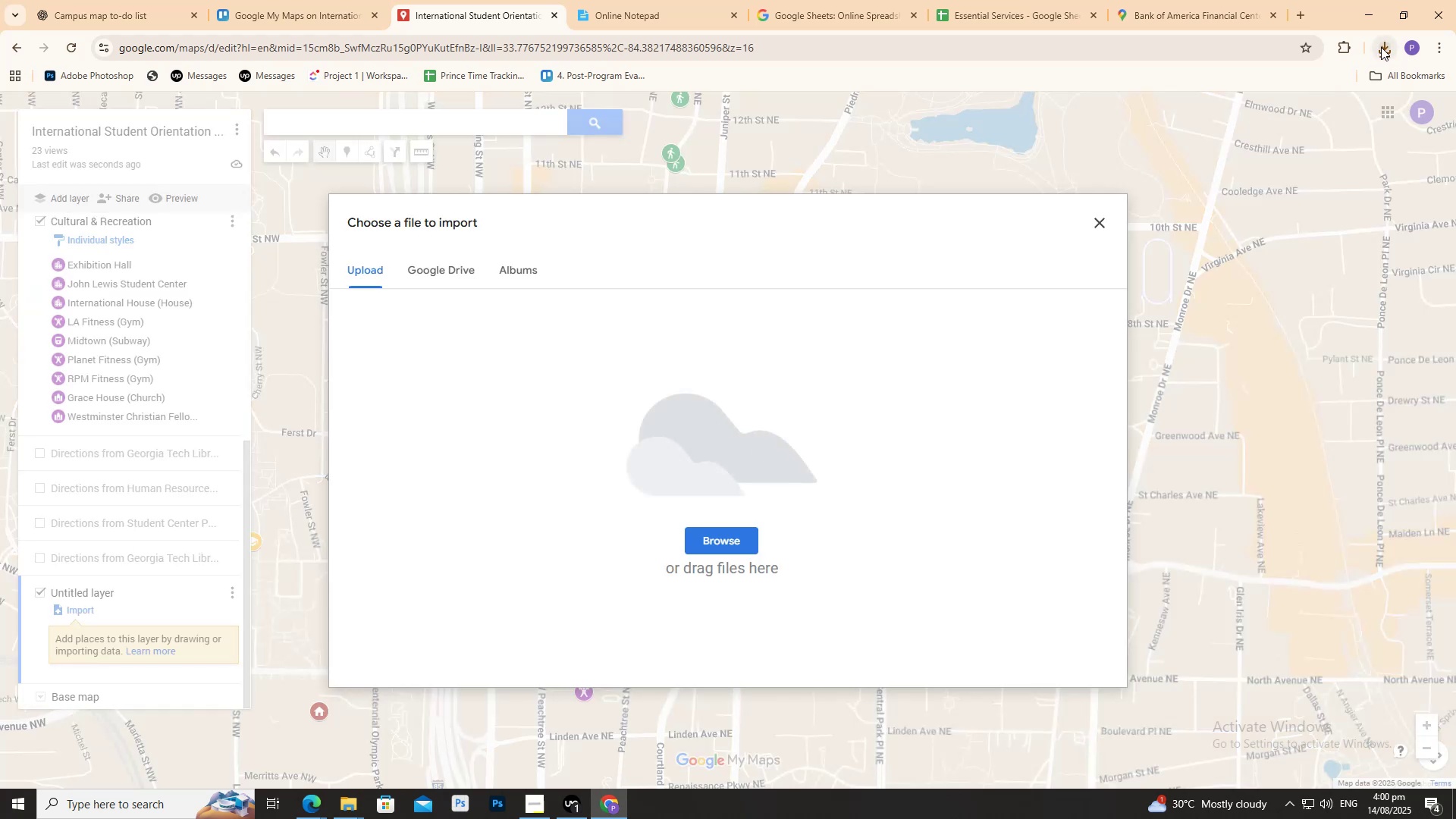 
left_click_drag(start_coordinate=[1204, 122], to_coordinate=[730, 457])
 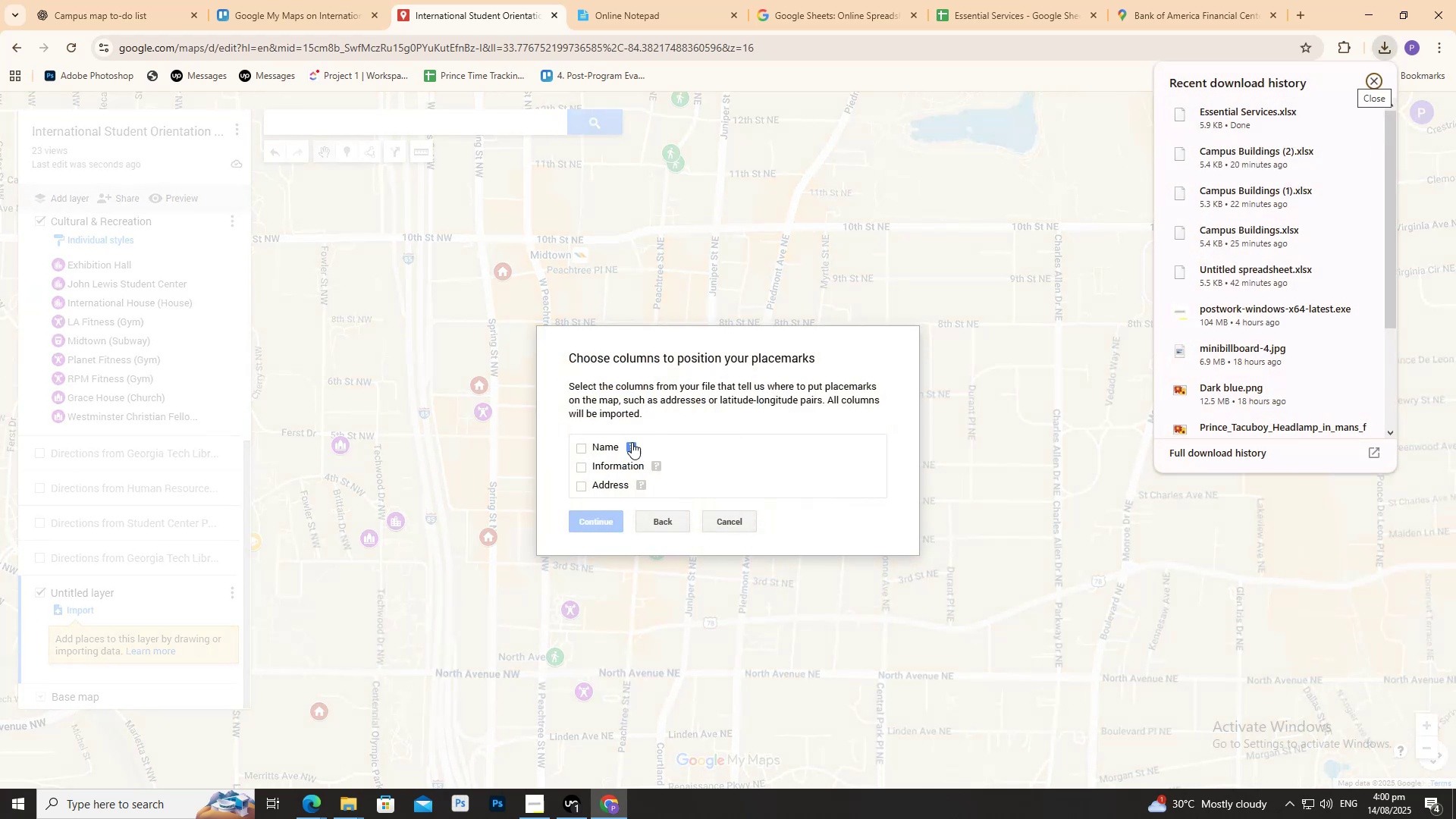 
double_click([578, 468])
 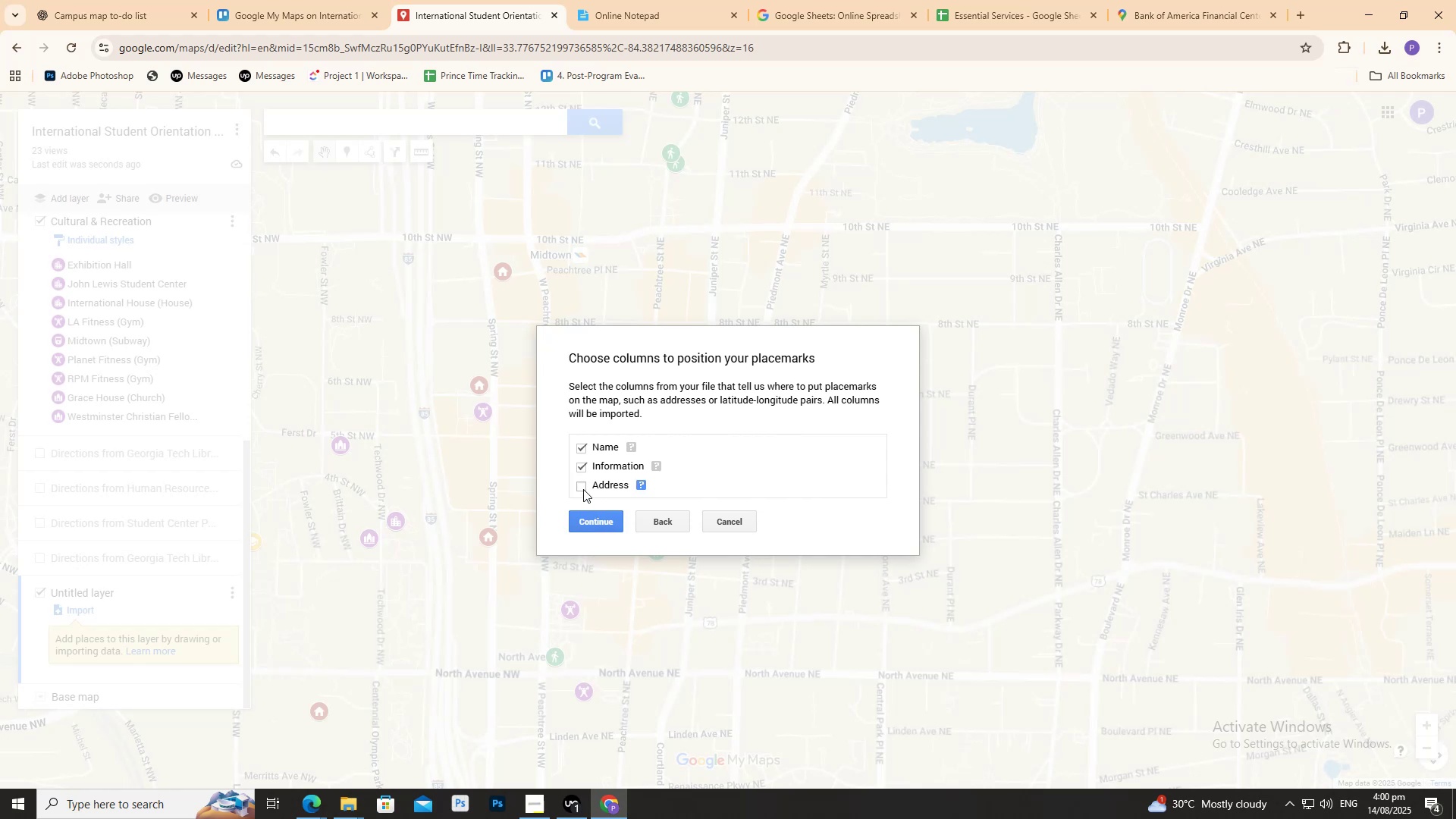 
left_click([583, 489])
 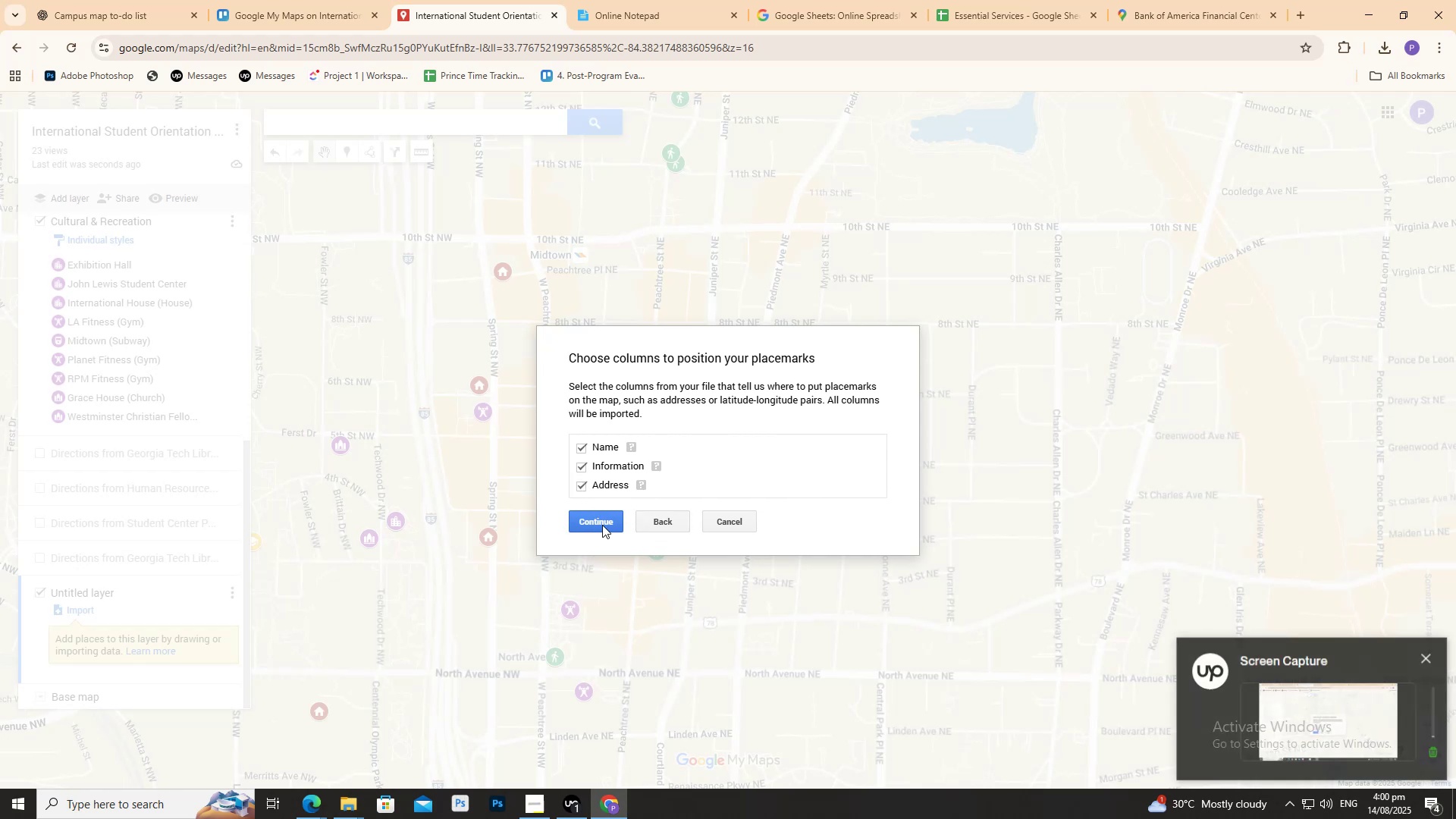 
left_click([602, 525])
 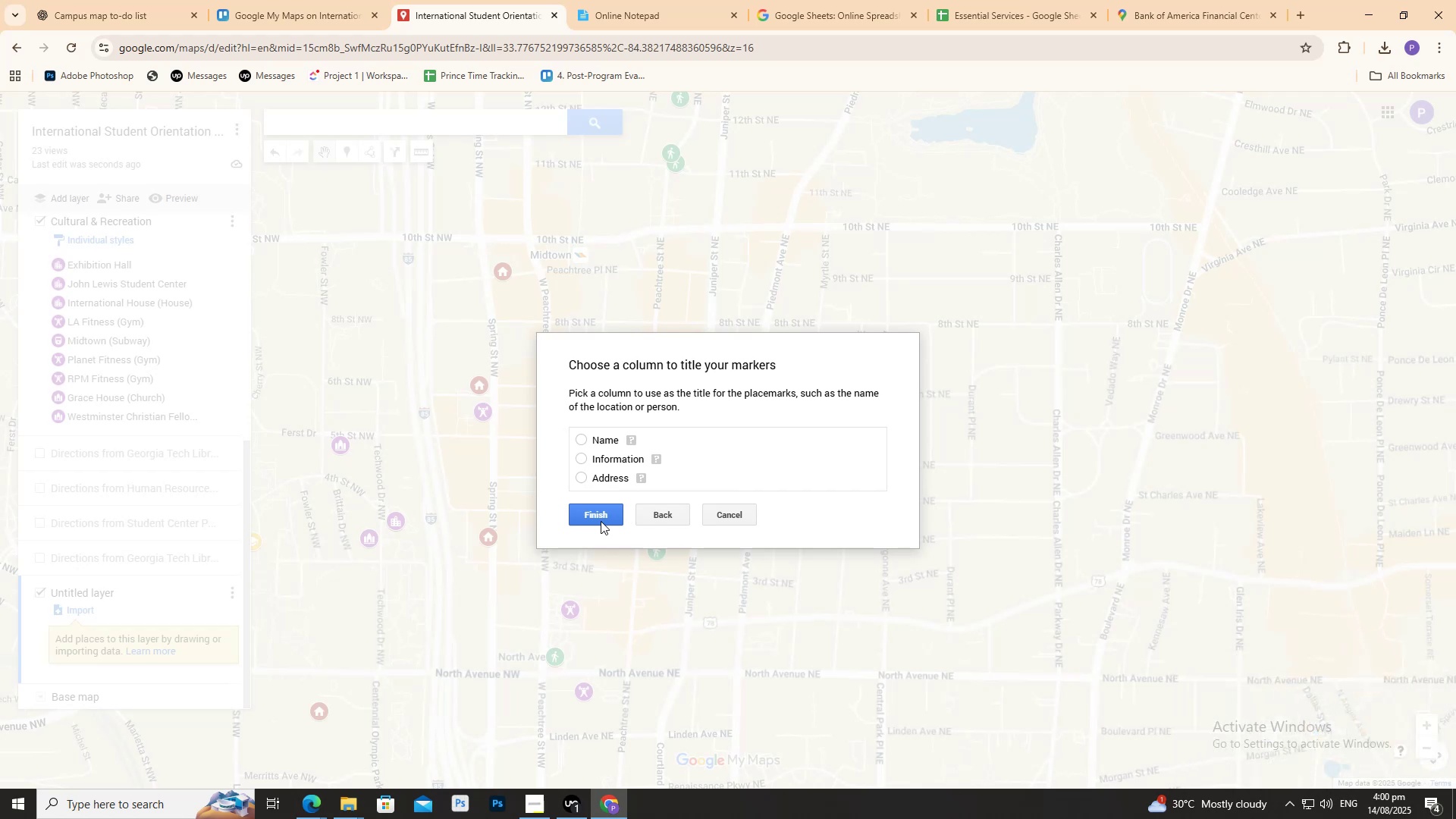 
wait(14.36)
 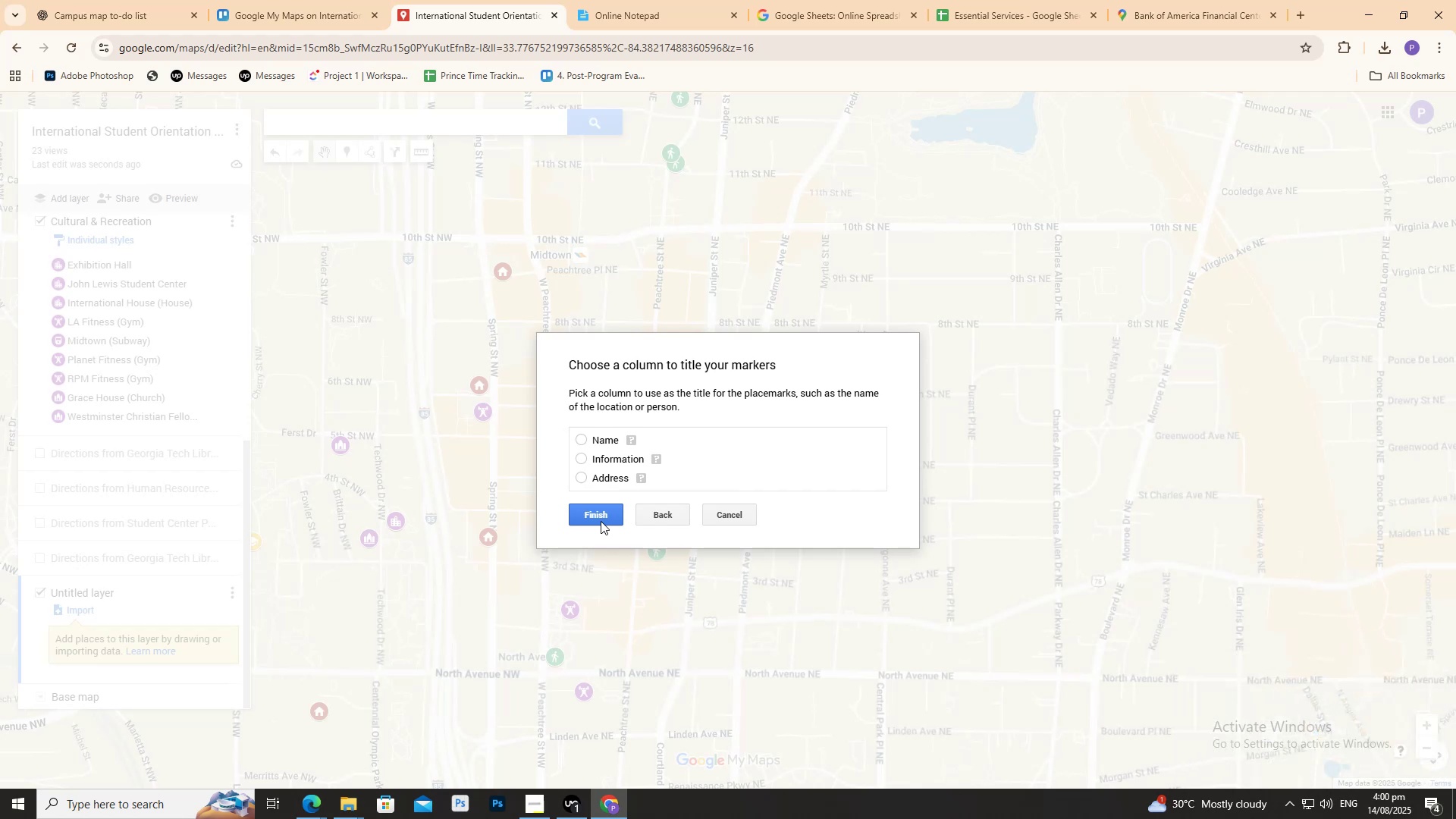 
hold_key(key=Space, duration=0.35)
 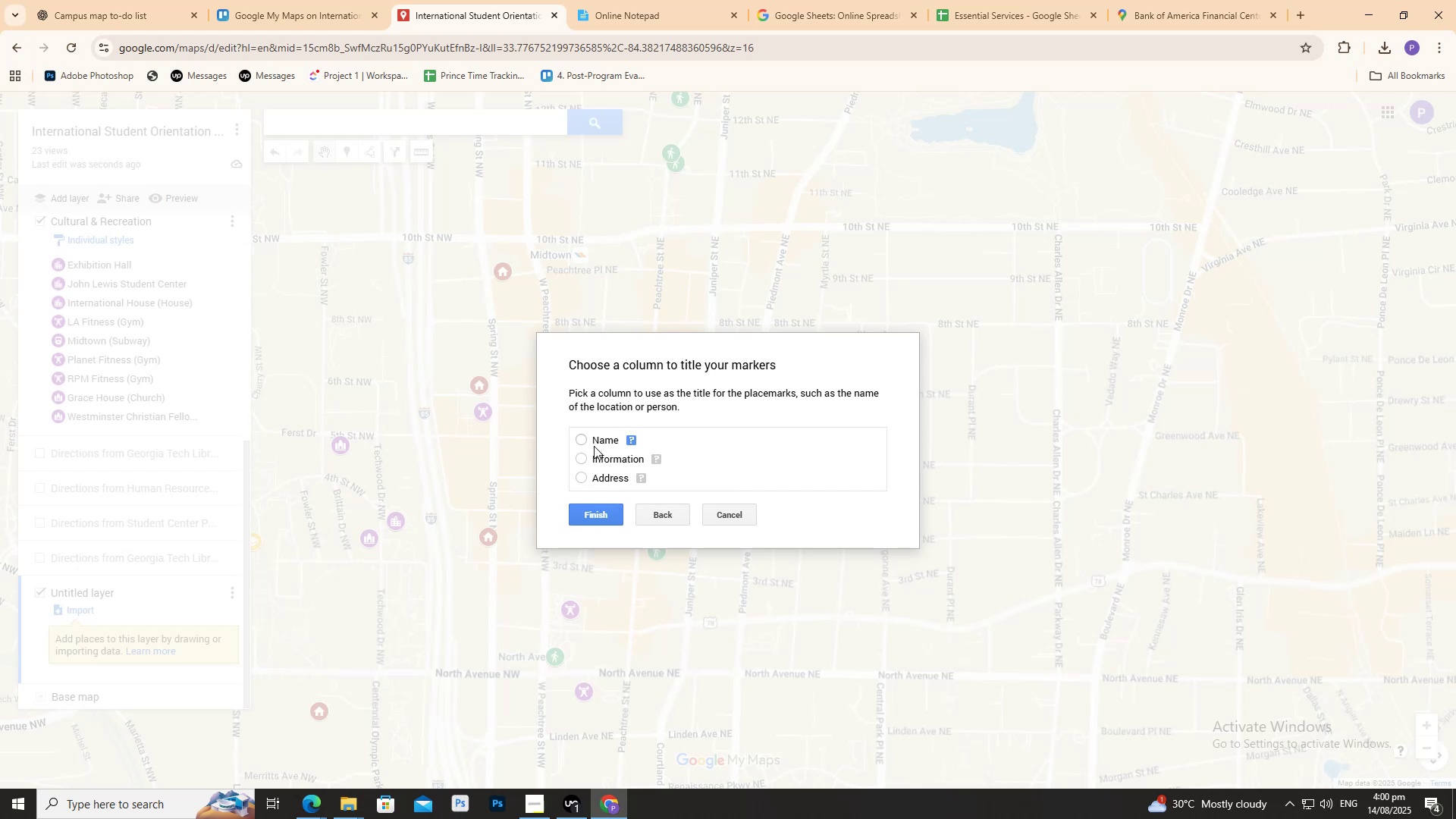 
left_click([585, 441])
 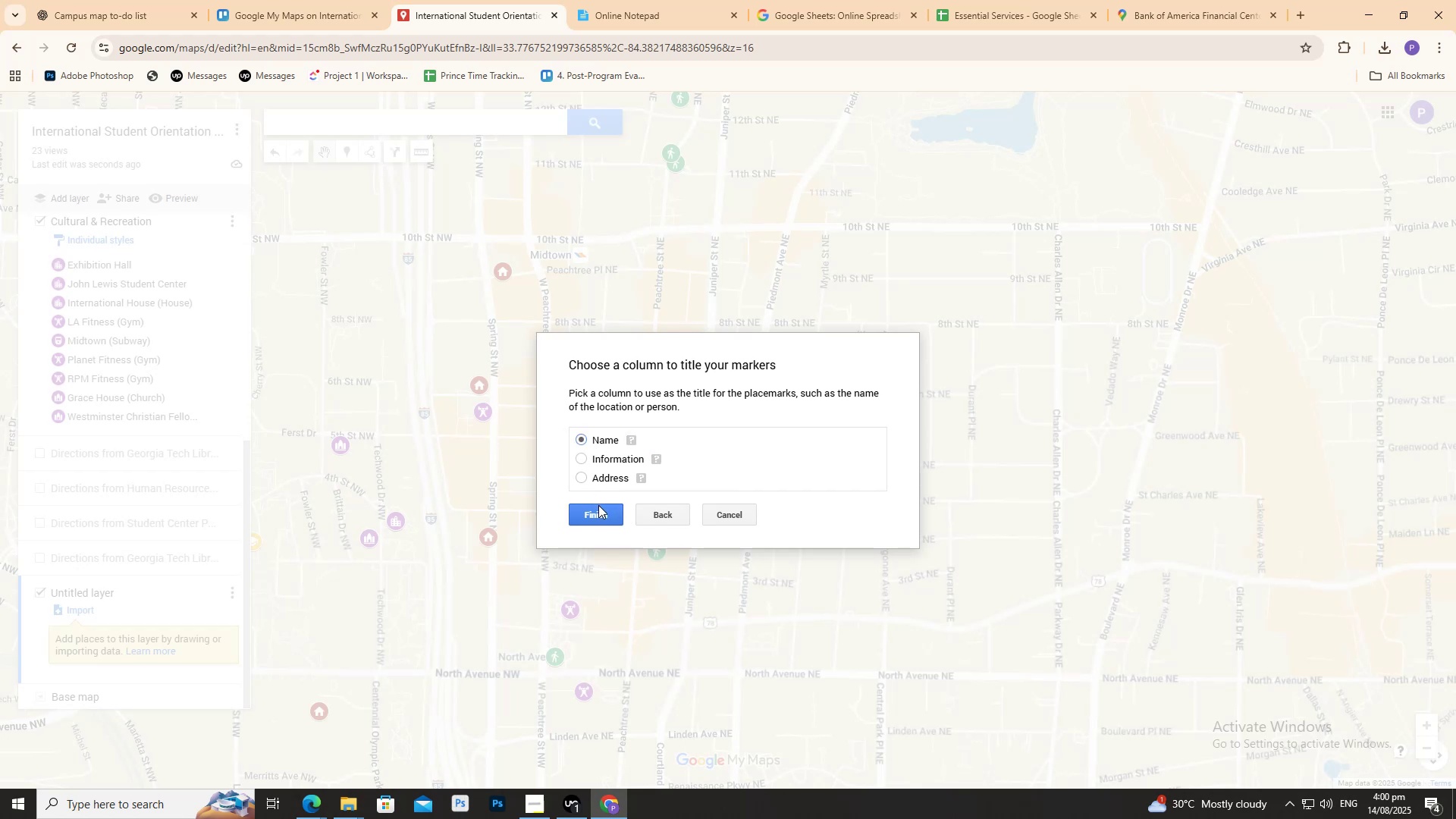 
left_click([598, 505])
 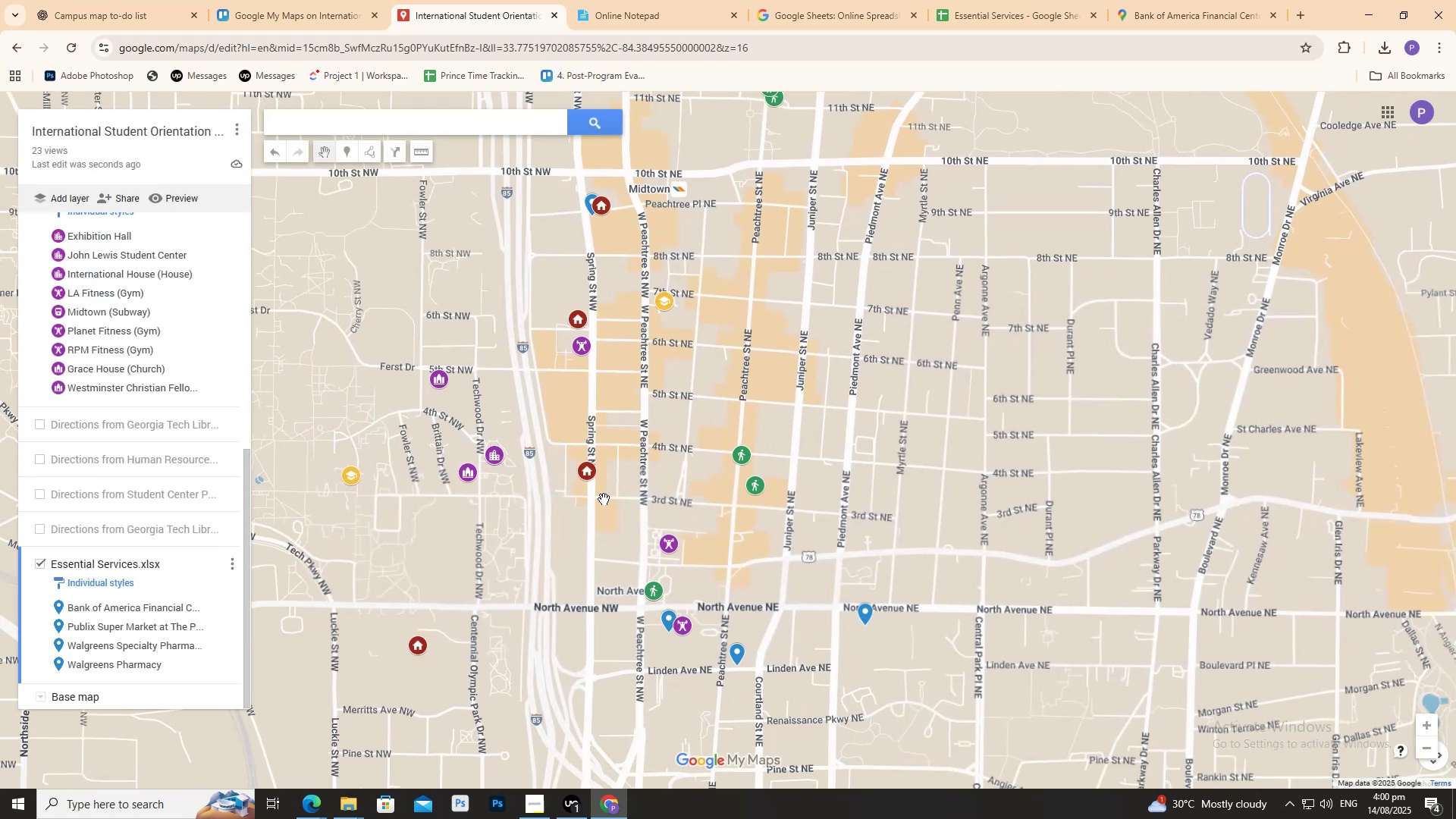 
wait(6.48)
 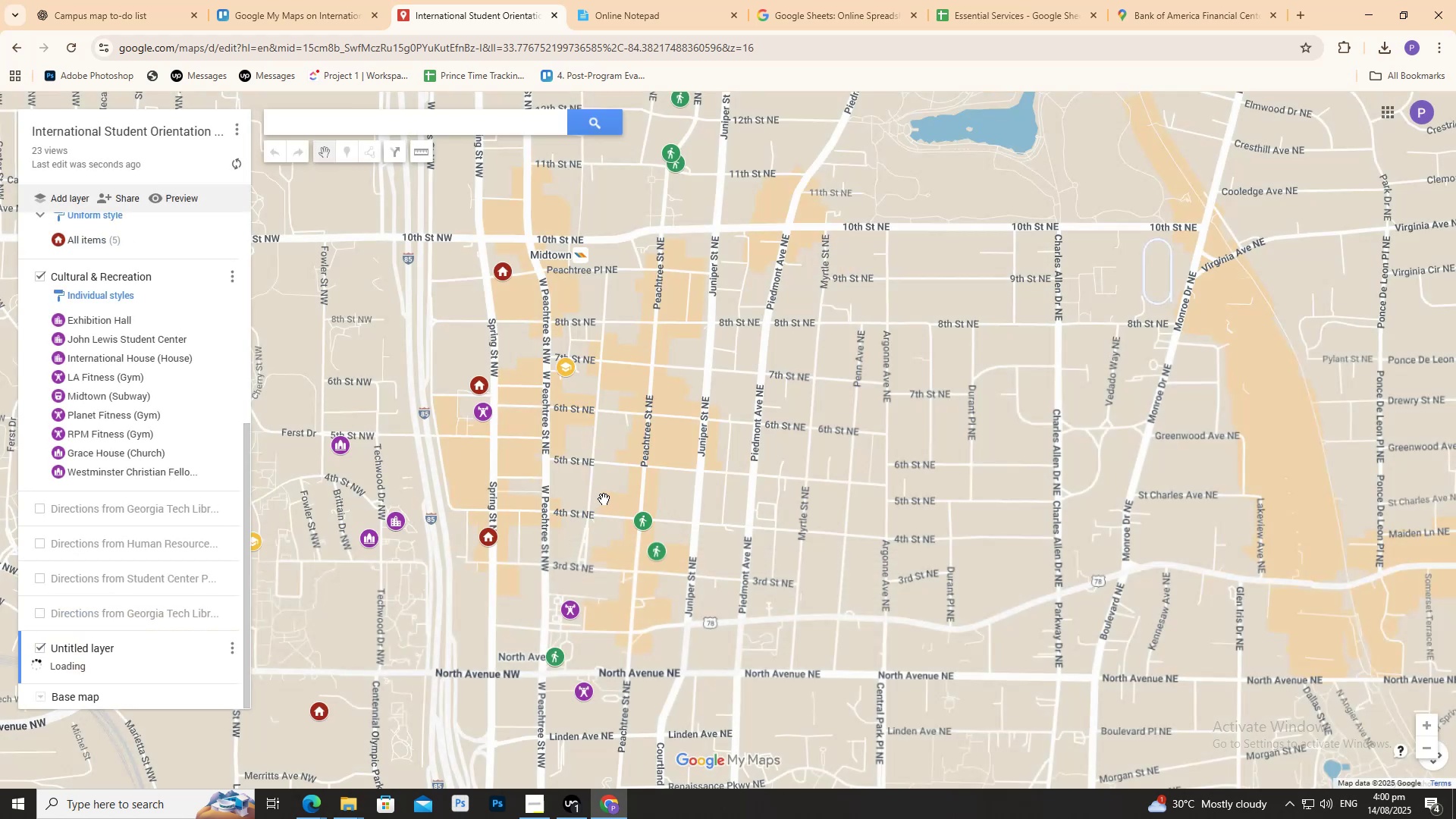 
left_click([174, 613])
 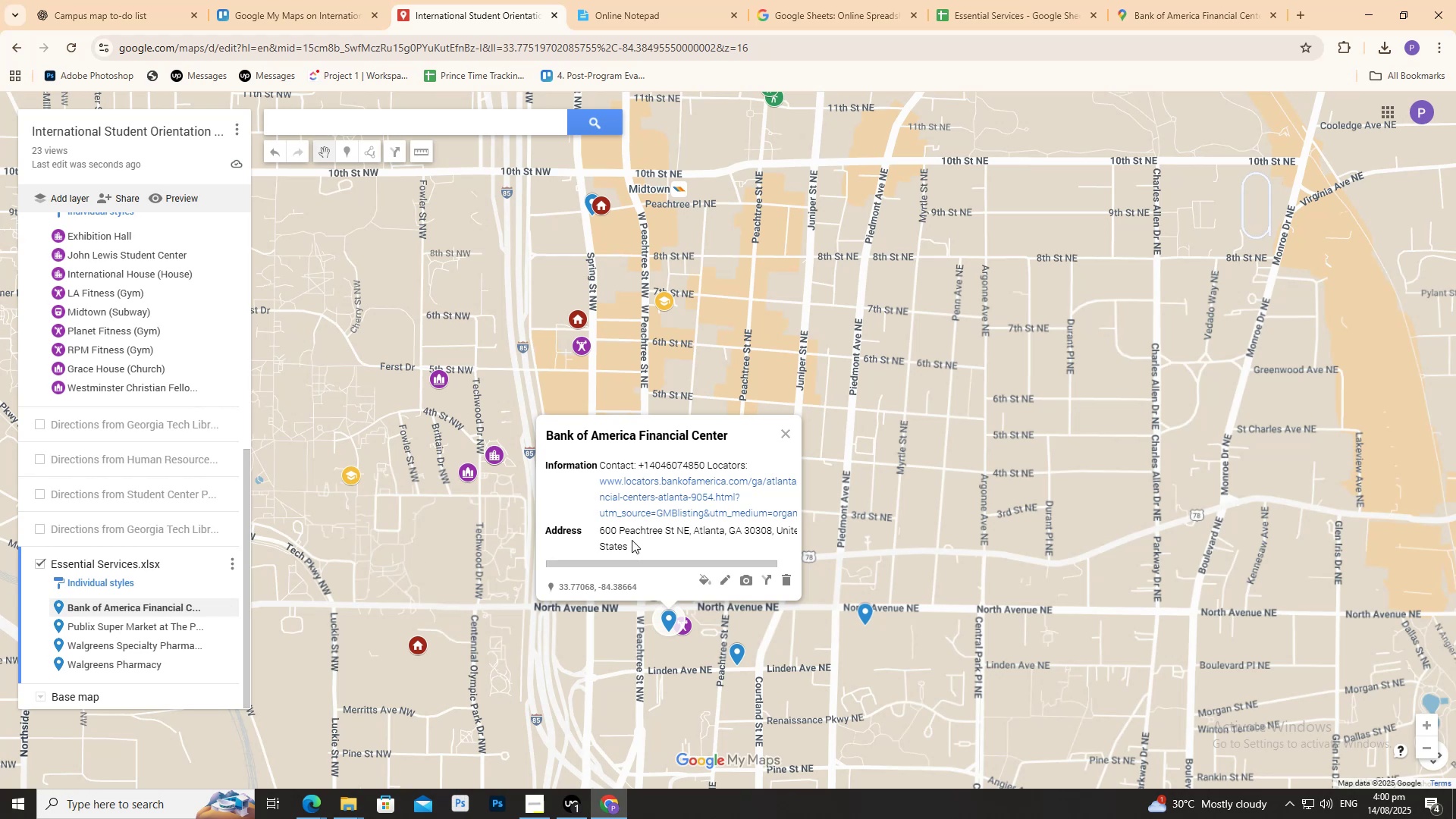 
left_click([632, 507])
 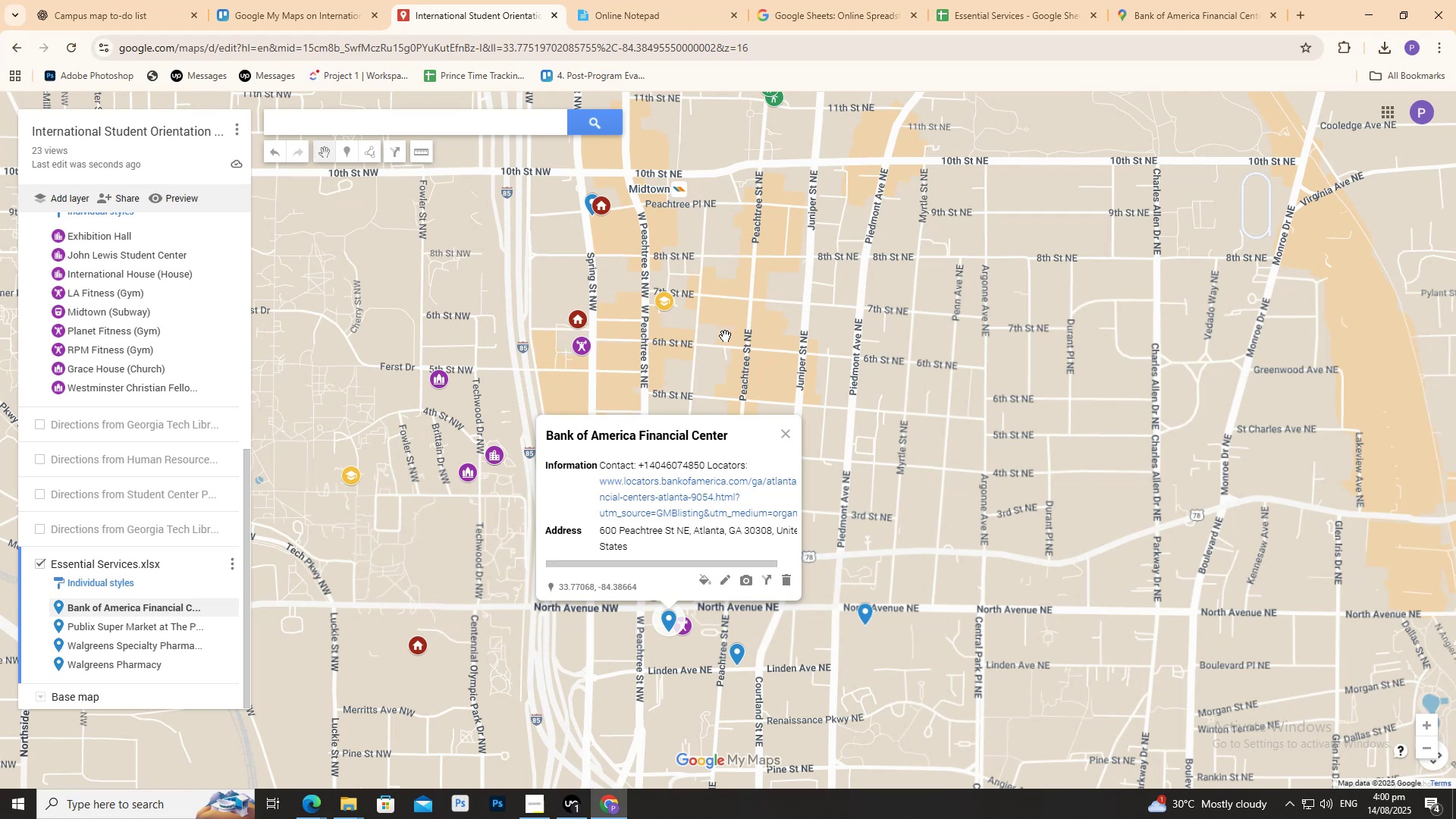 
wait(14.03)
 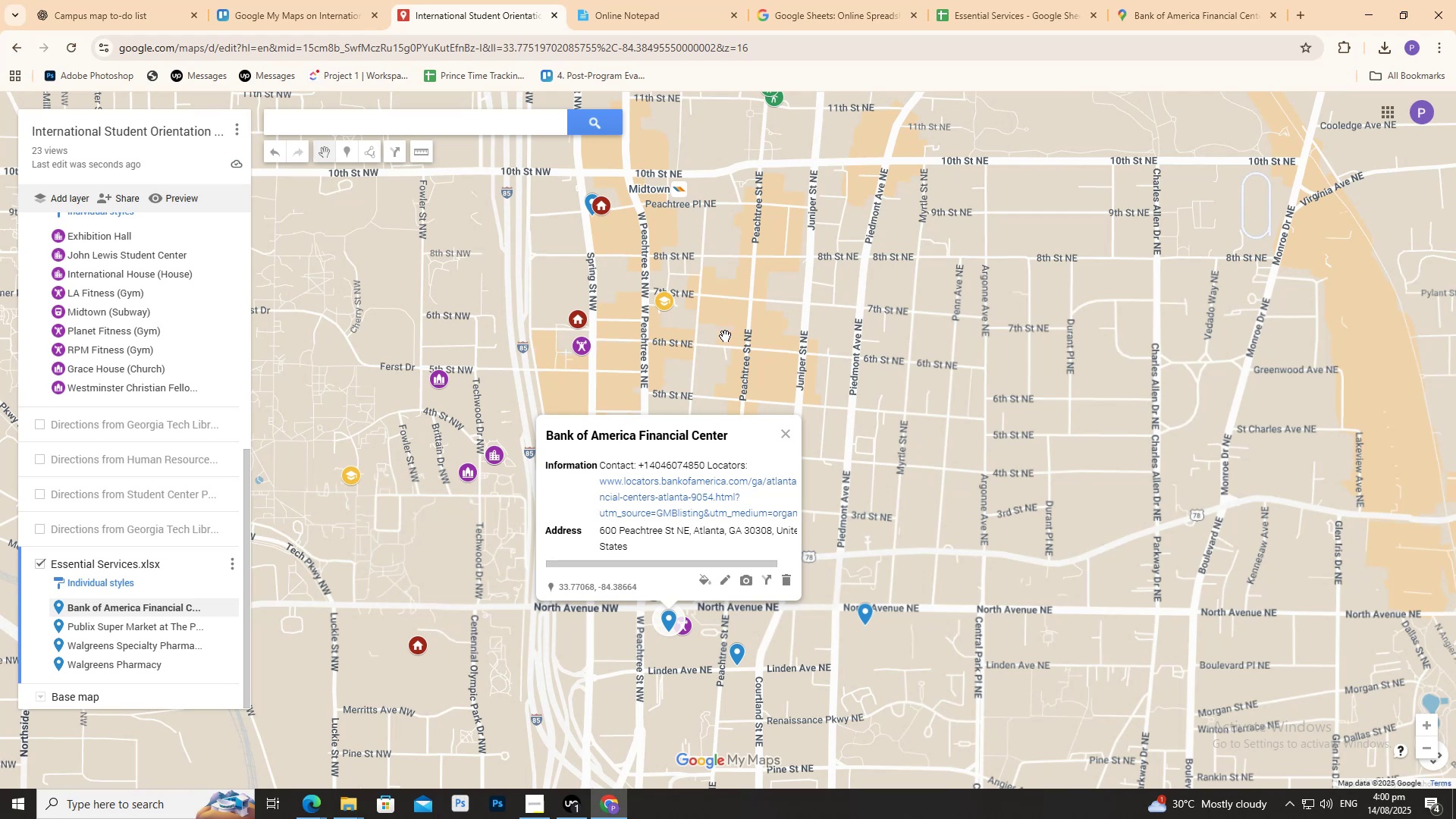 
left_click([228, 607])
 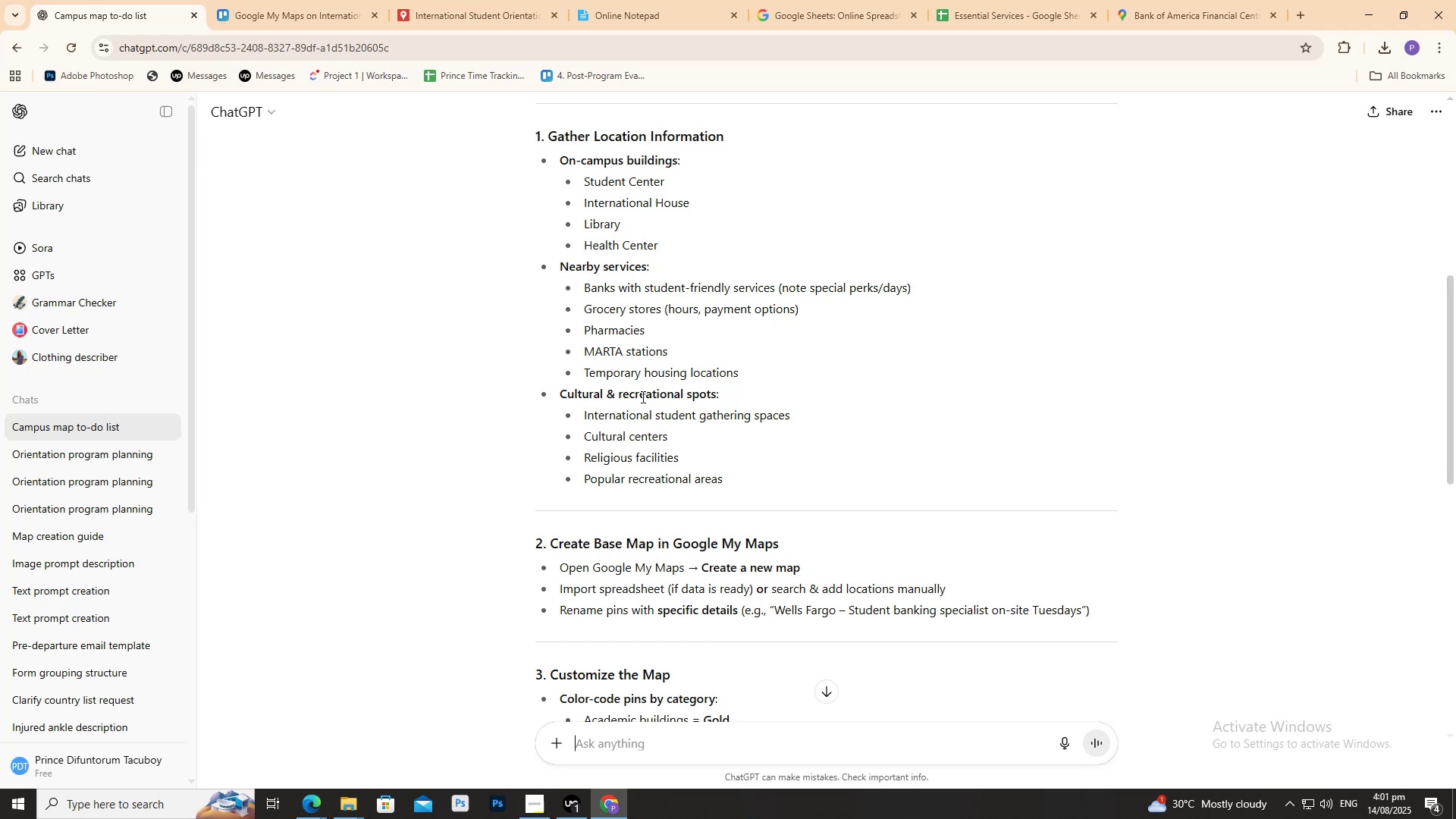 
wait(7.65)
 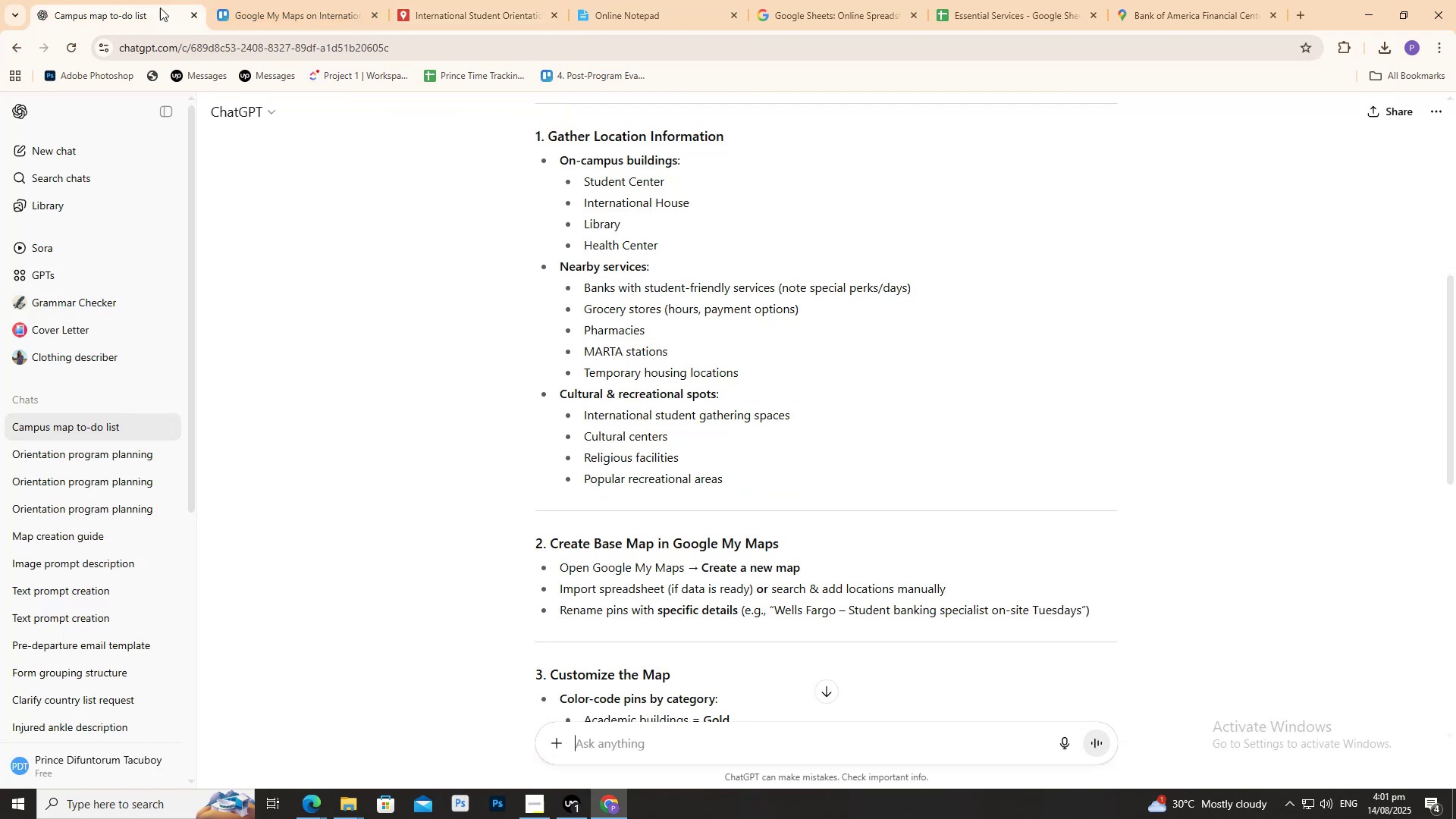 
scroll: coordinate [641, 397], scroll_direction: down, amount: 2.0
 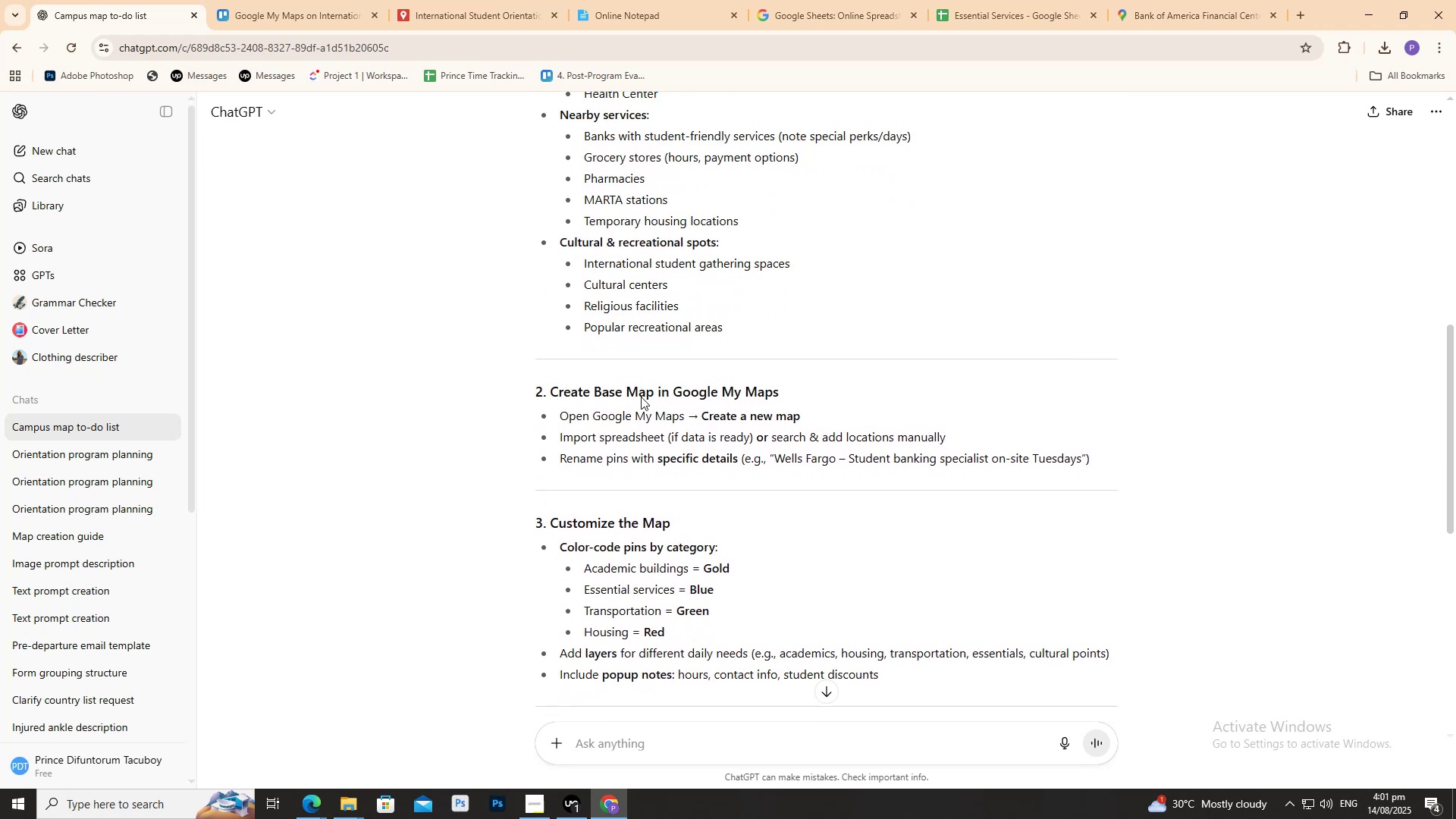 
scroll: coordinate [497, 279], scroll_direction: up, amount: 5.0
 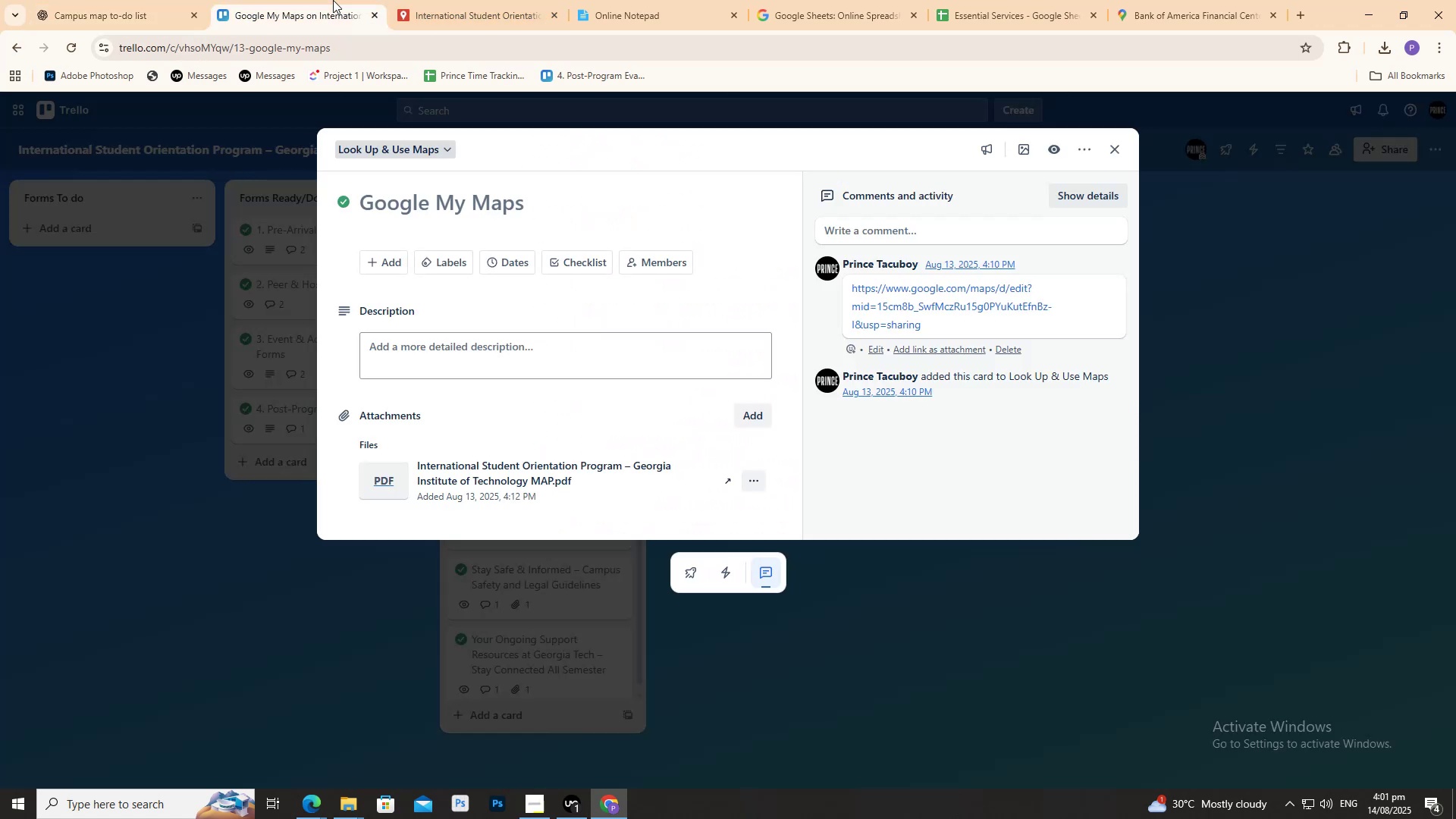 
double_click([611, 2])
 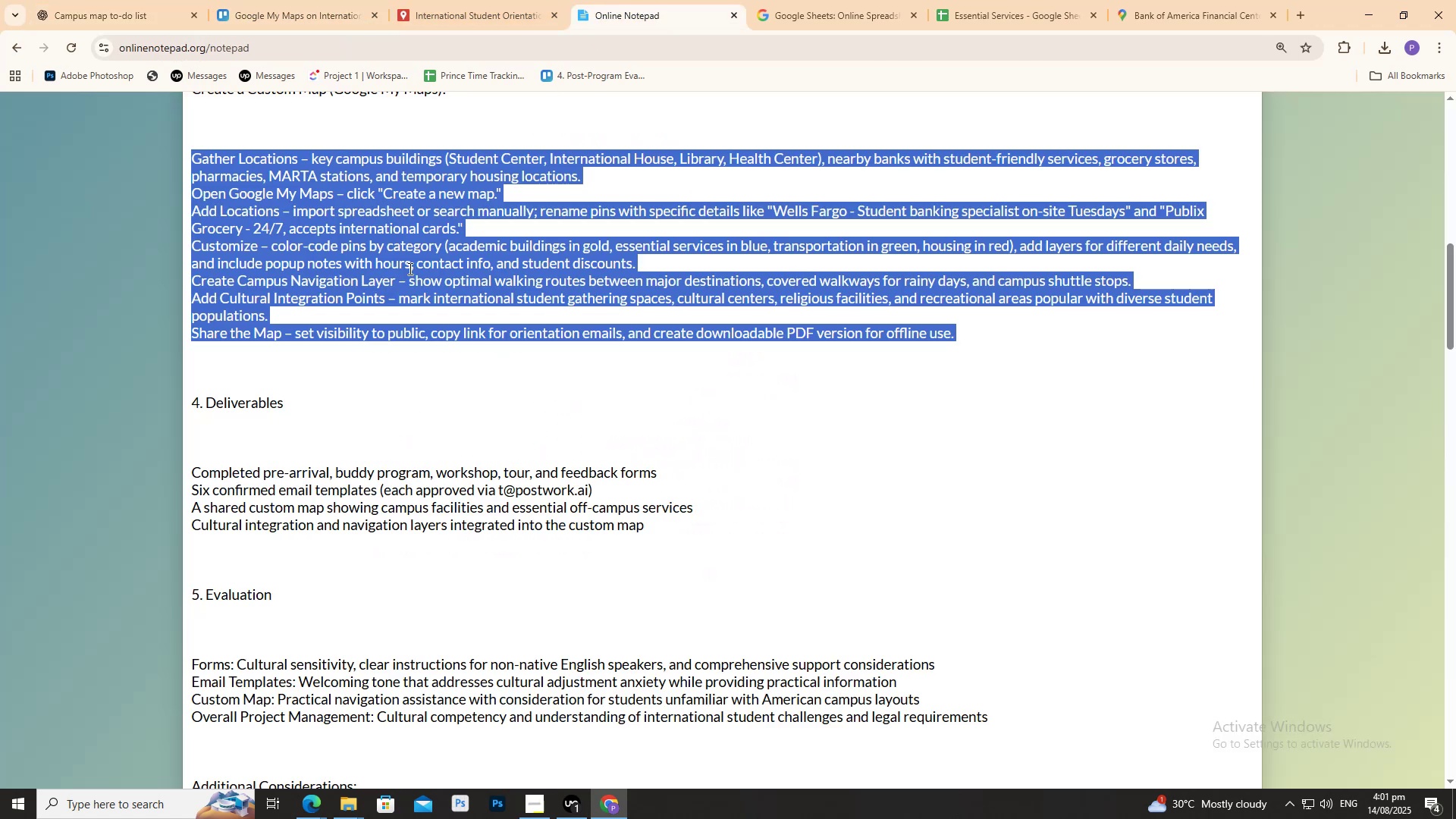 
left_click([406, 272])
 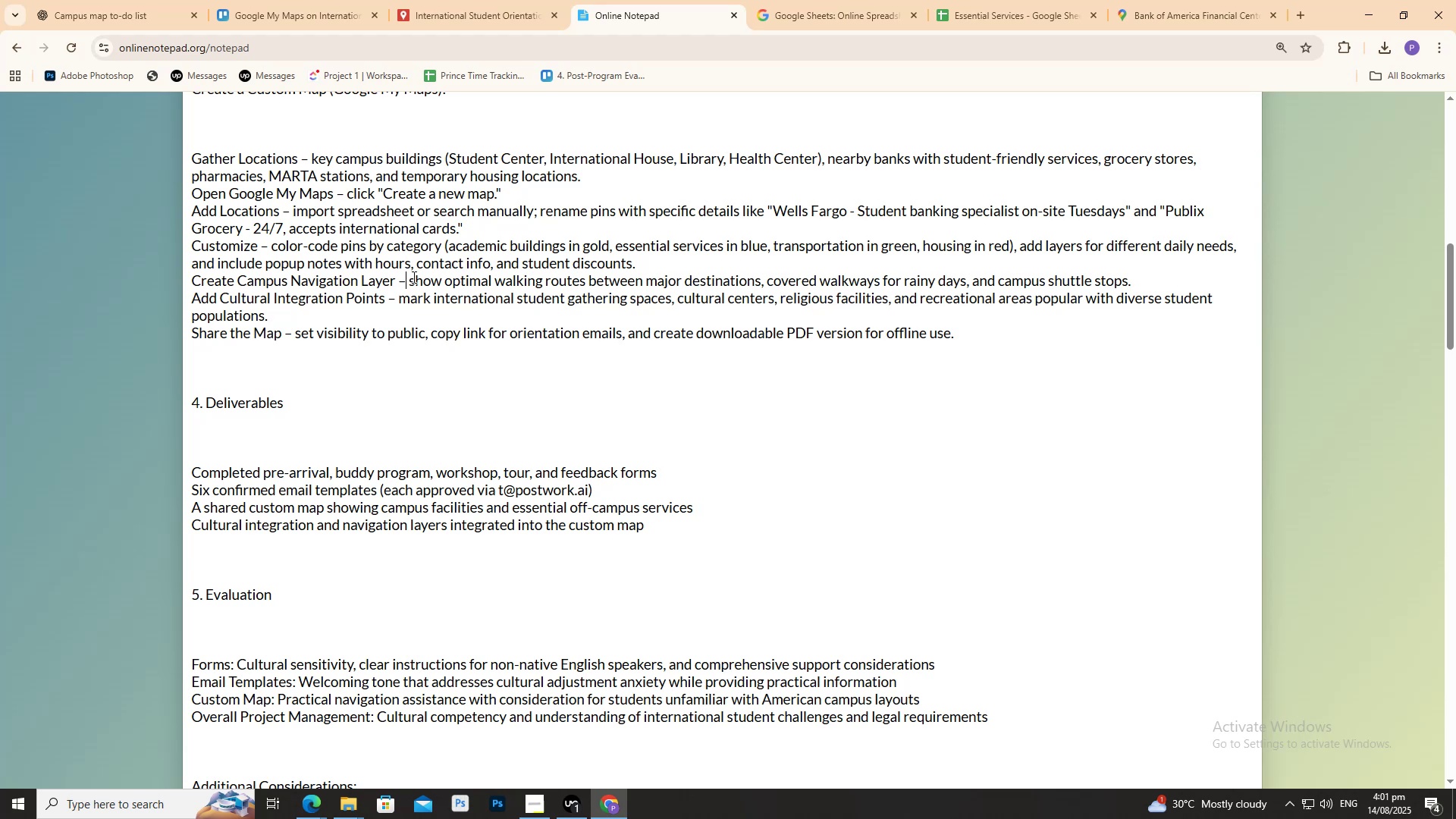 
left_click_drag(start_coordinate=[420, 278], to_coordinate=[572, 282])
 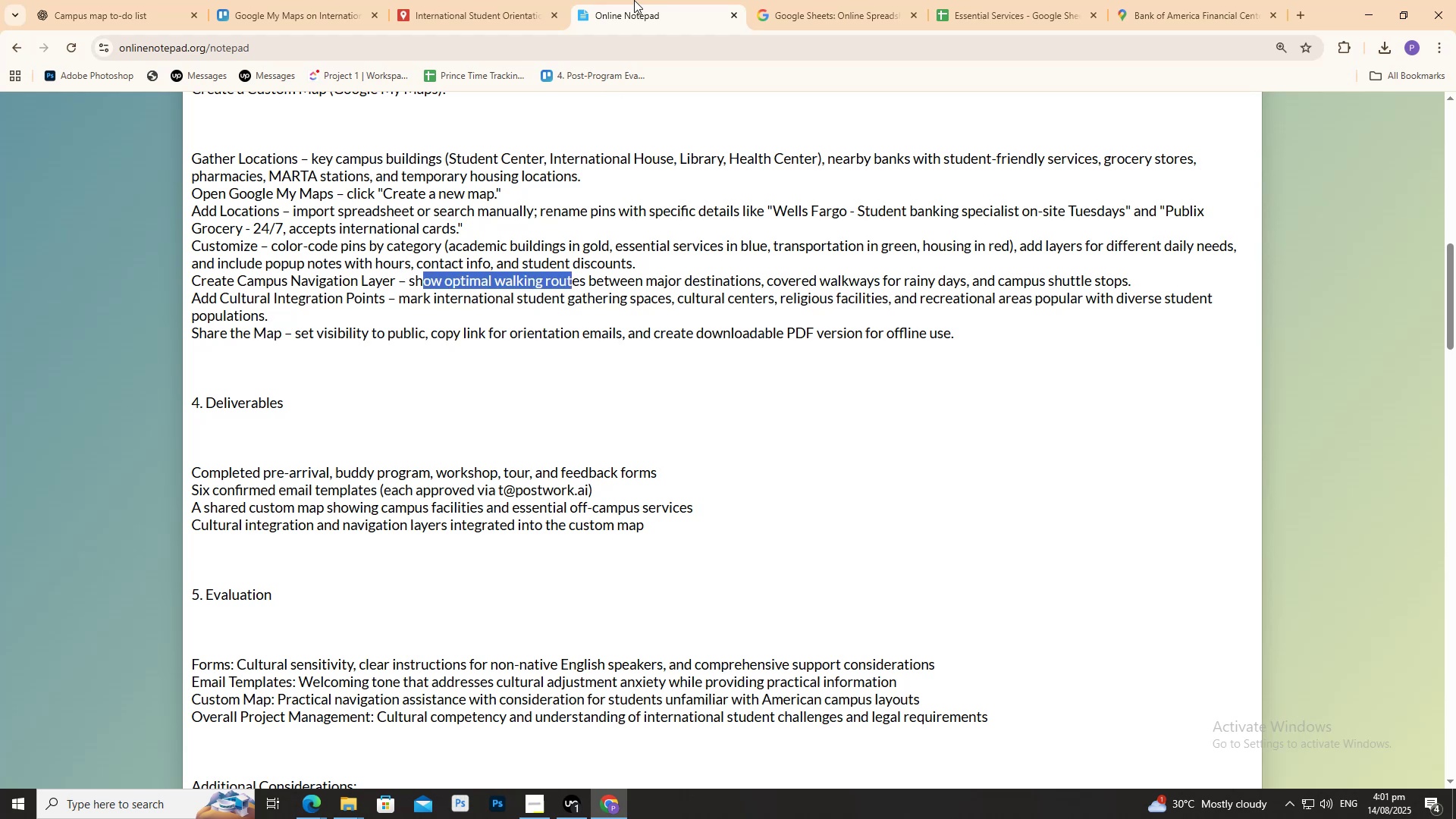 
left_click([535, 0])
 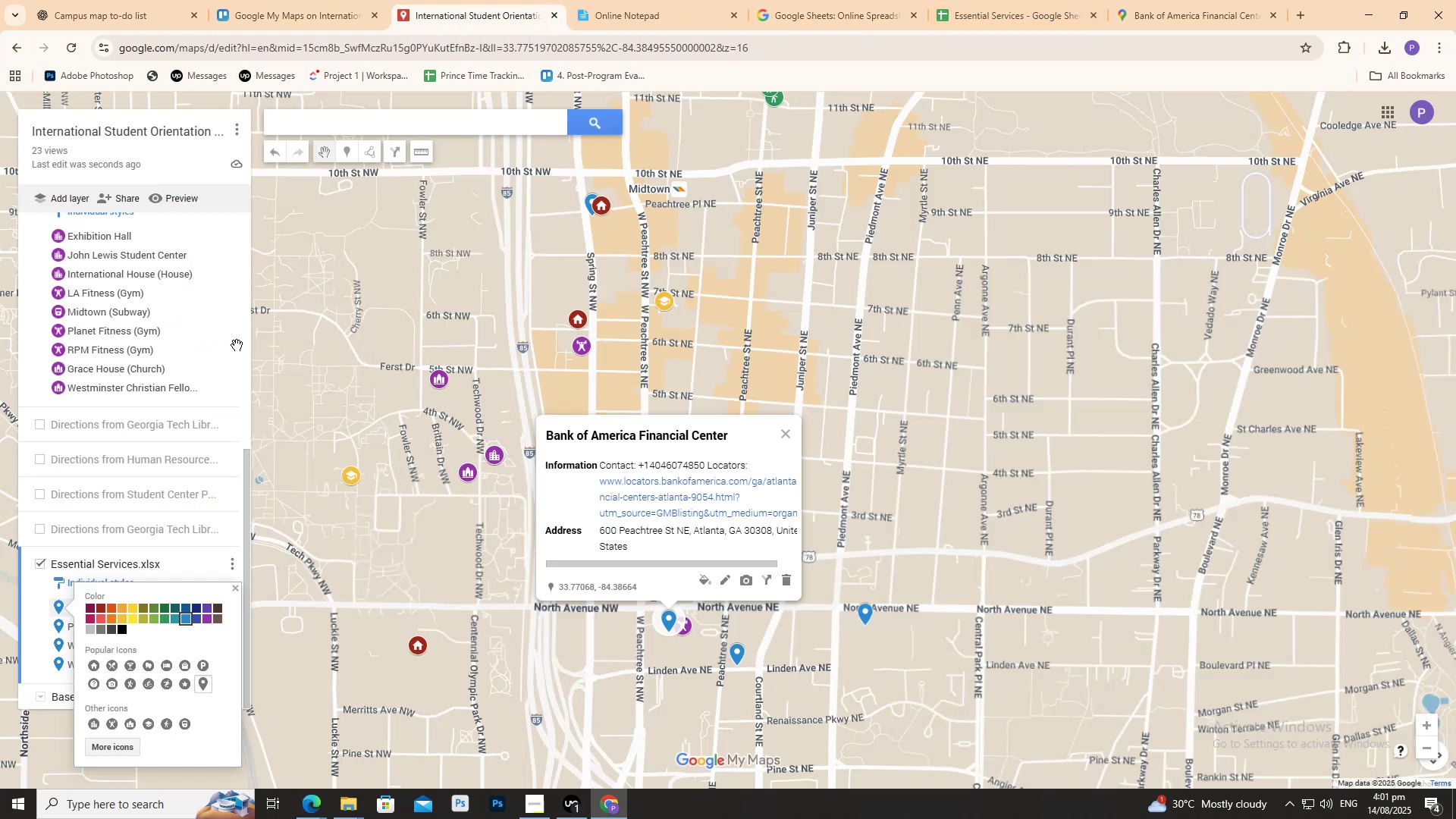 
scroll: coordinate [123, 307], scroll_direction: up, amount: 8.0
 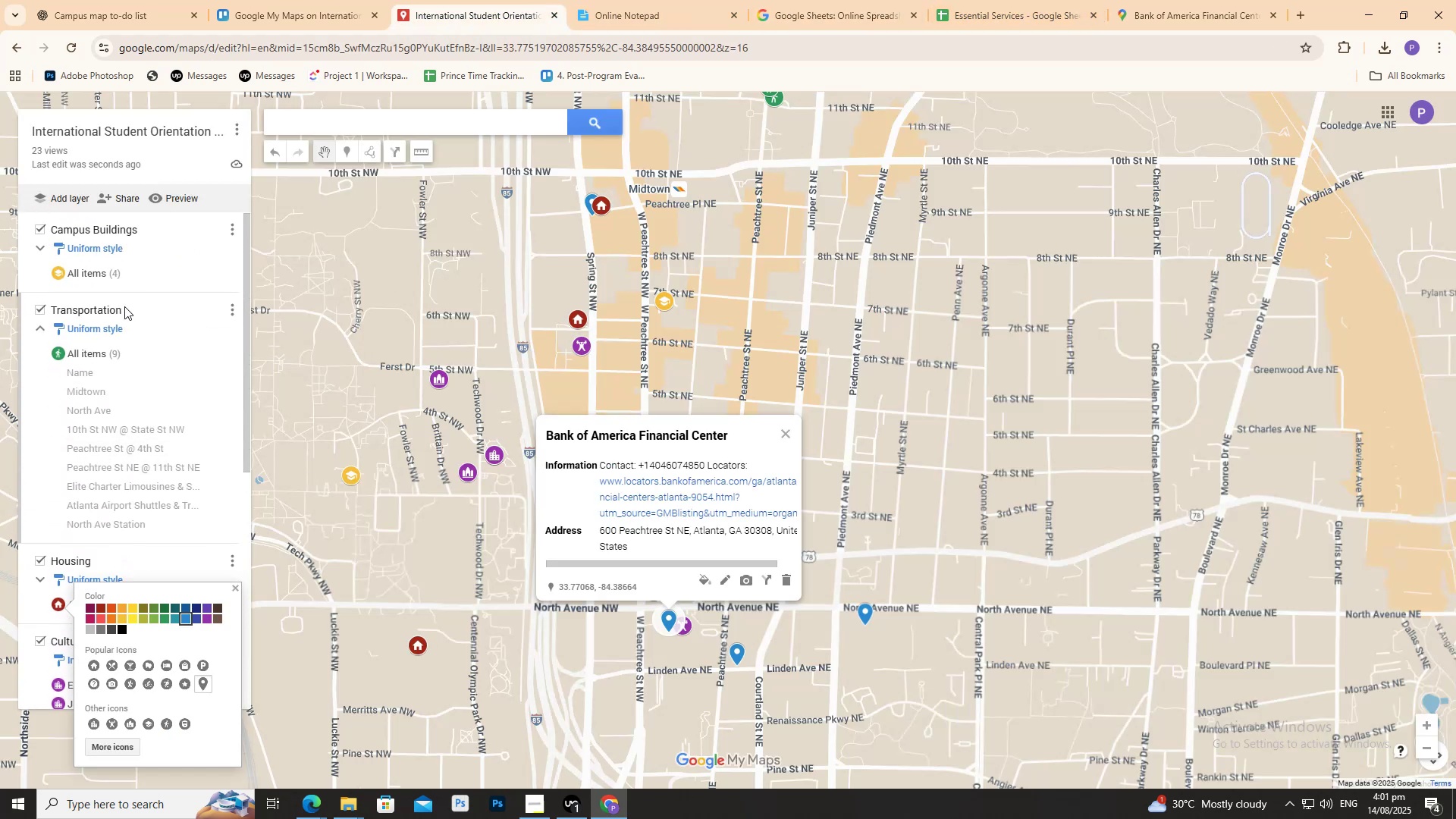 
scroll: coordinate [127, 306], scroll_direction: down, amount: 8.0
 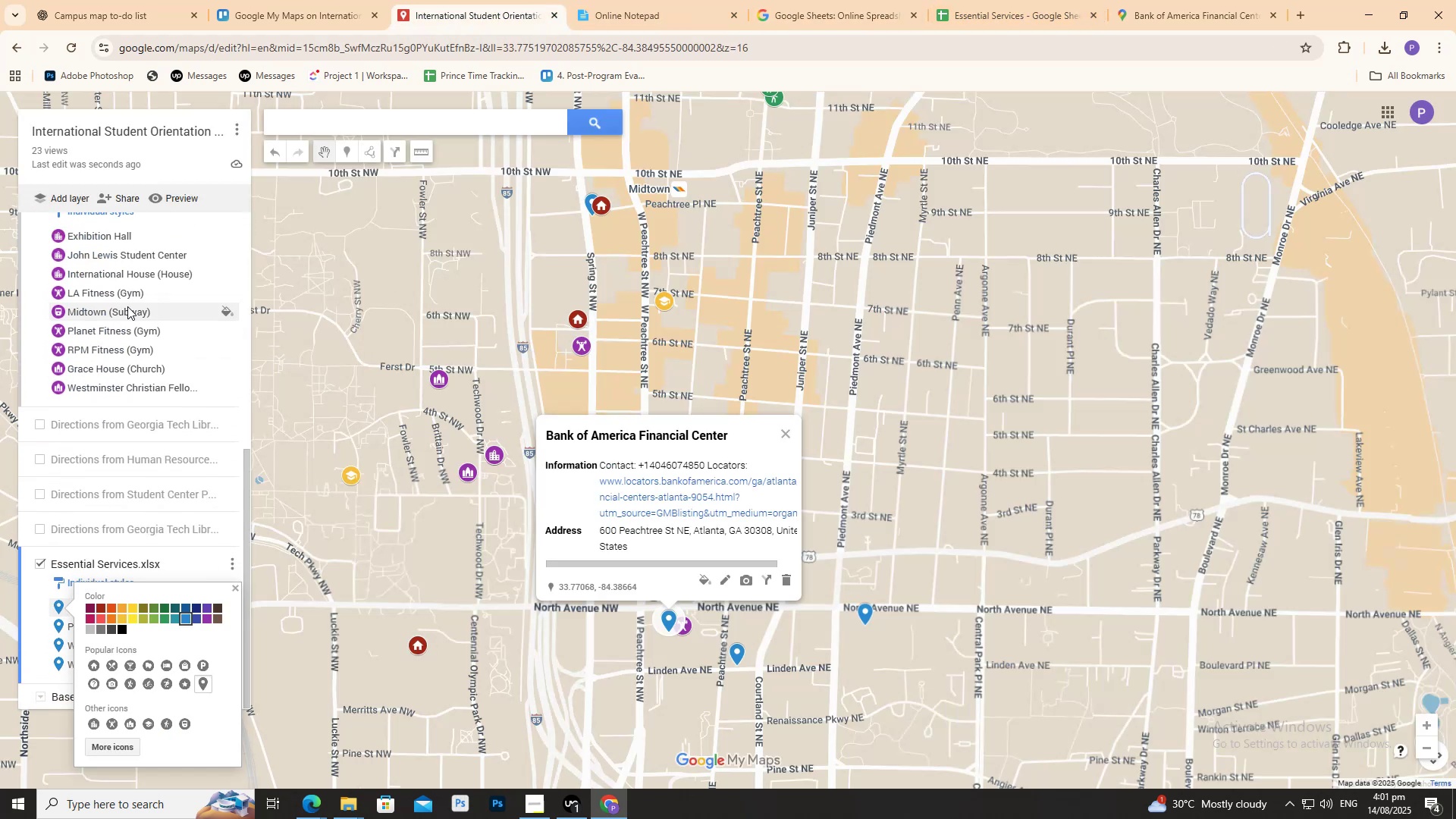 
scroll: coordinate [127, 309], scroll_direction: none, amount: 0.0
 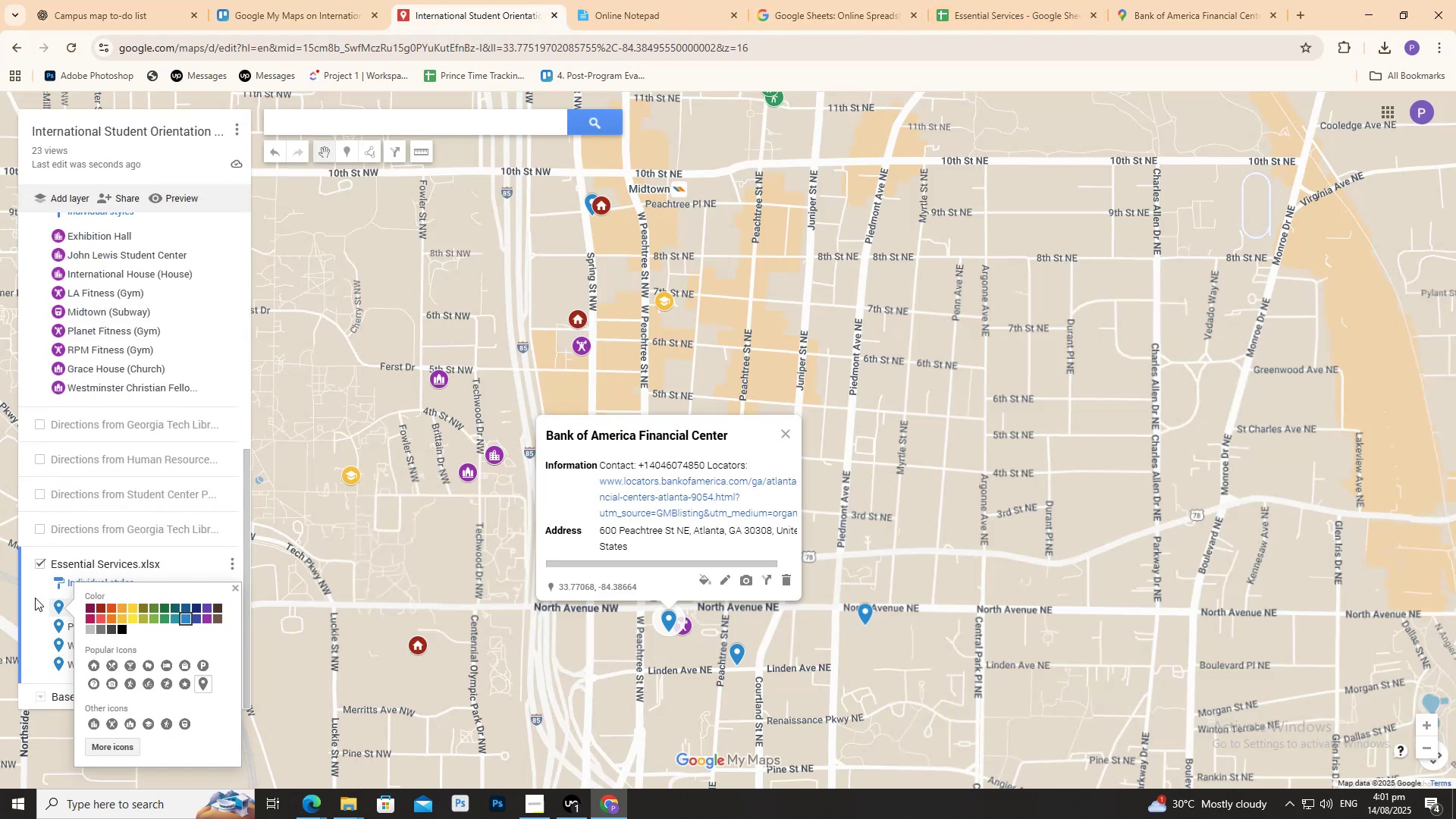 
left_click([31, 610])
 